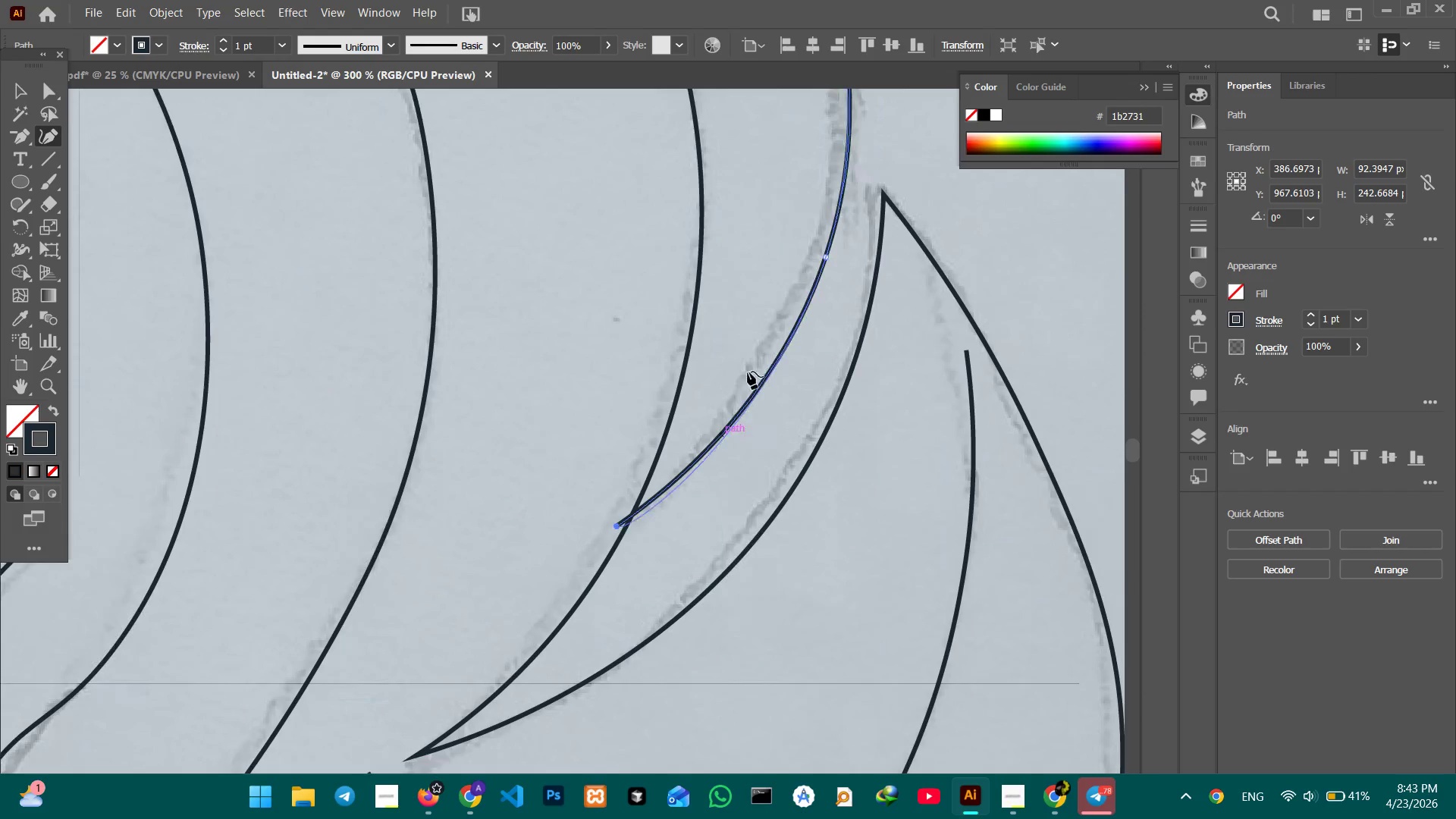 
hold_key(key=Space, duration=0.72)
 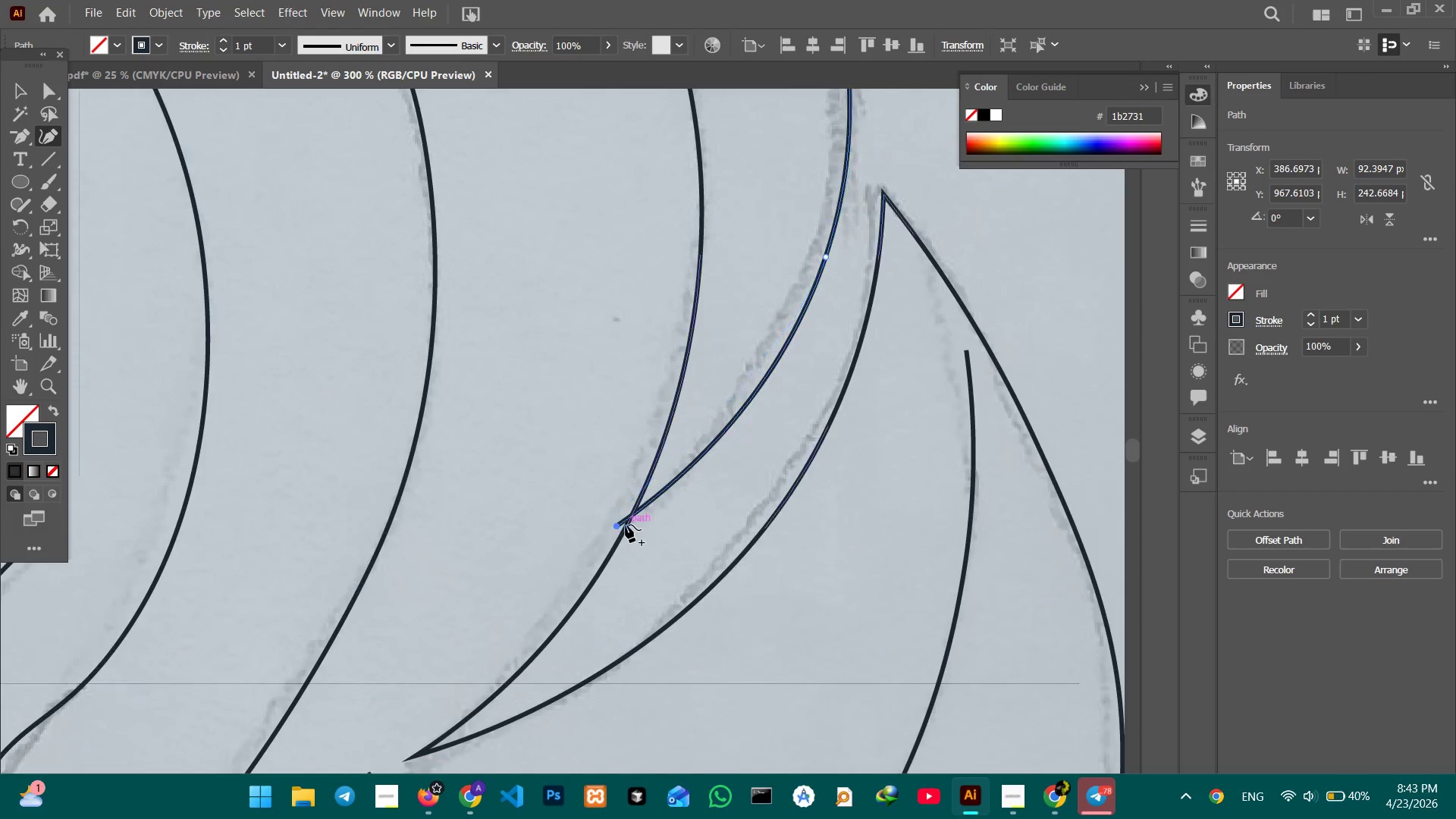 
left_click_drag(start_coordinate=[817, 373], to_coordinate=[771, 251])
 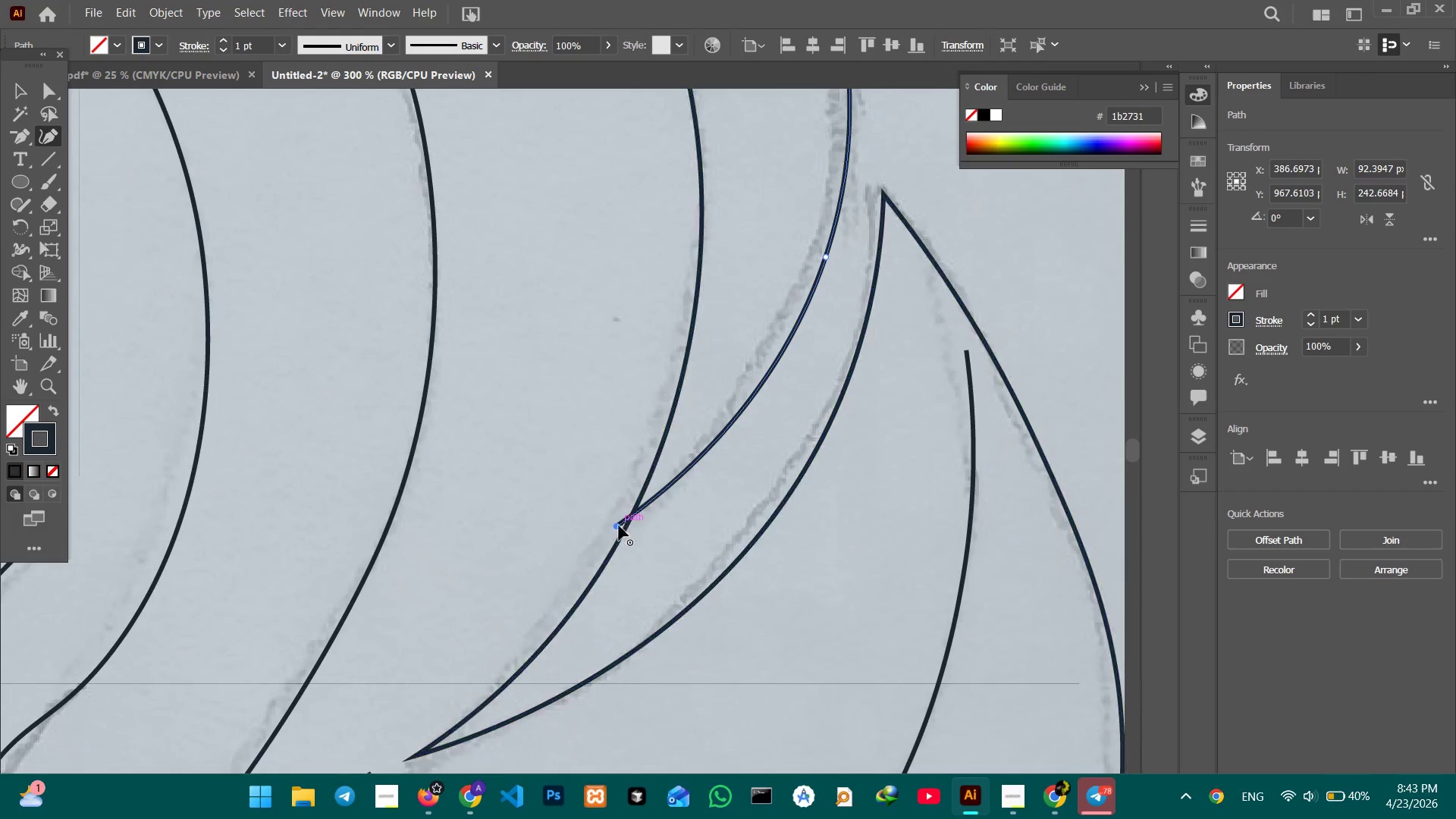 
left_click_drag(start_coordinate=[617, 526], to_coordinate=[631, 521])
 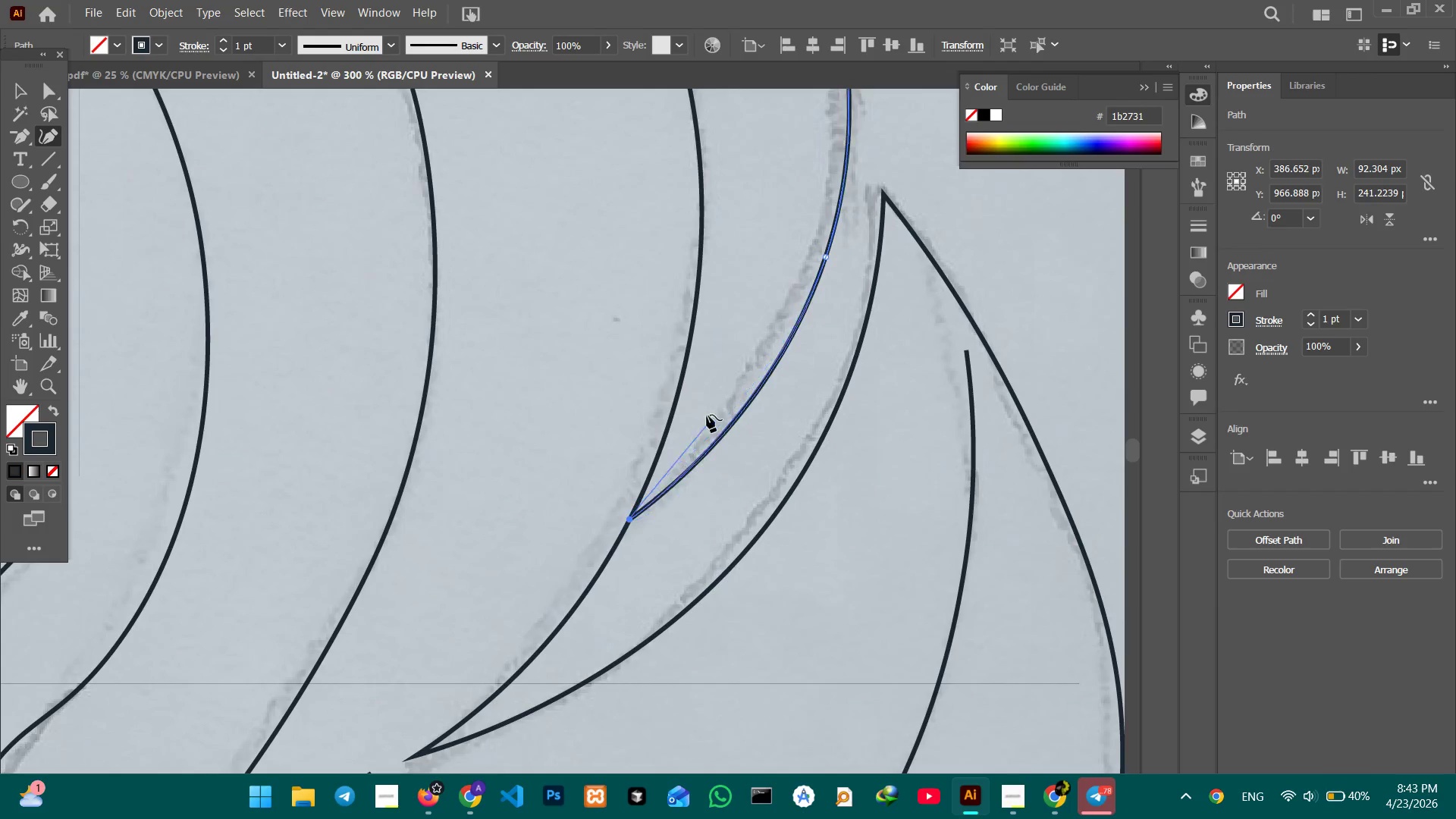 
hold_key(key=Space, duration=1.5)
 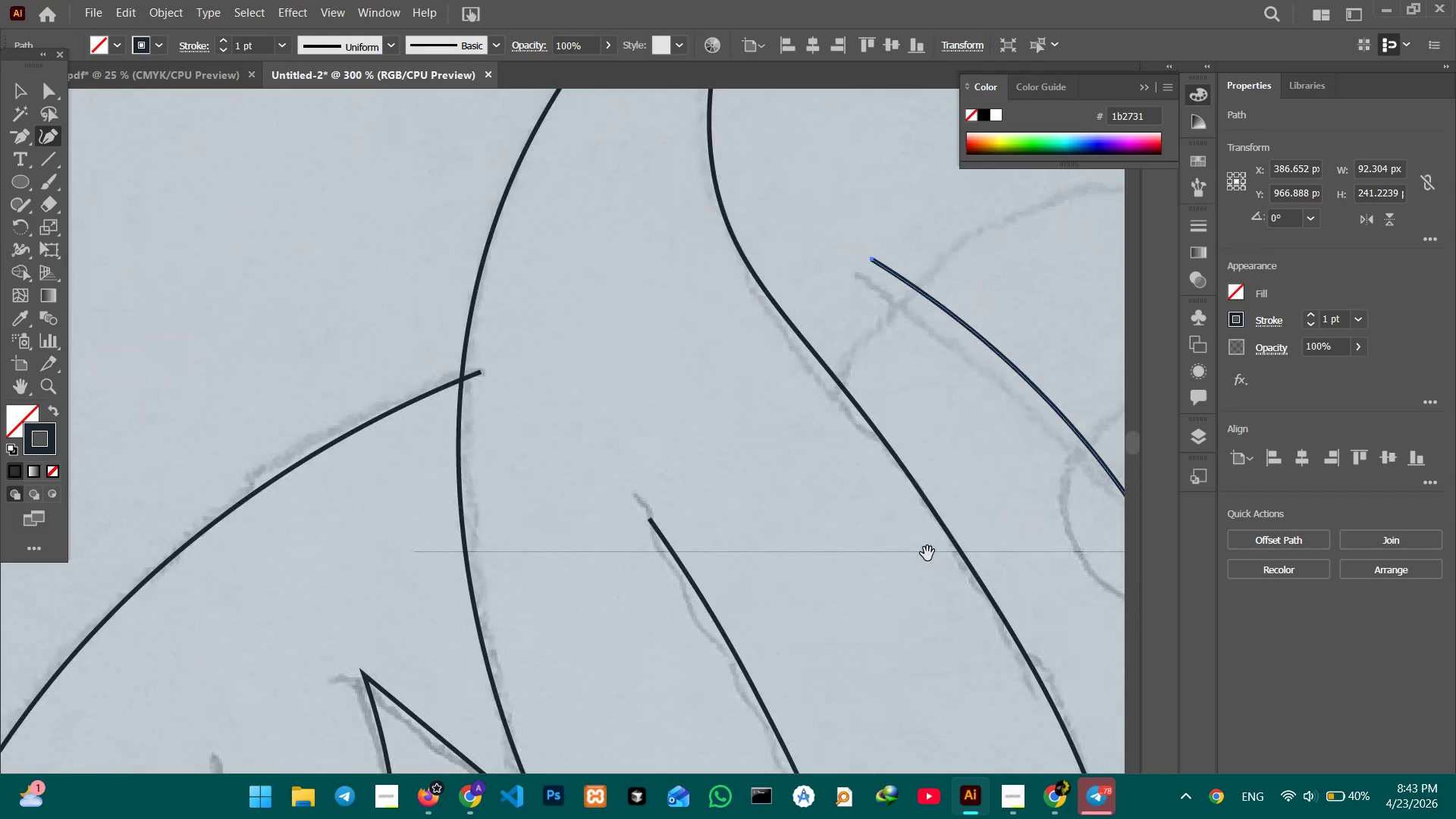 
left_click_drag(start_coordinate=[704, 377], to_coordinate=[725, 729])
 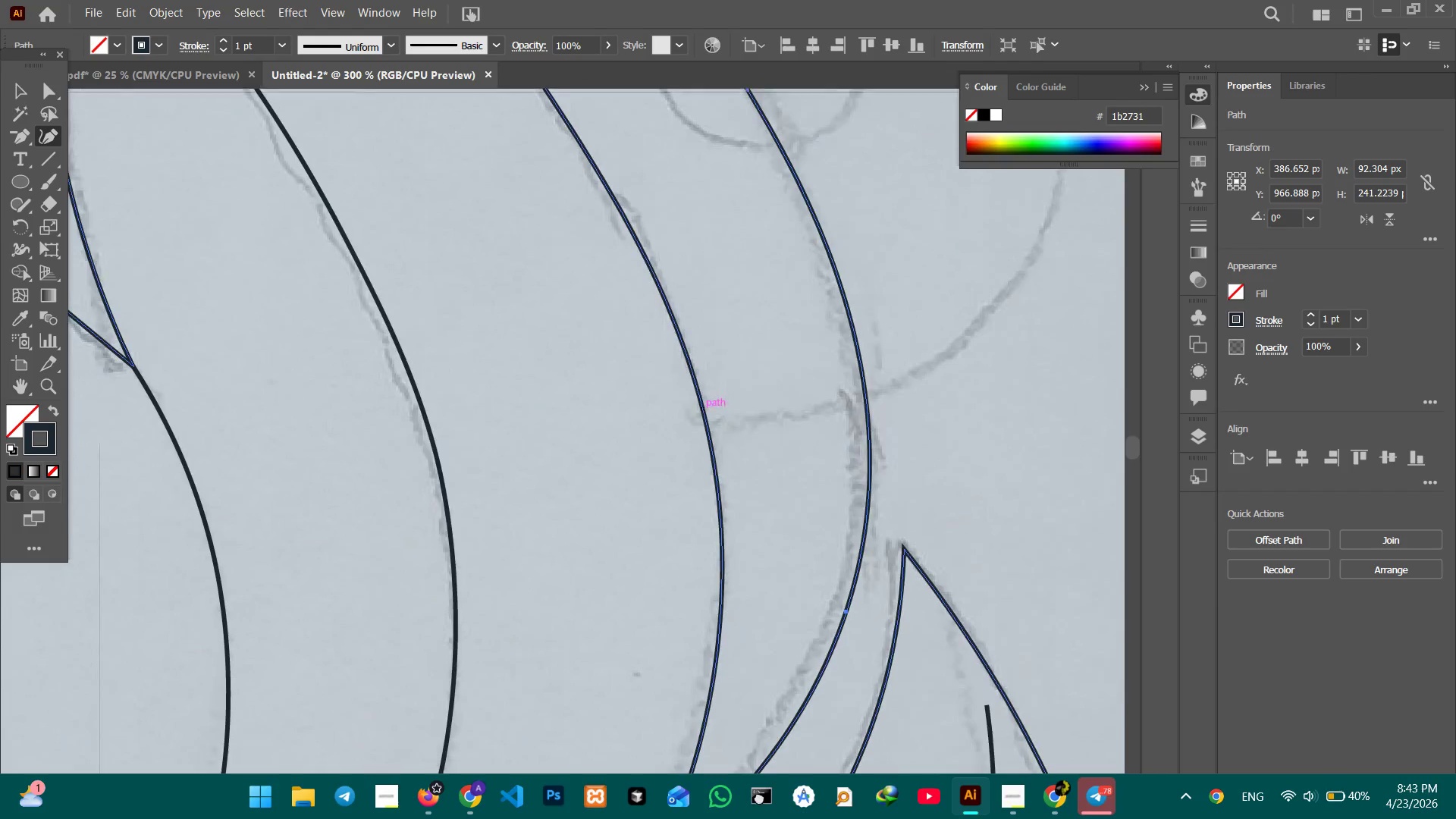 
left_click_drag(start_coordinate=[726, 566], to_coordinate=[766, 818])
 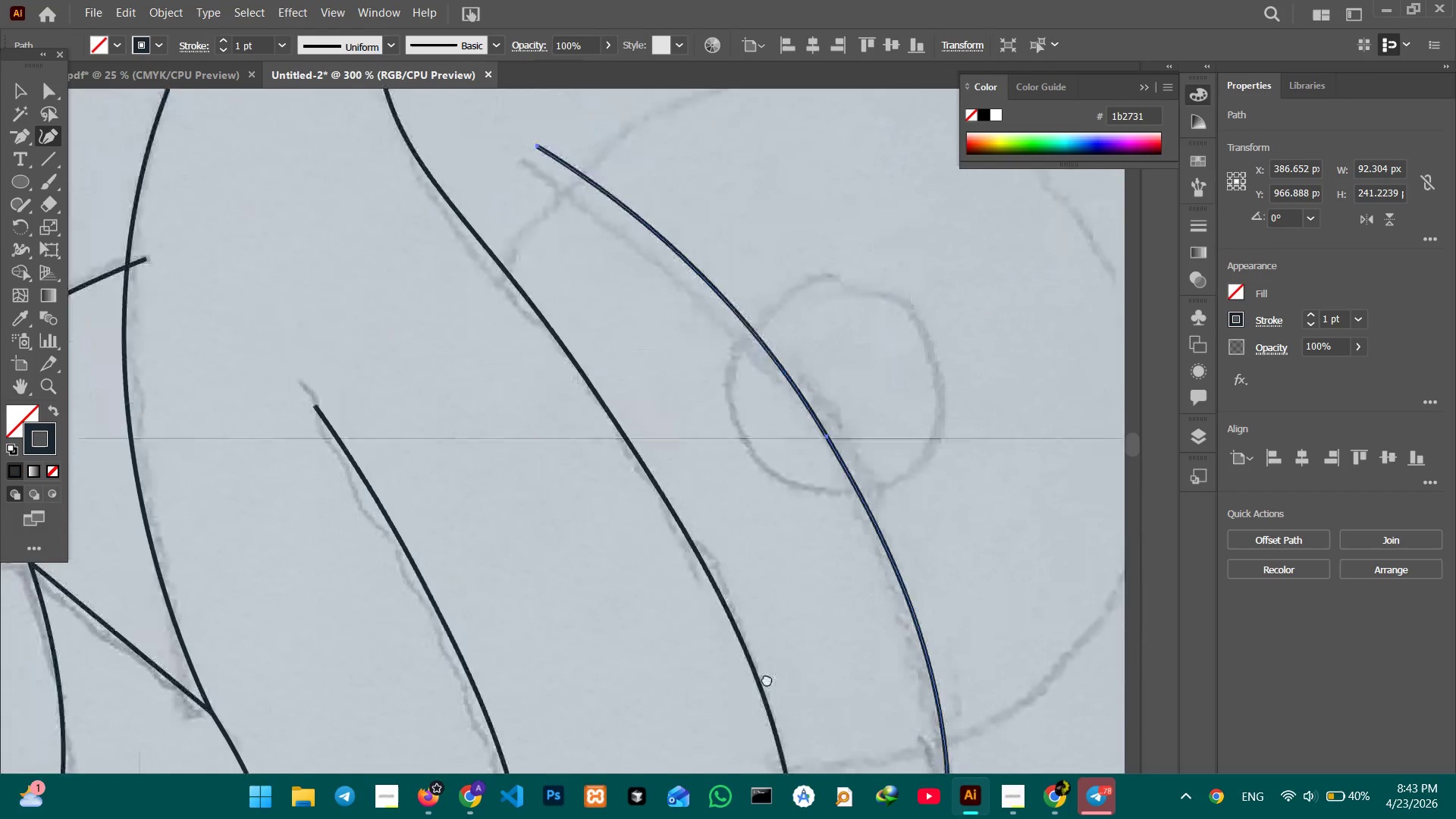 
left_click_drag(start_coordinate=[707, 557], to_coordinate=[767, 679])
 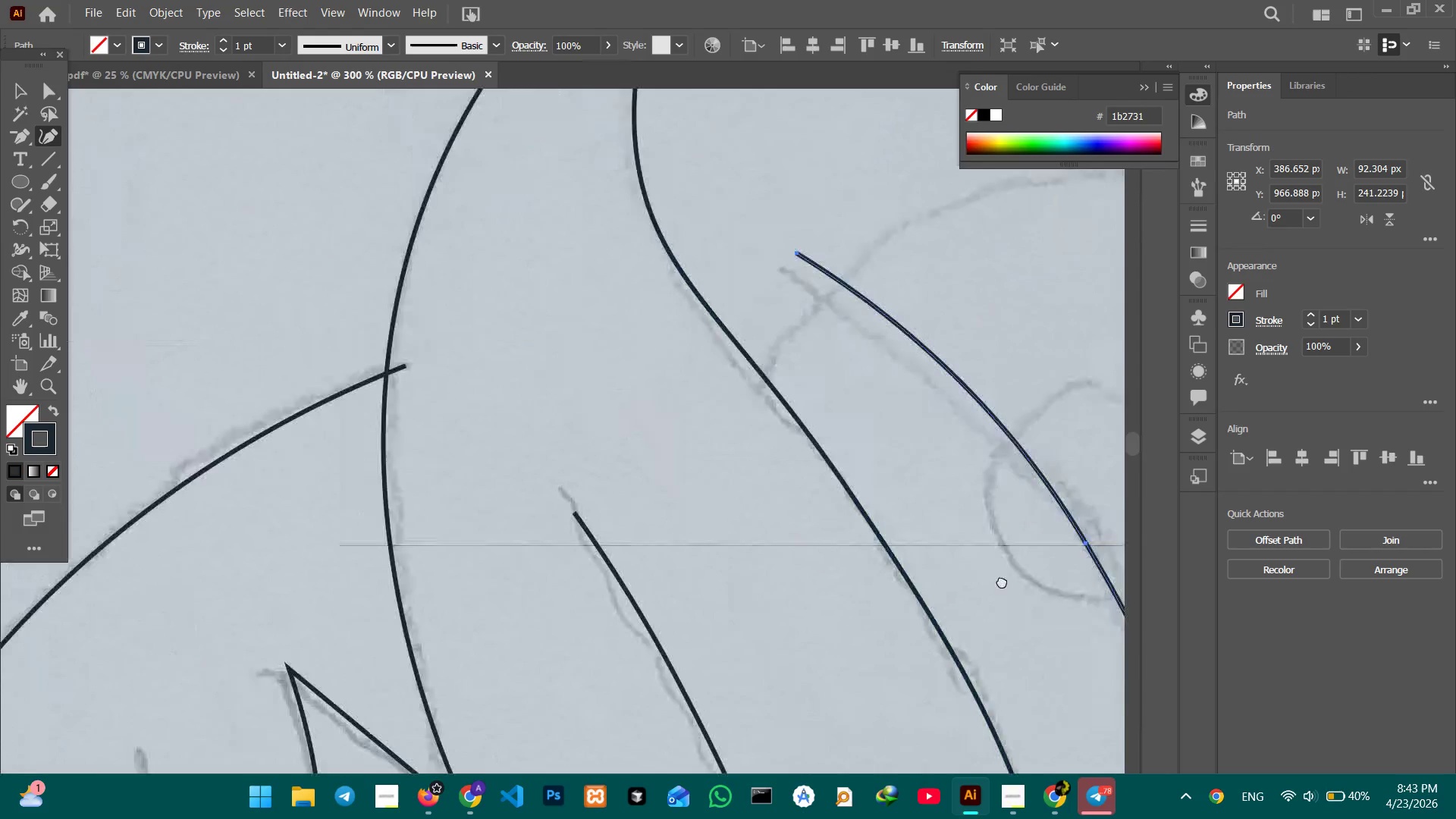 
hold_key(key=Space, duration=1.52)
 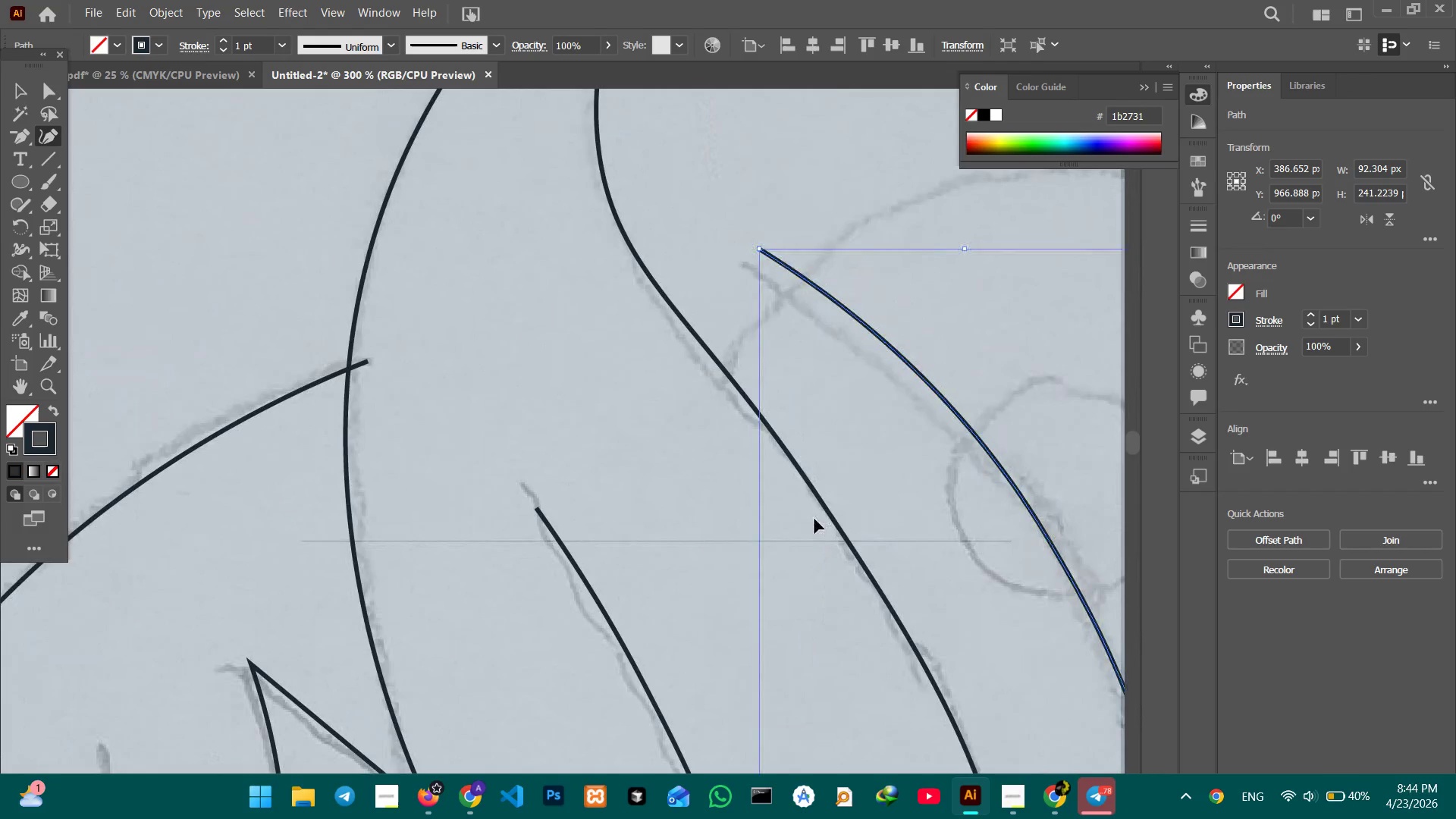 
left_click_drag(start_coordinate=[688, 491], to_coordinate=[1002, 580])
 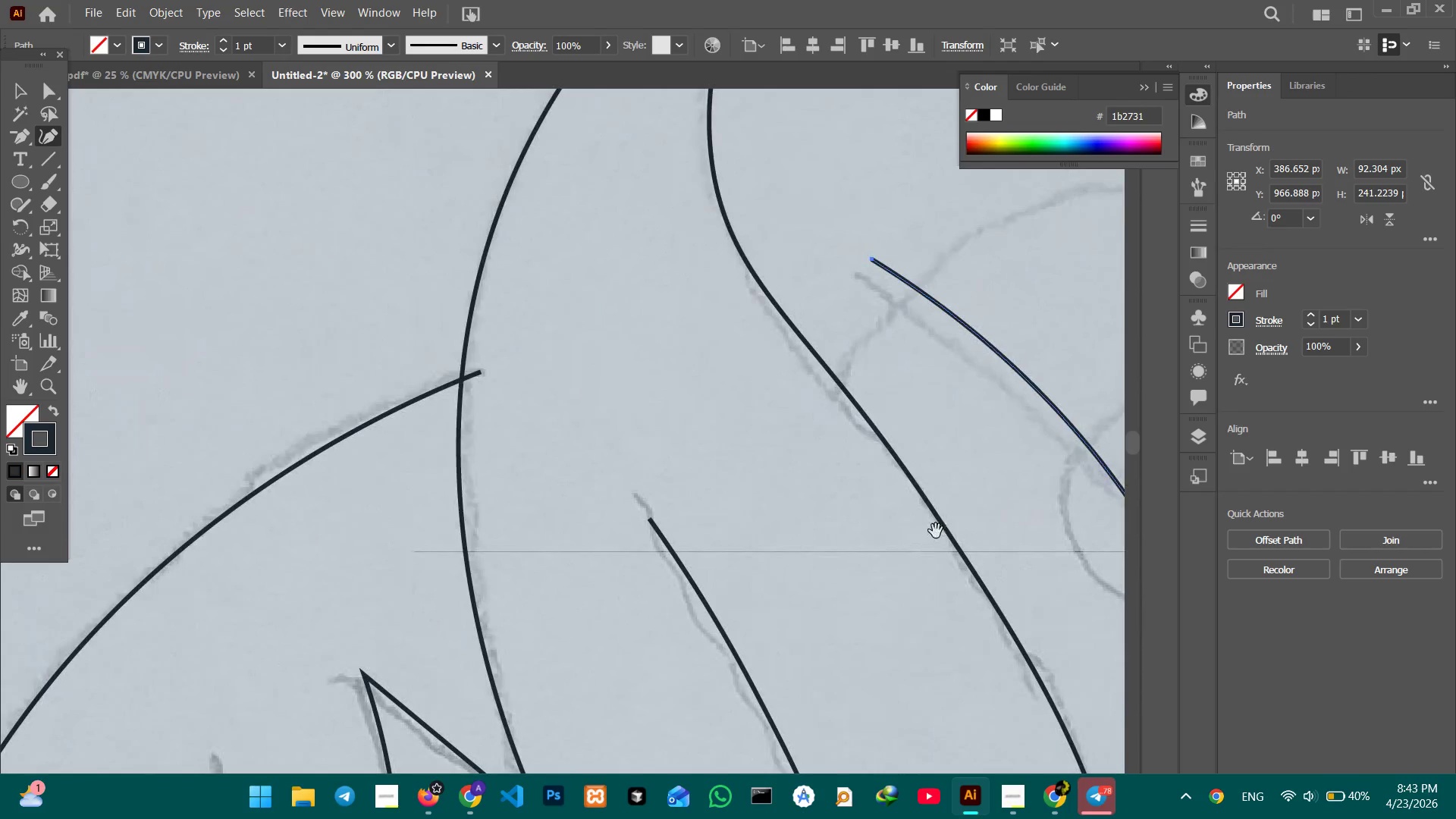 
left_click_drag(start_coordinate=[936, 531], to_coordinate=[823, 520])
 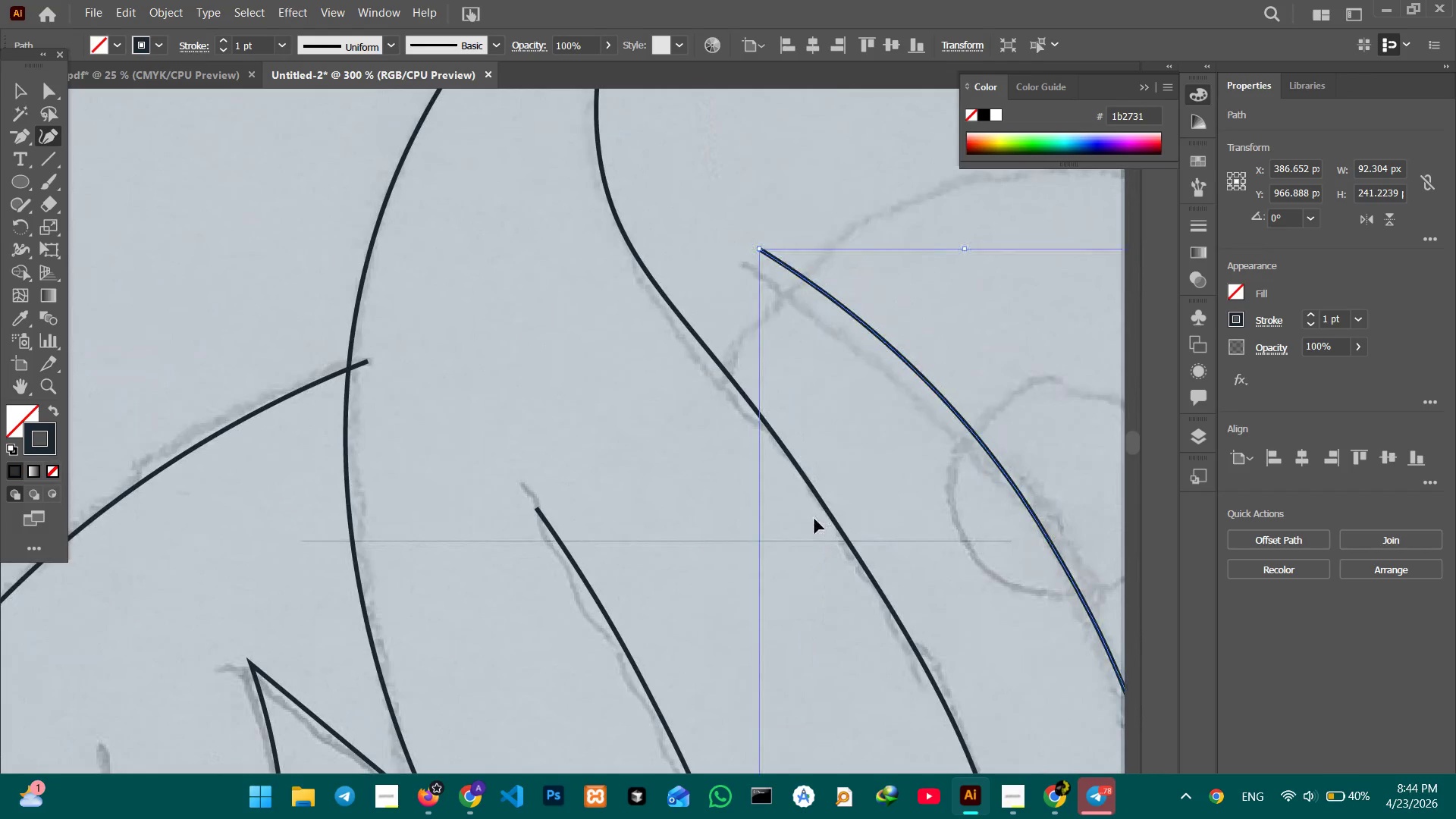 
key(Space)
 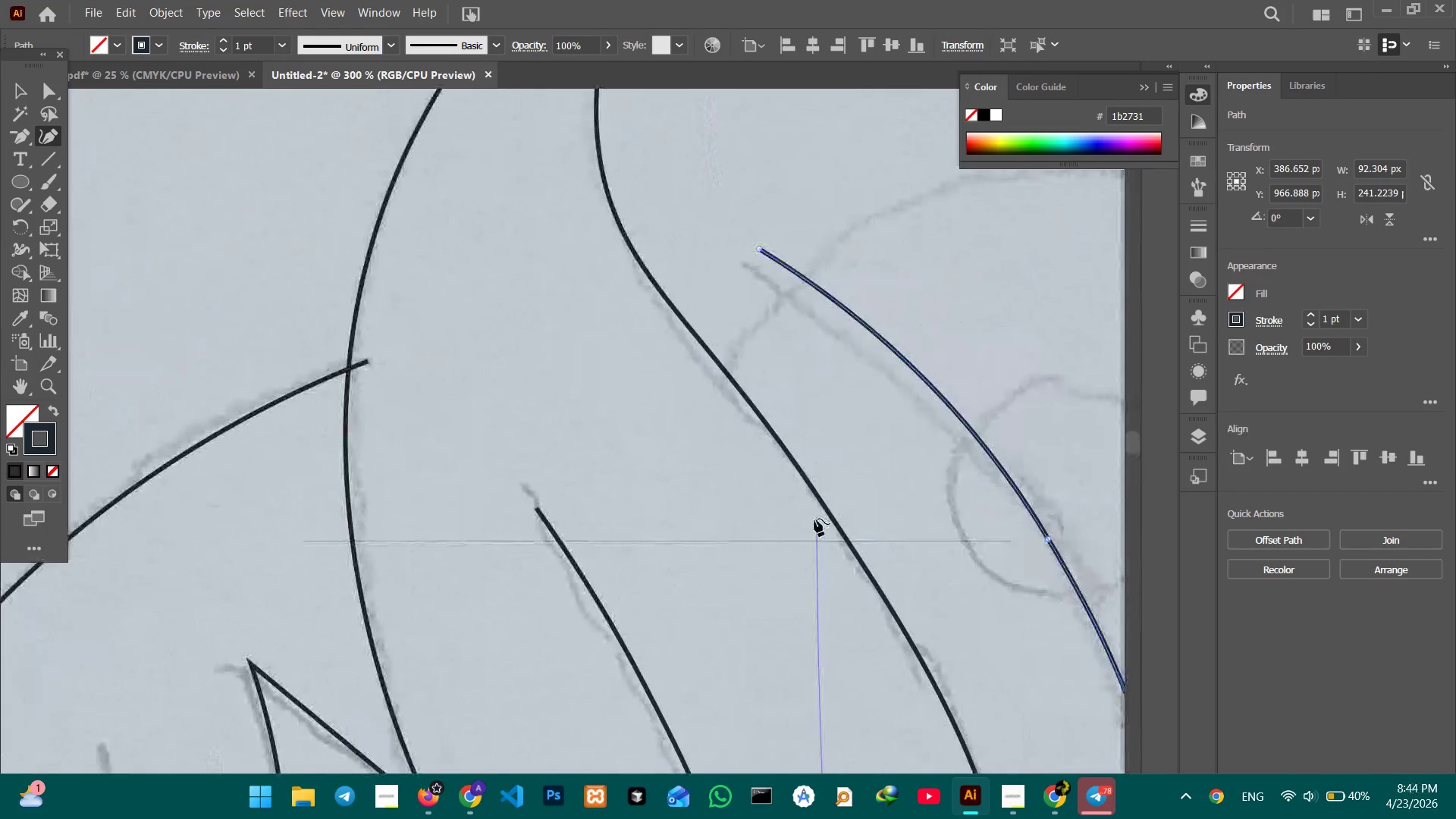 
key(Space)
 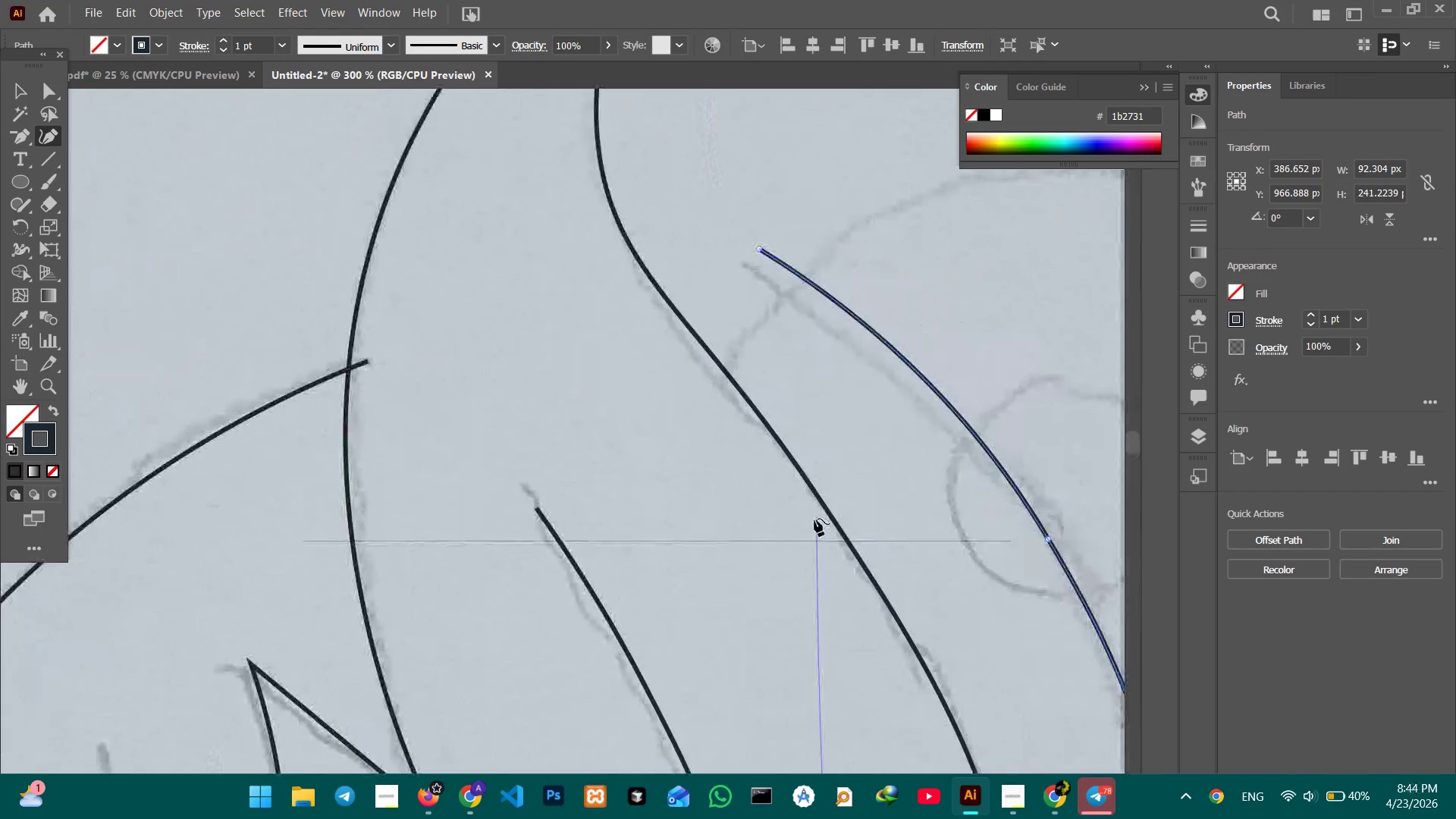 
key(Space)
 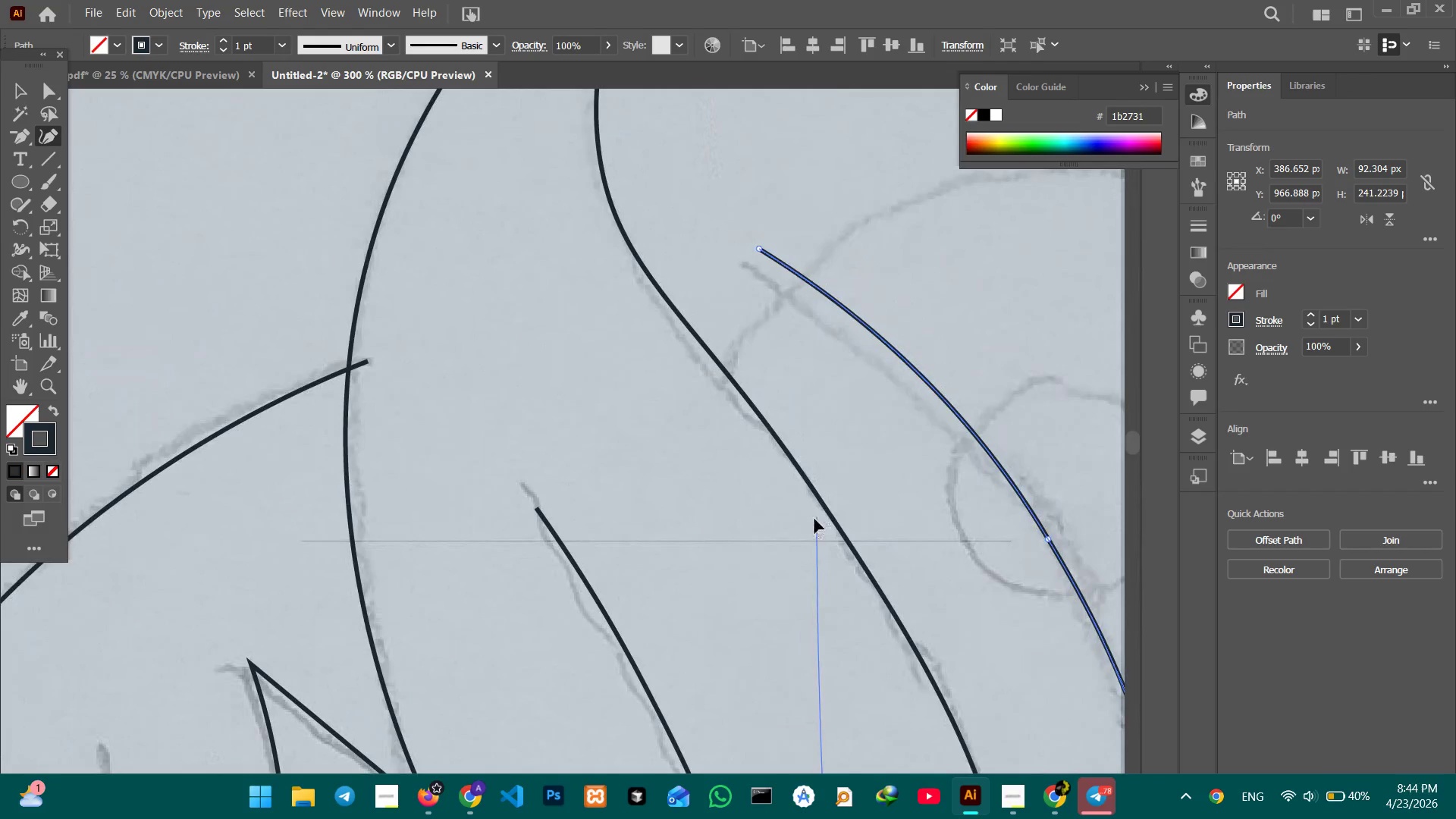 
key(Control+Minus)
 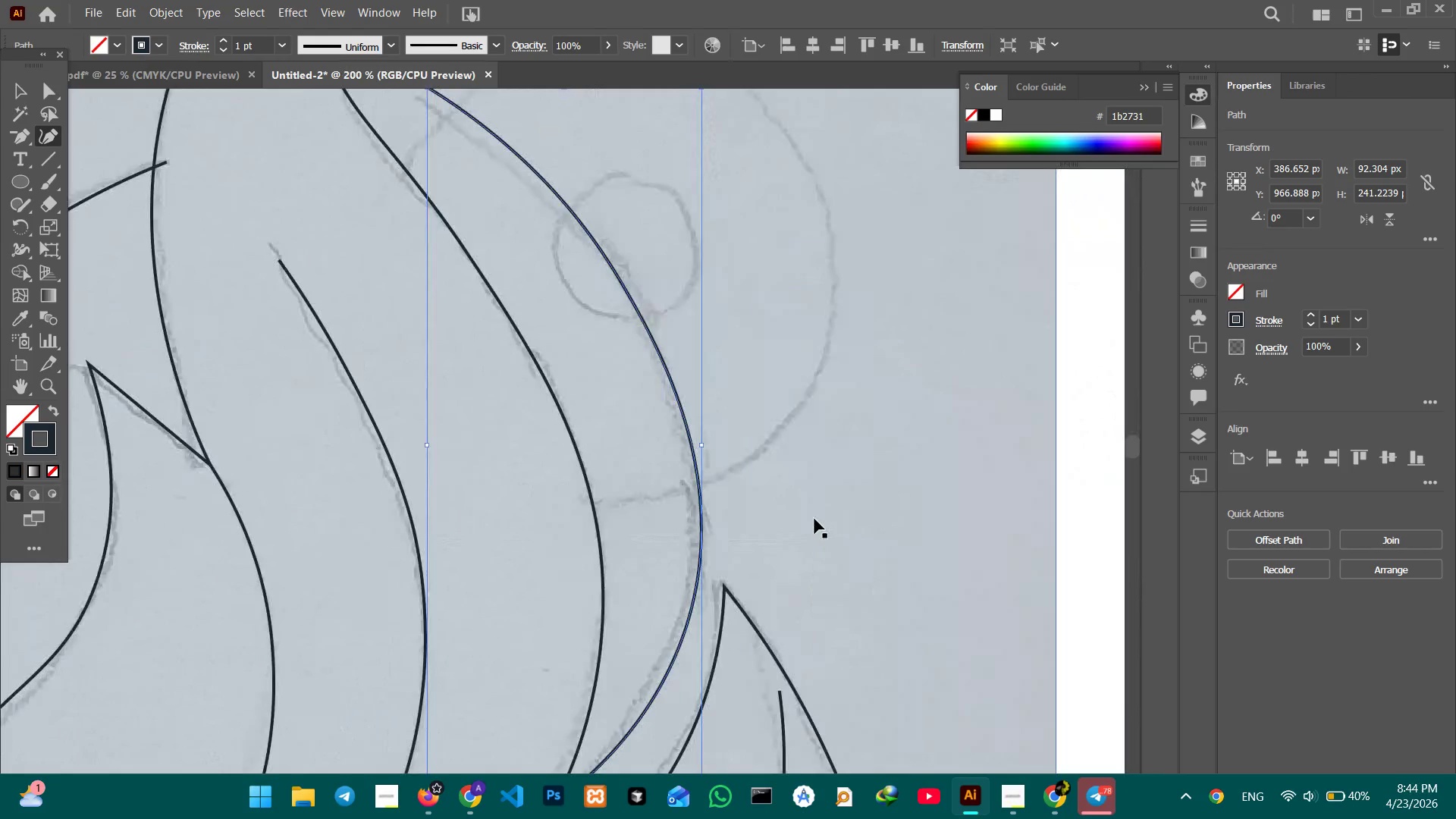 
key(Control+Minus)
 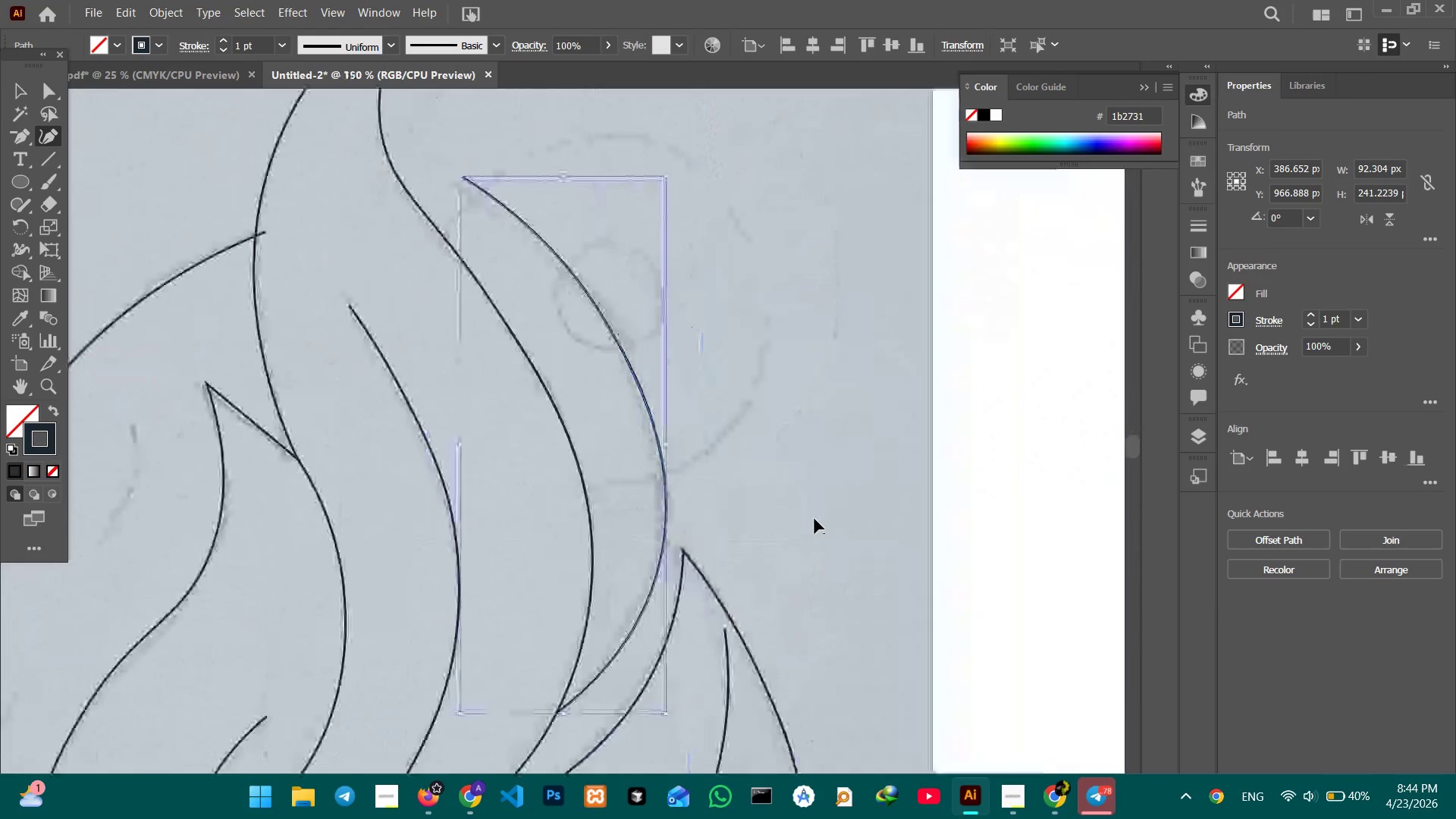 
key(Control+Minus)
 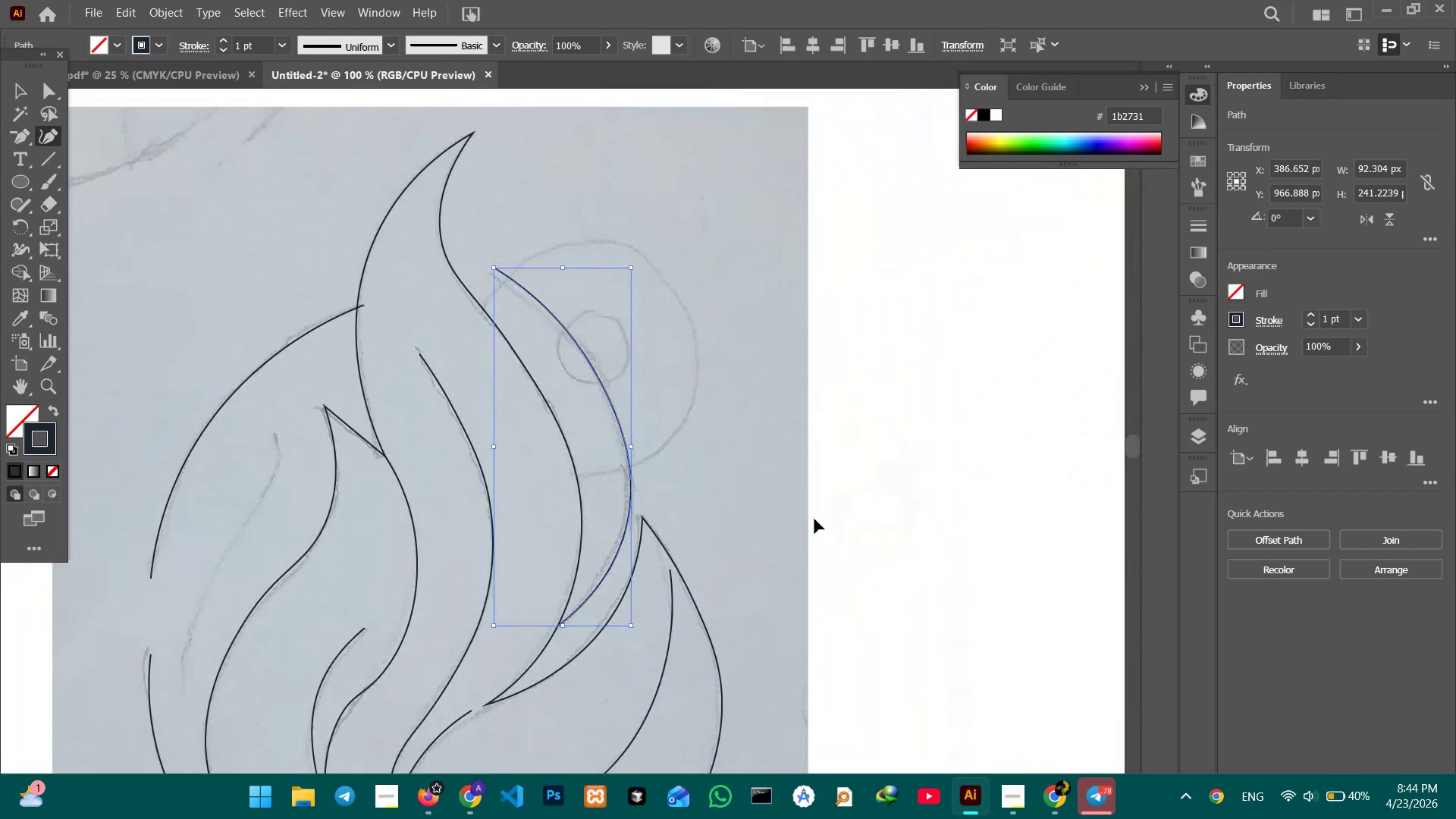 
key(Control+Equal)
 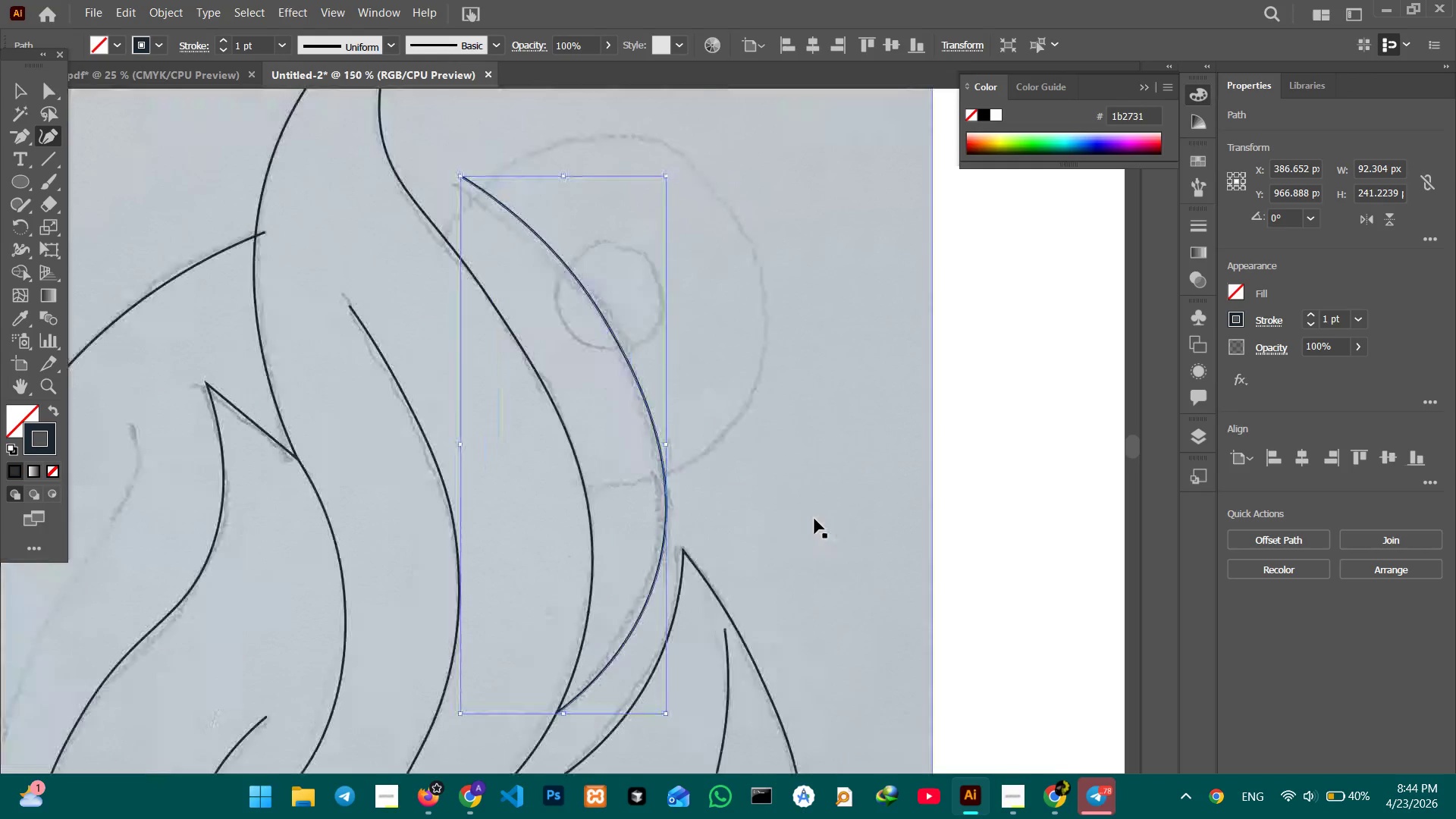 
key(Control+Equal)
 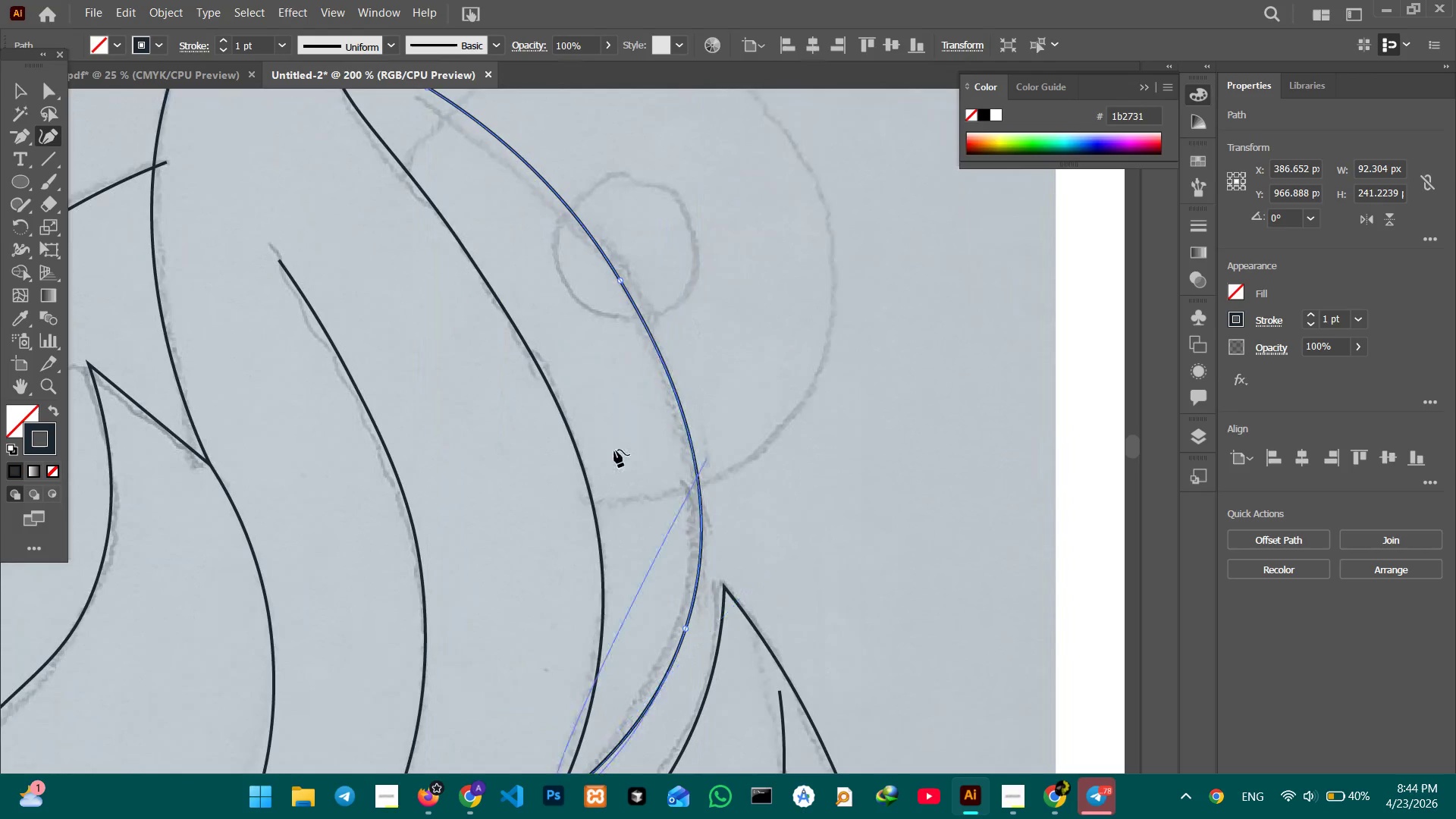 
hold_key(key=Space, duration=0.83)
 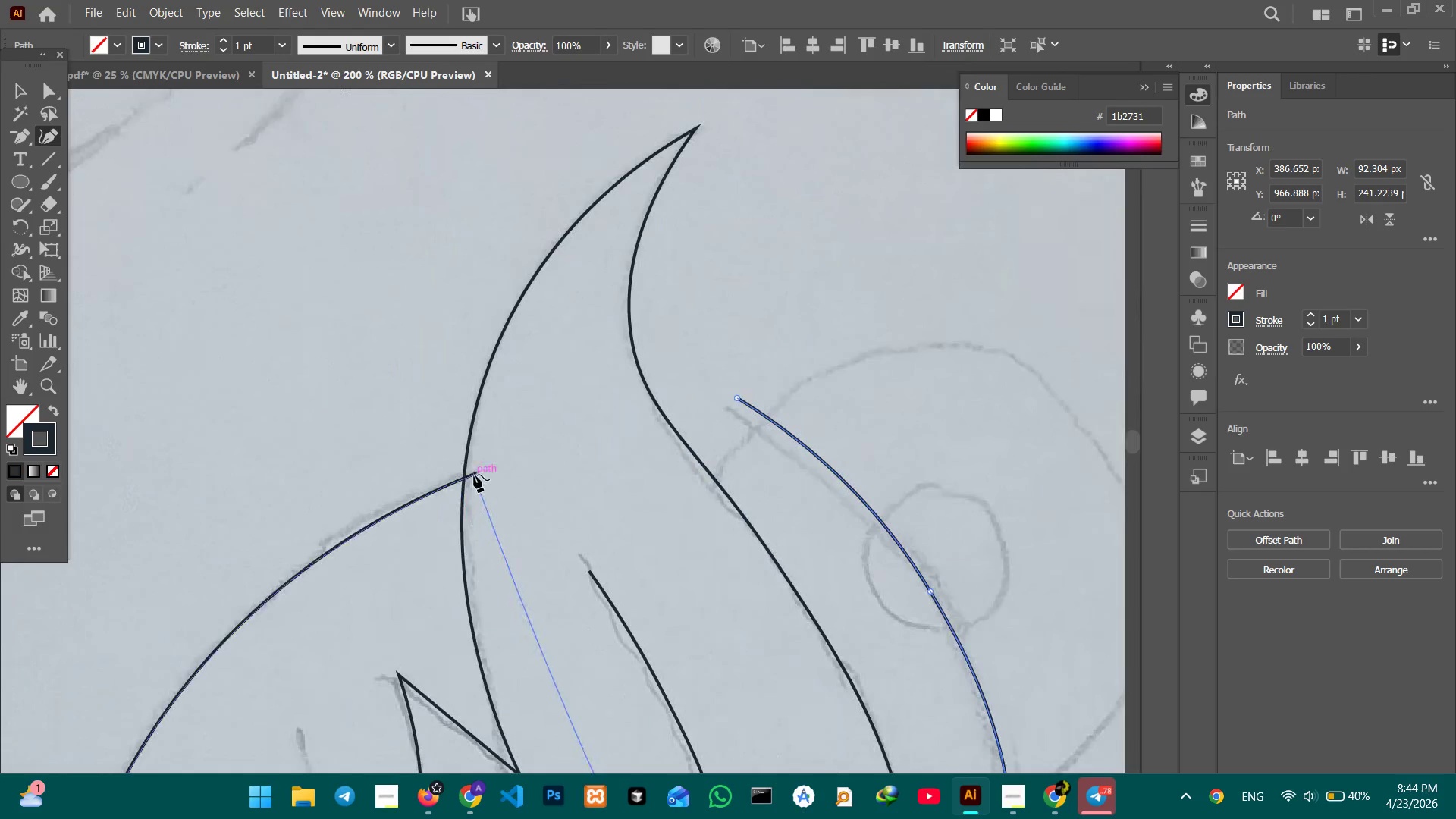 
left_click_drag(start_coordinate=[303, 372], to_coordinate=[607, 673])
 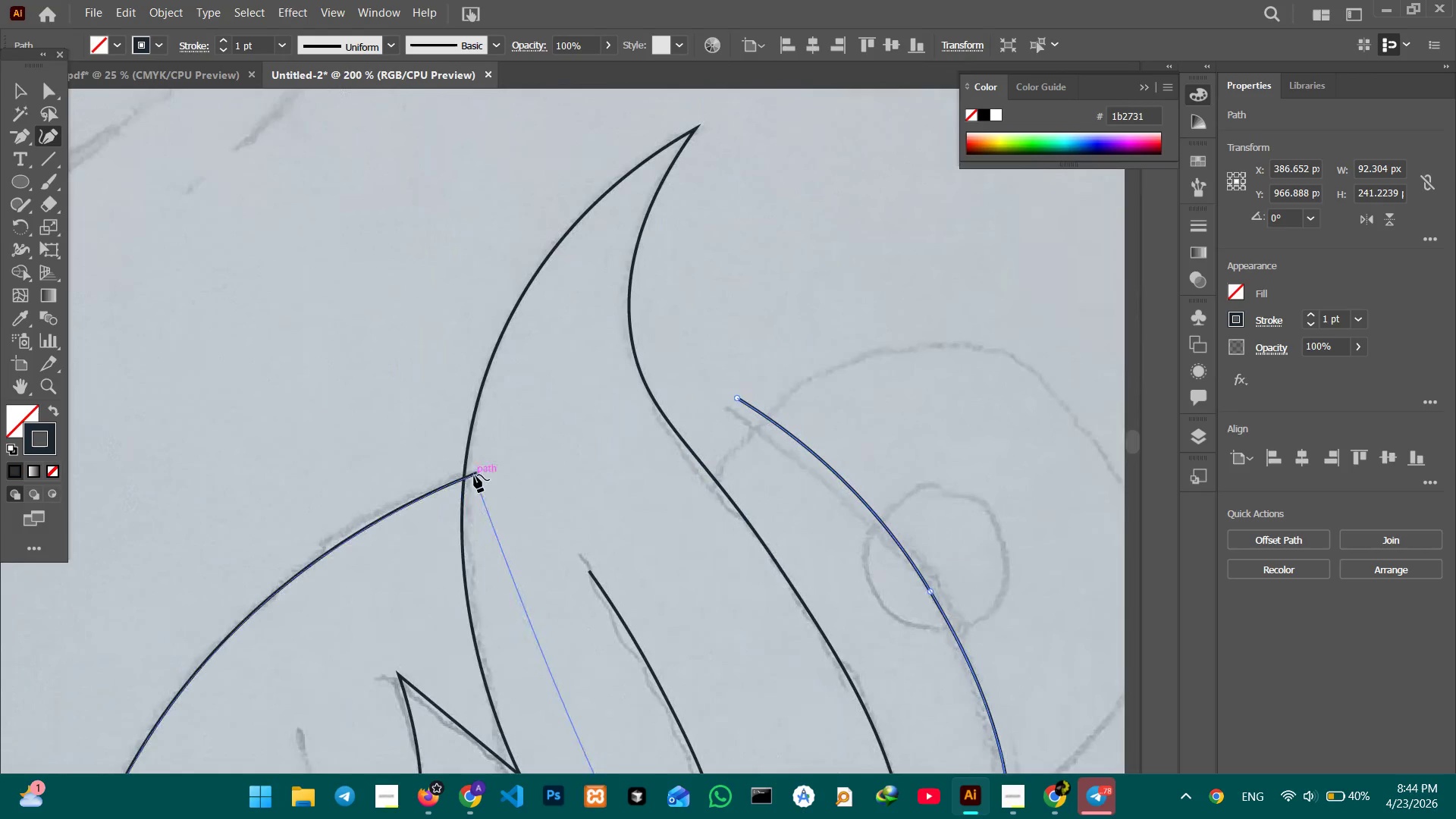 
left_click([474, 473])
 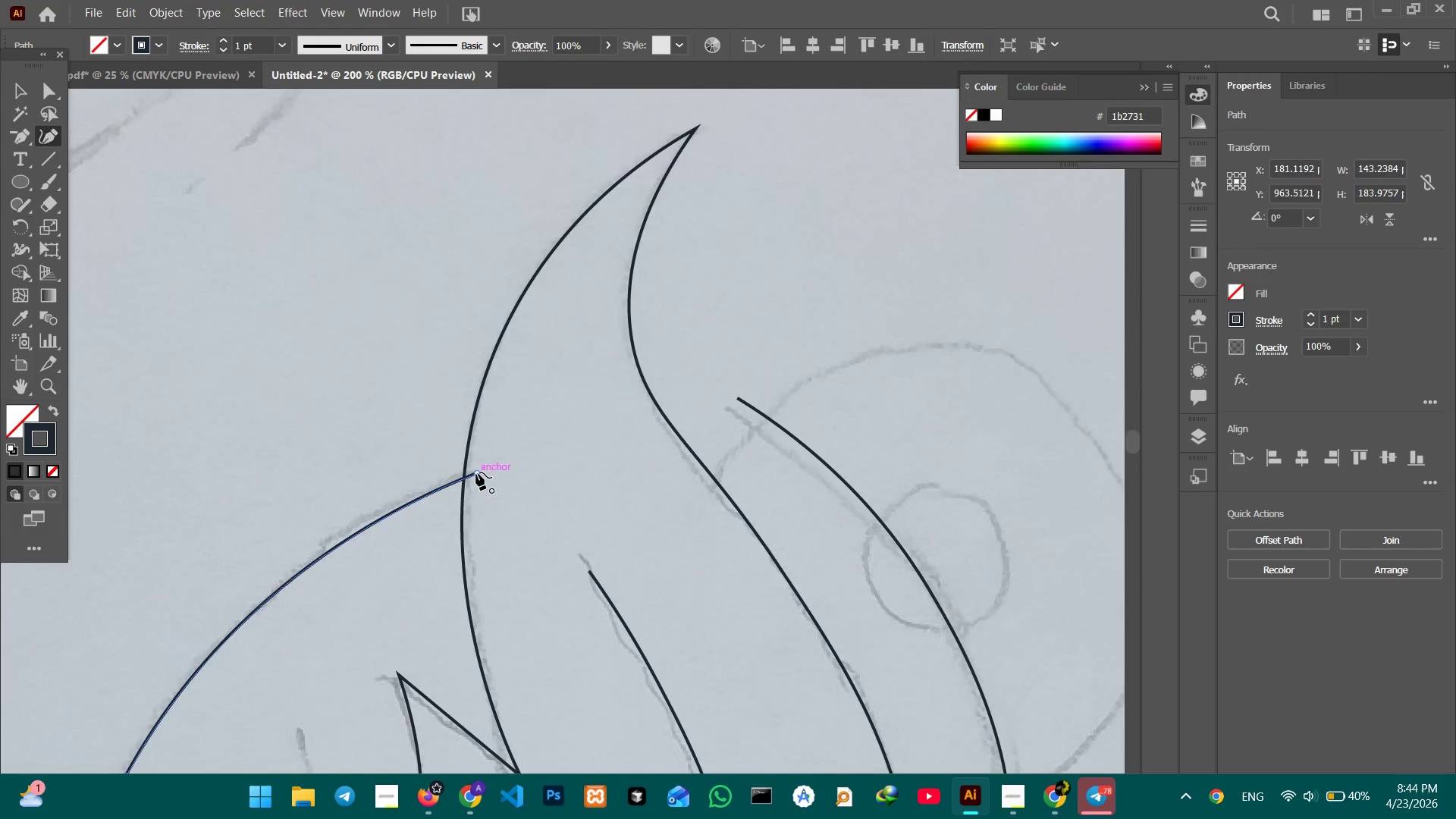 
left_click_drag(start_coordinate=[476, 472], to_coordinate=[463, 477])
 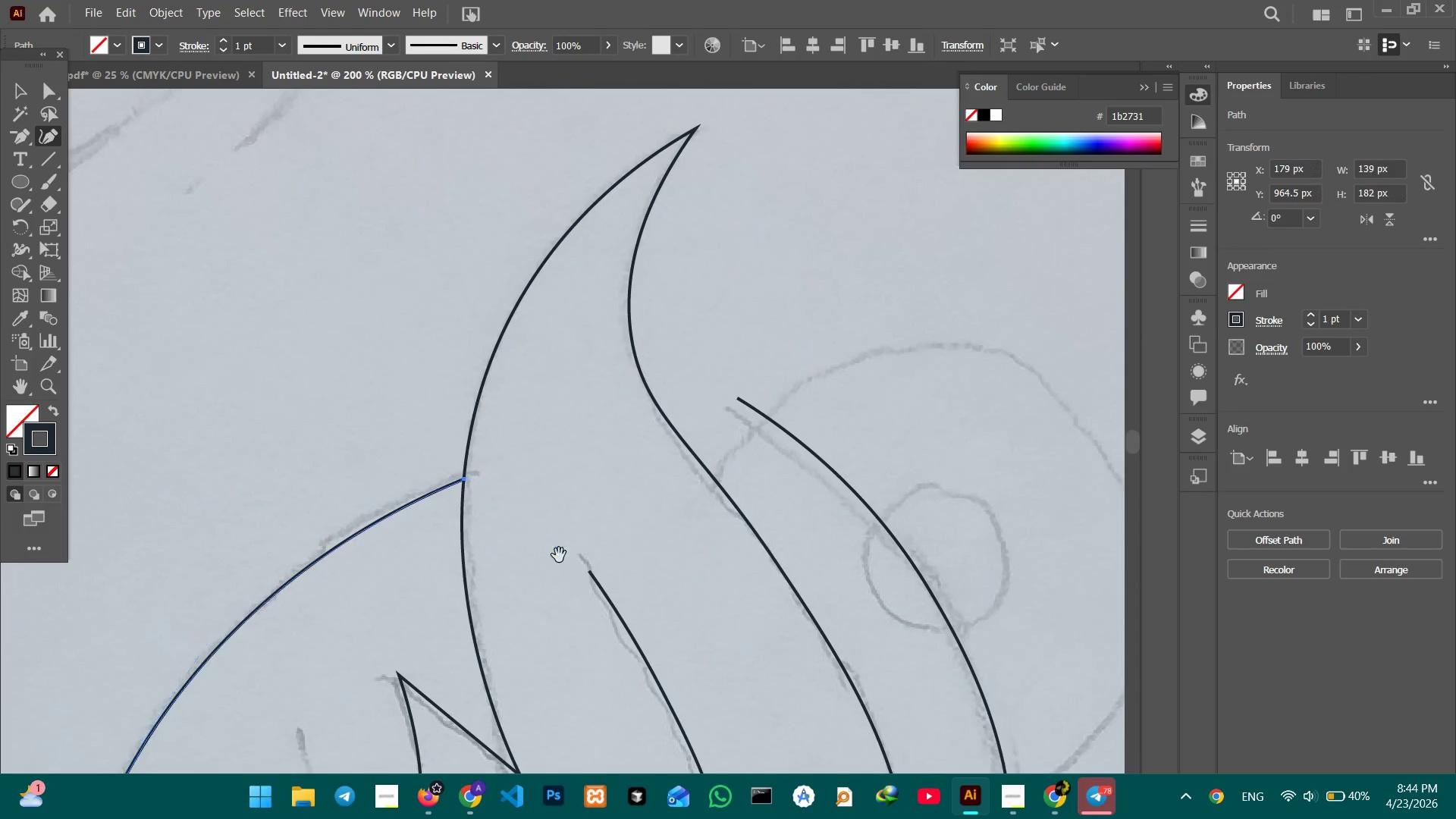 
hold_key(key=Space, duration=1.5)
 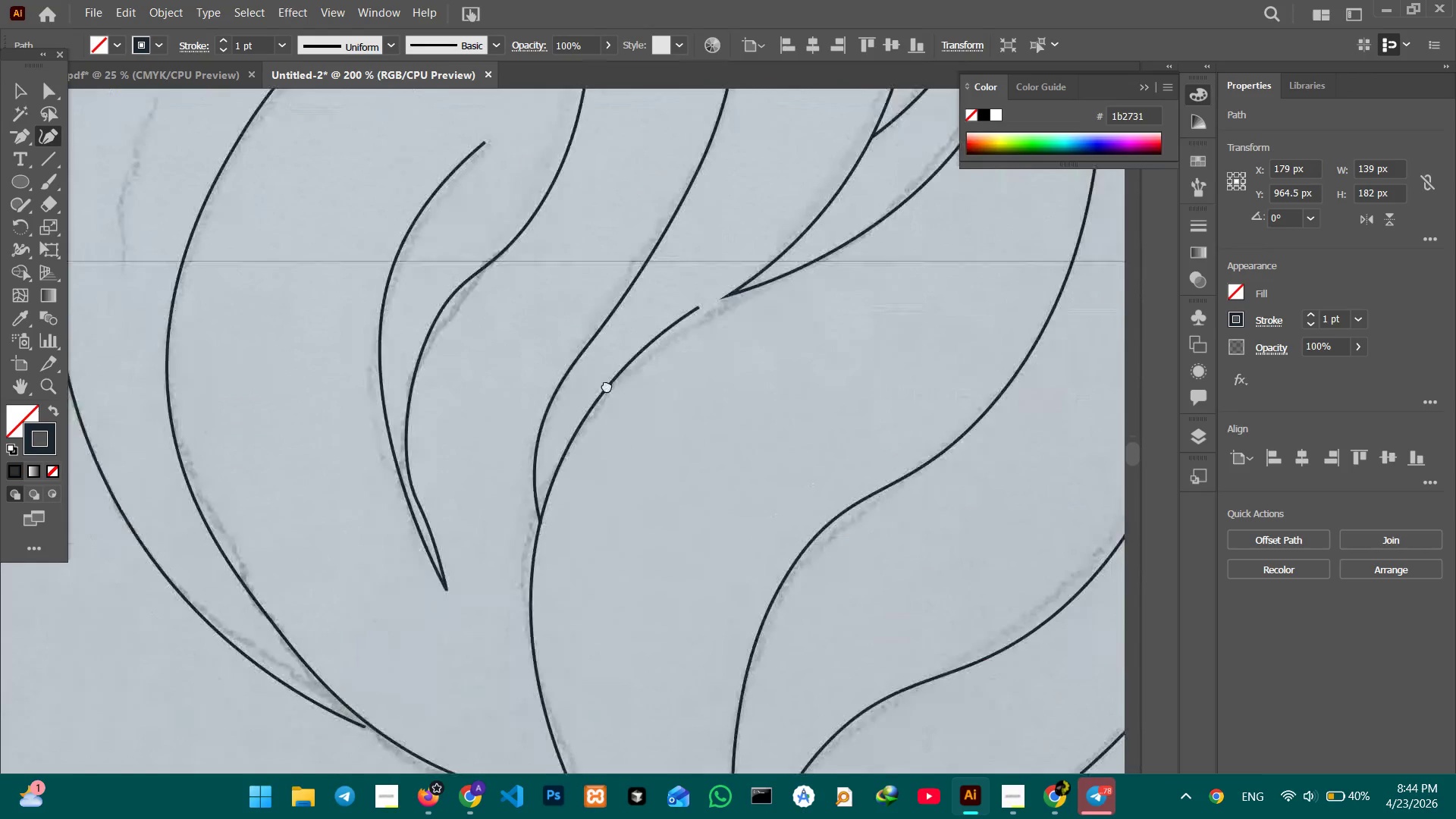 
left_click_drag(start_coordinate=[560, 556], to_coordinate=[549, 459])
 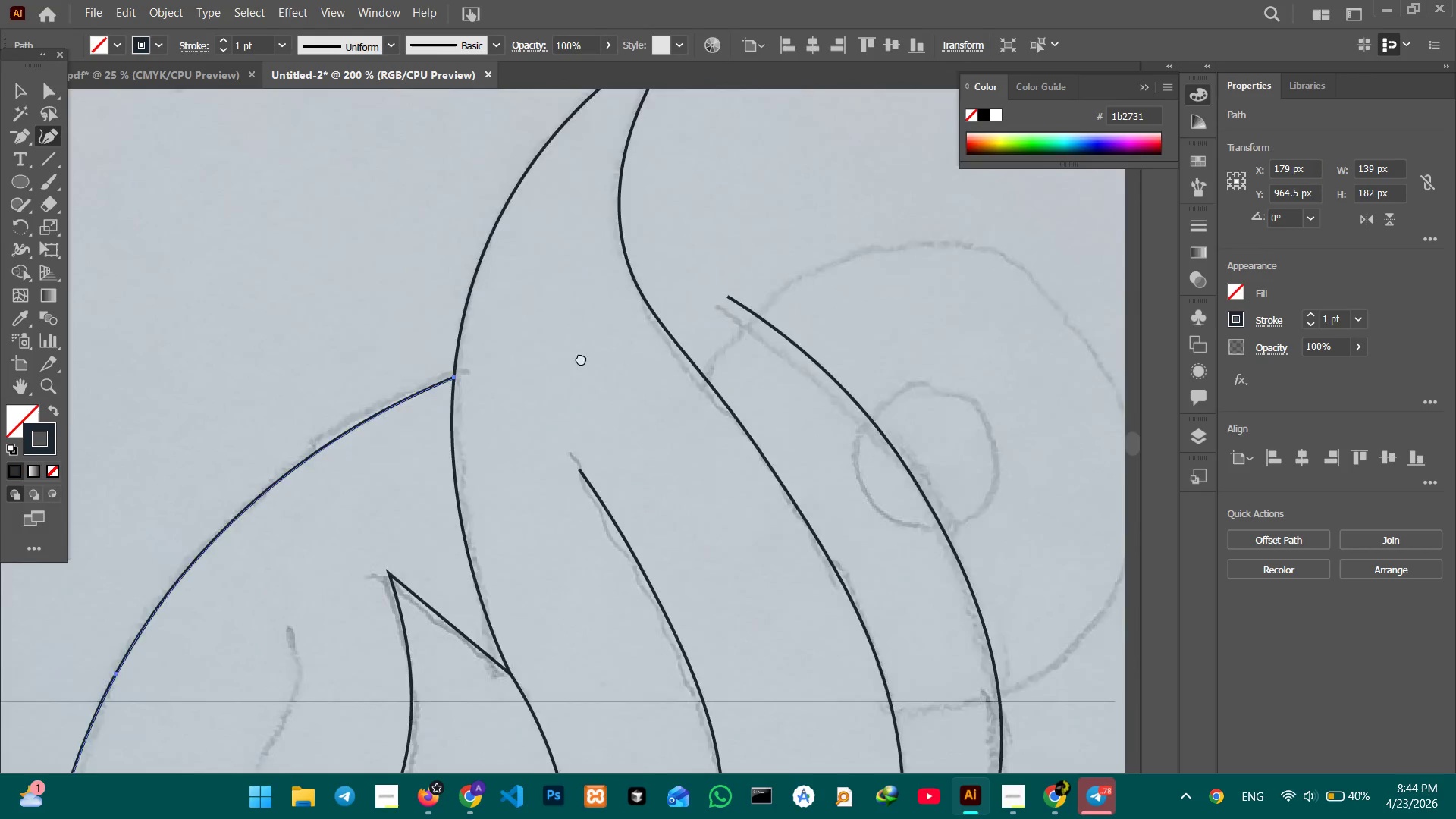 
left_click_drag(start_coordinate=[585, 627], to_coordinate=[576, 290])
 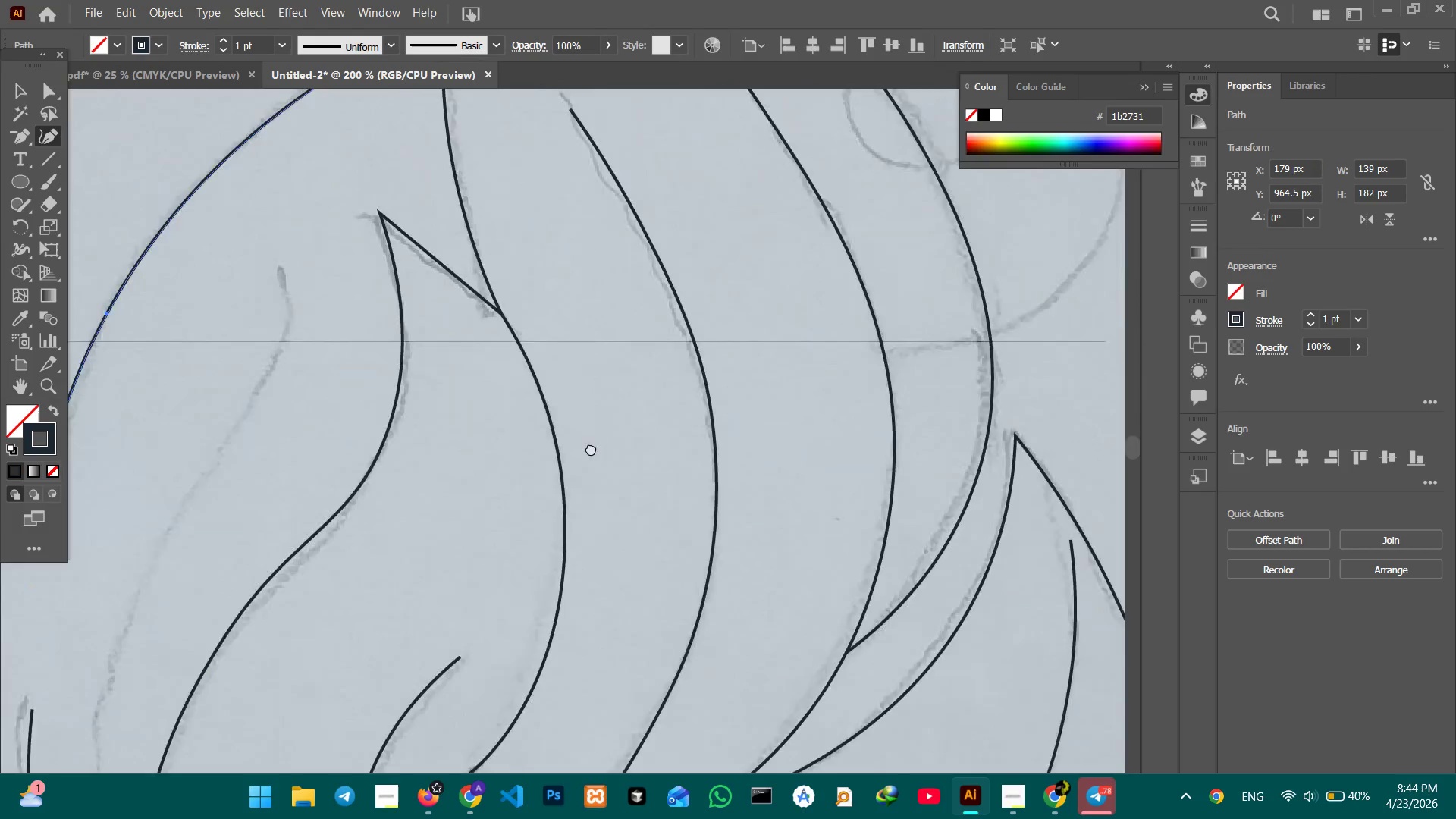 
left_click_drag(start_coordinate=[591, 574], to_coordinate=[604, 309])
 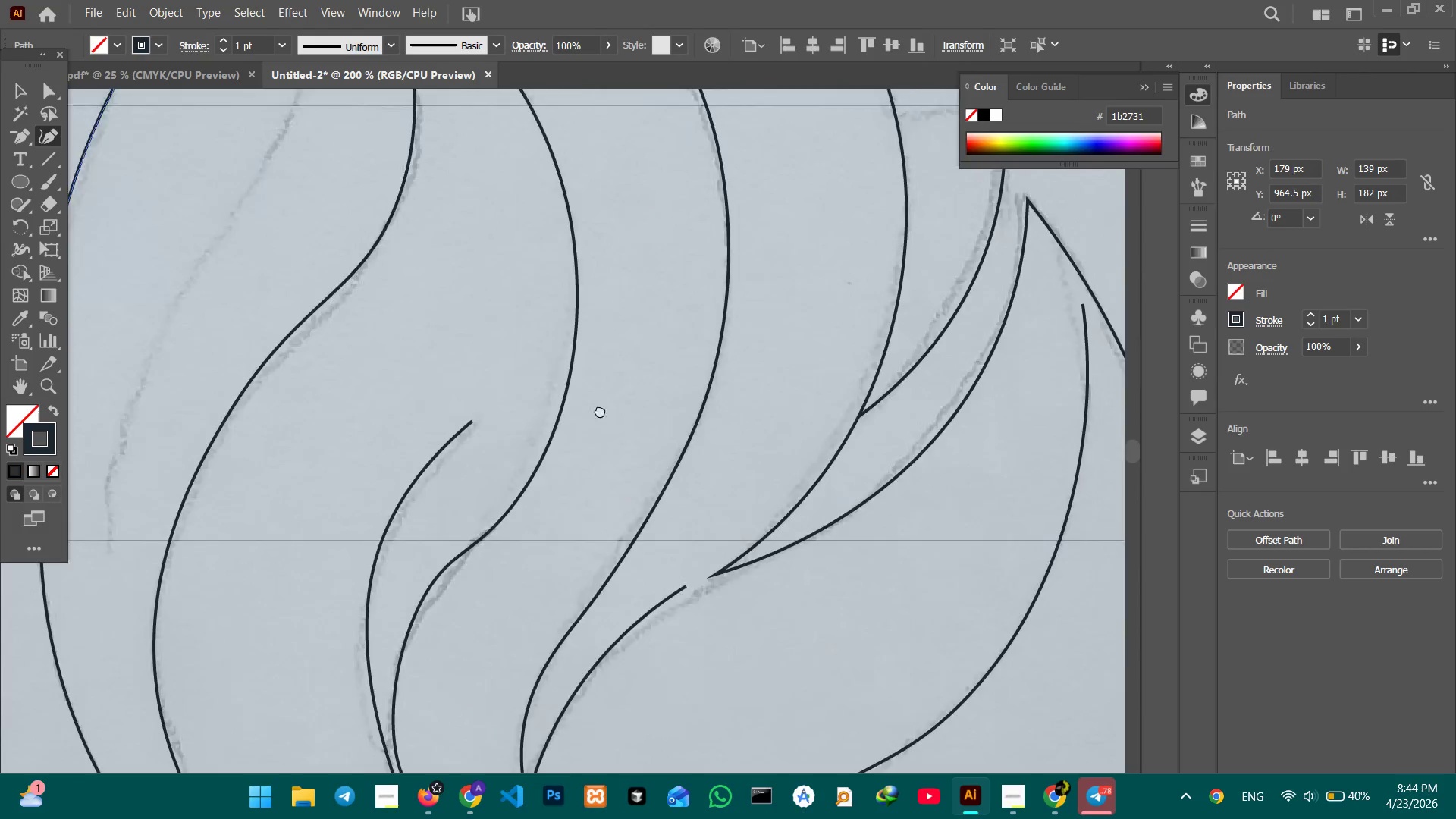 
left_click_drag(start_coordinate=[599, 535], to_coordinate=[602, 305])
 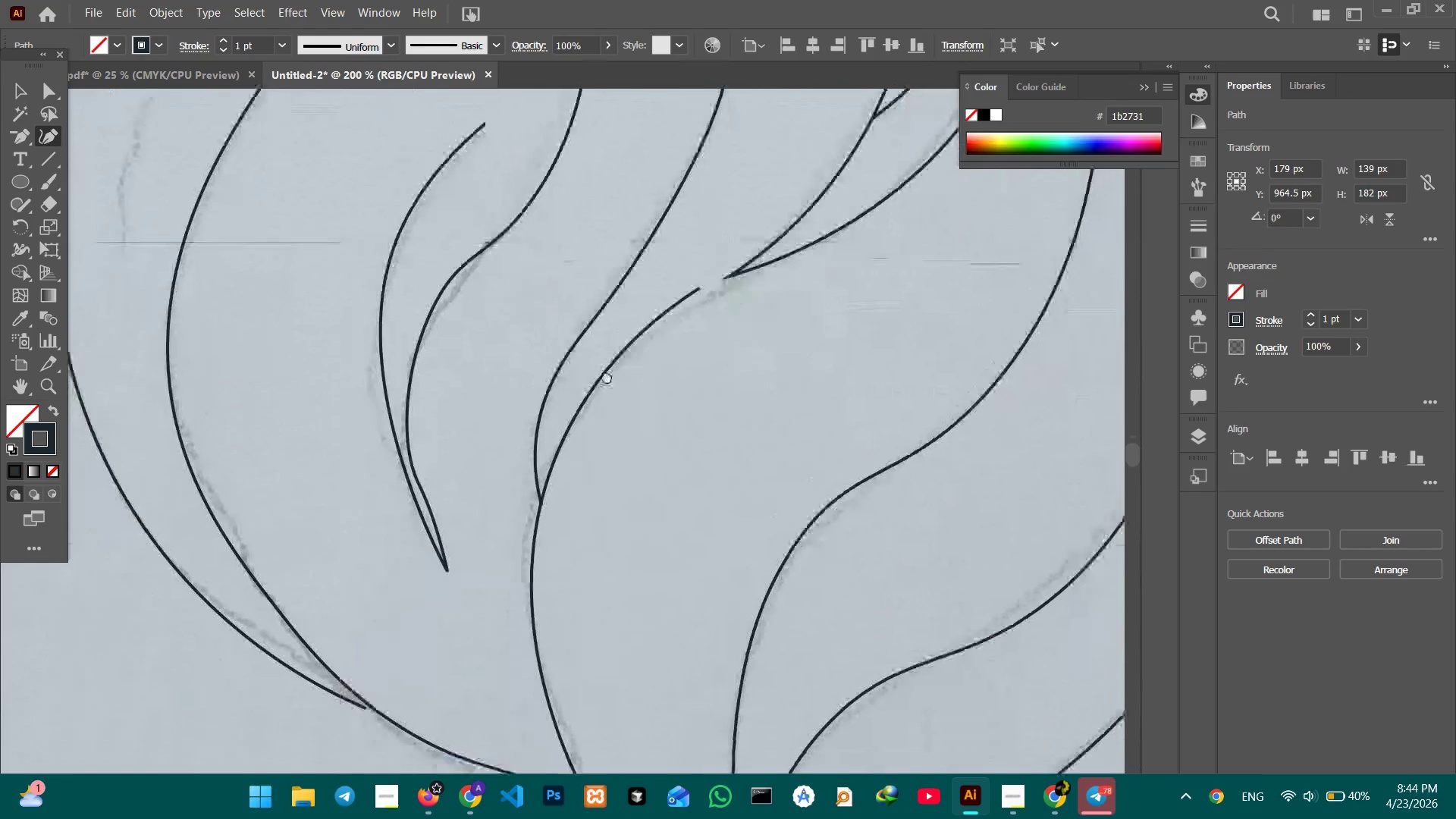 
hold_key(key=Space, duration=1.5)
 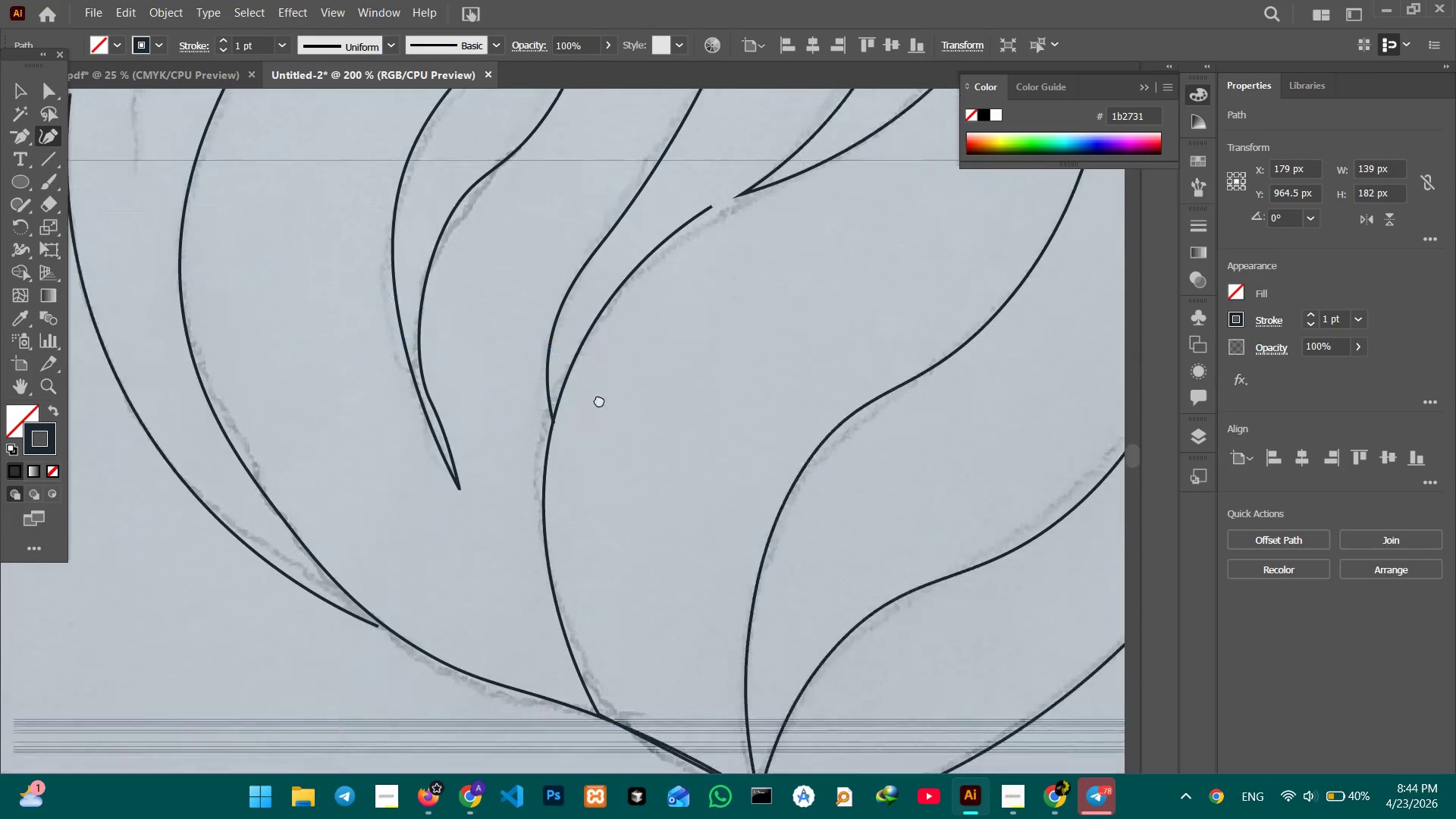 
left_click_drag(start_coordinate=[595, 447], to_coordinate=[605, 347])
 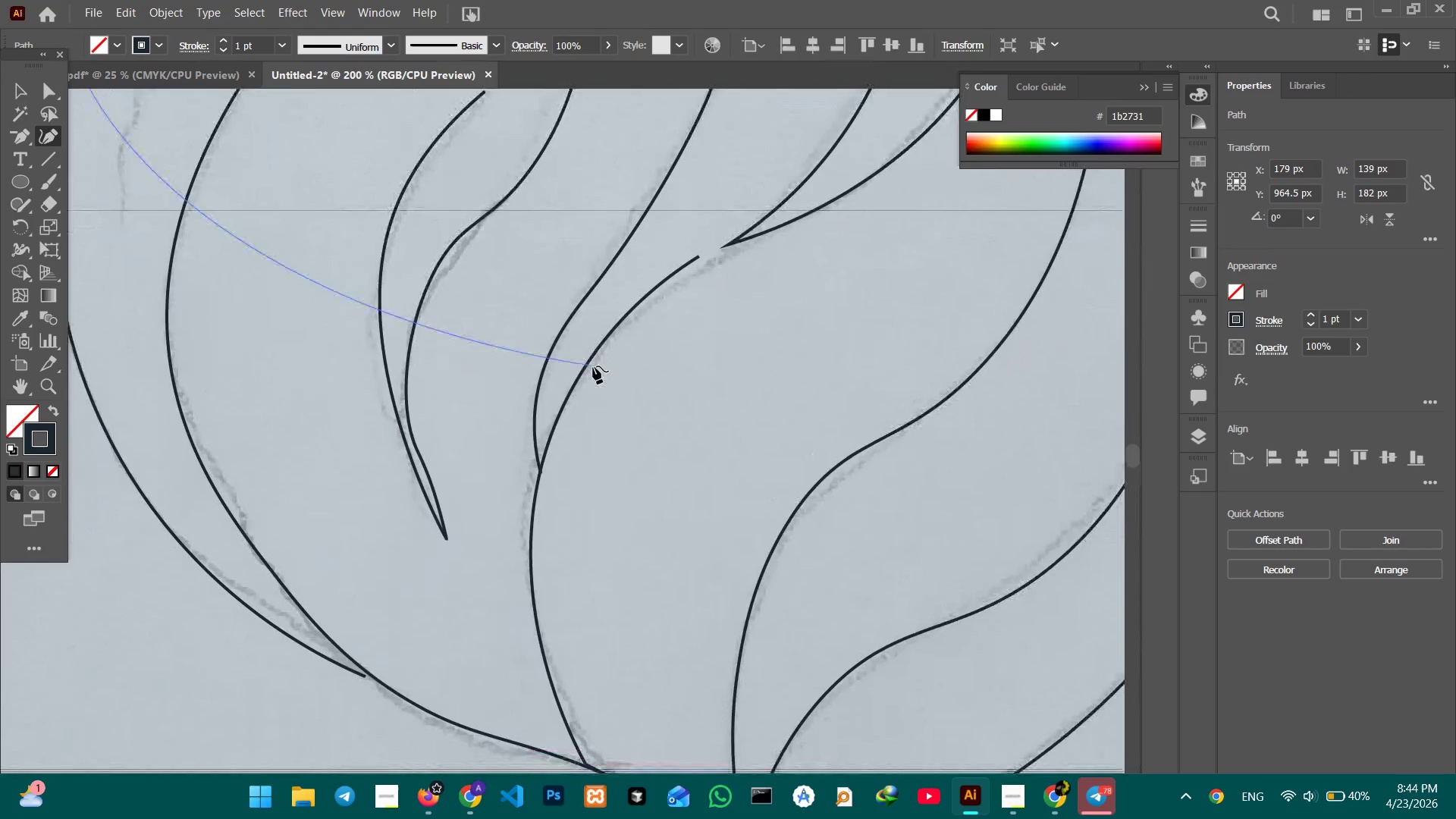 
hold_key(key=Space, duration=1.41)
 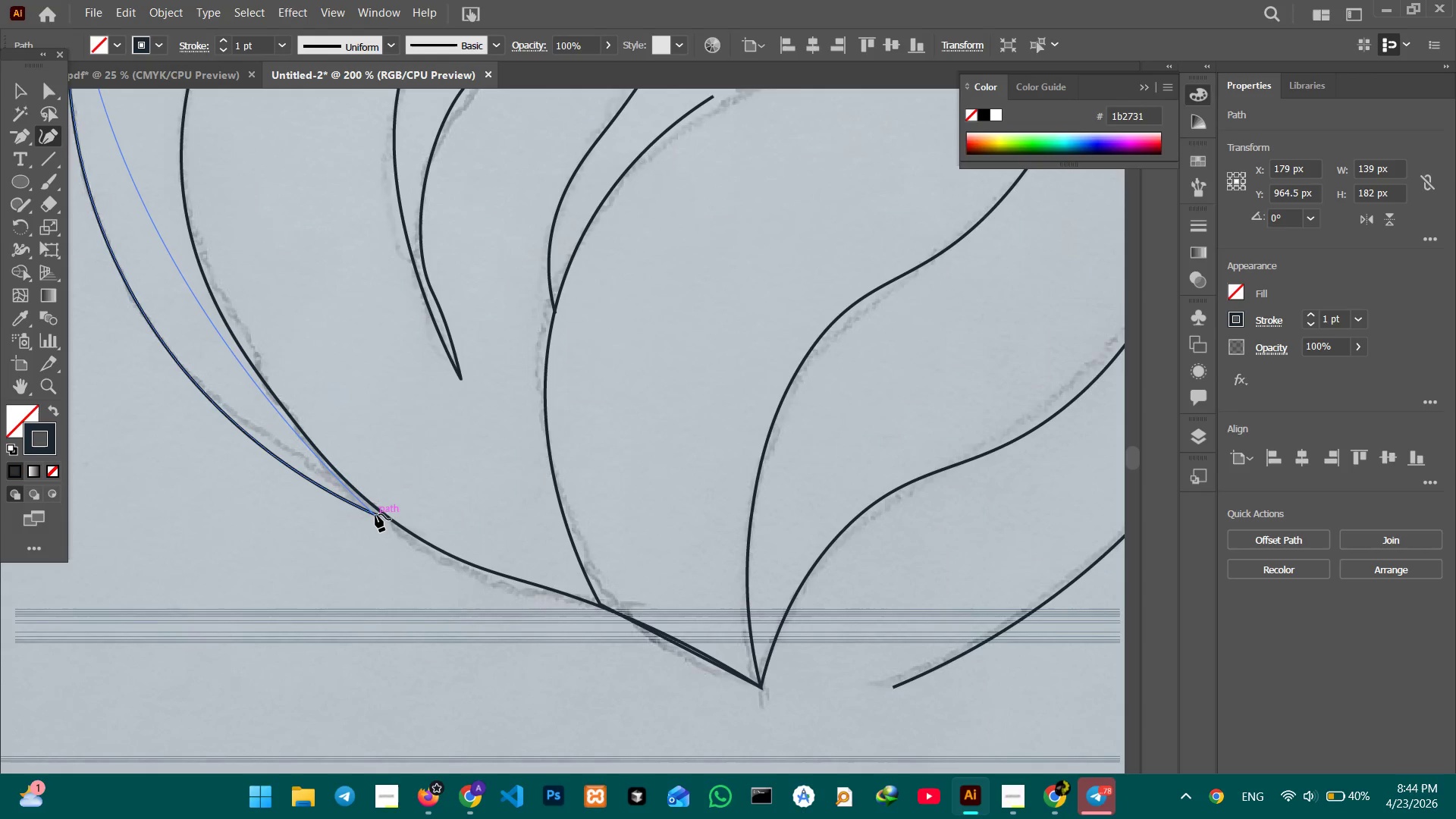 
left_click_drag(start_coordinate=[583, 469], to_coordinate=[597, 308])
 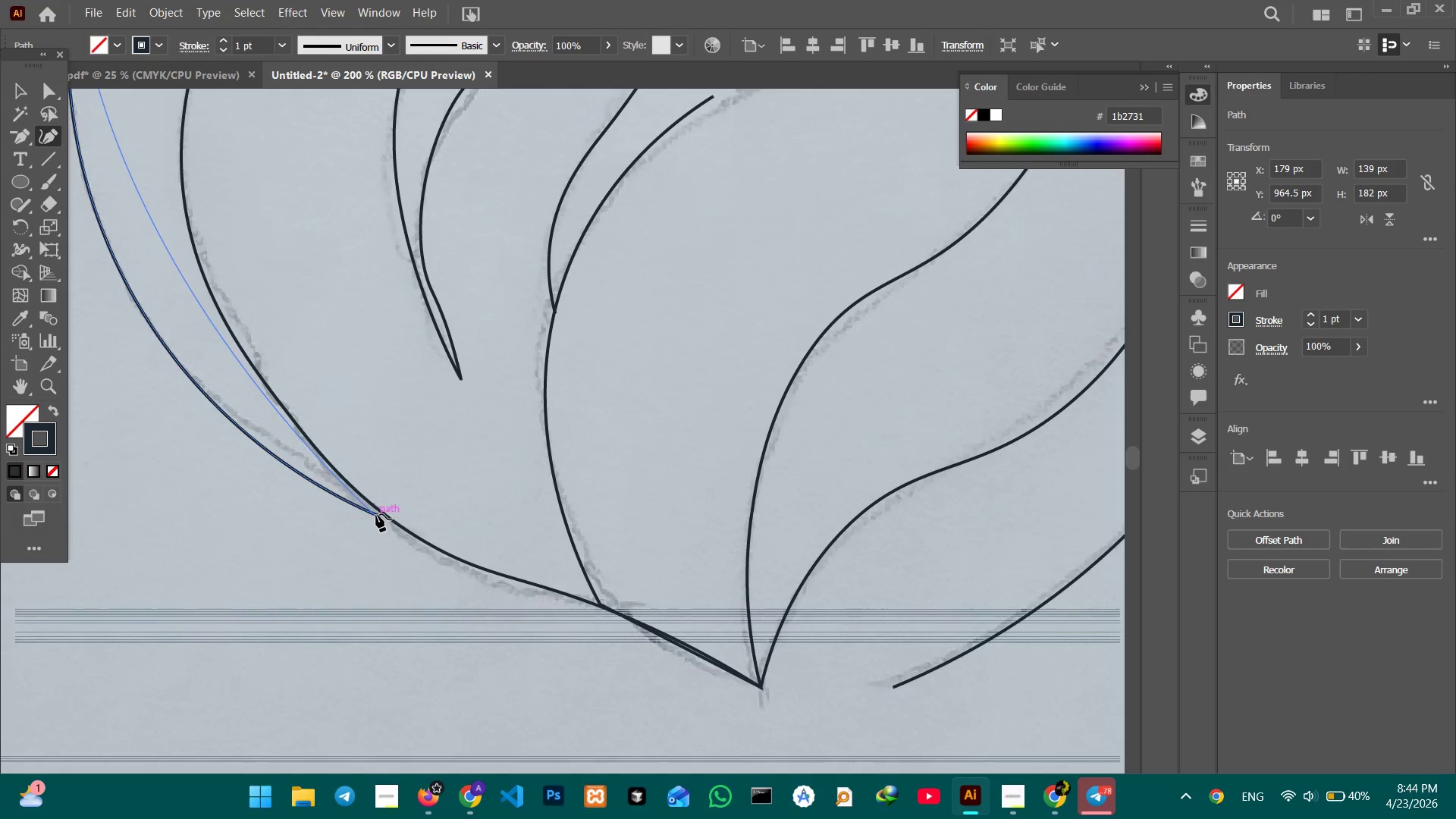 
left_click([376, 514])
 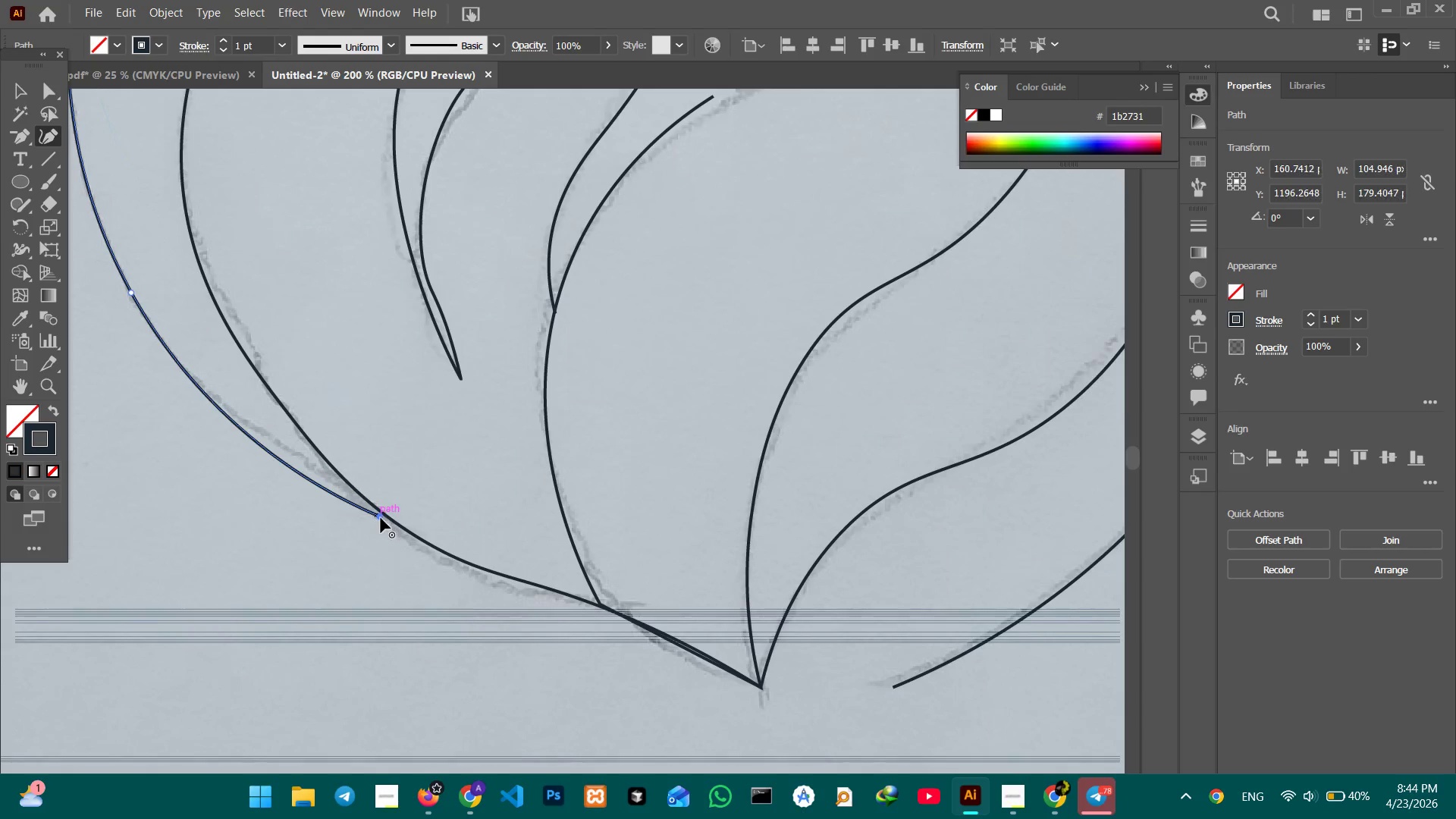 
left_click_drag(start_coordinate=[381, 518], to_coordinate=[384, 514])
 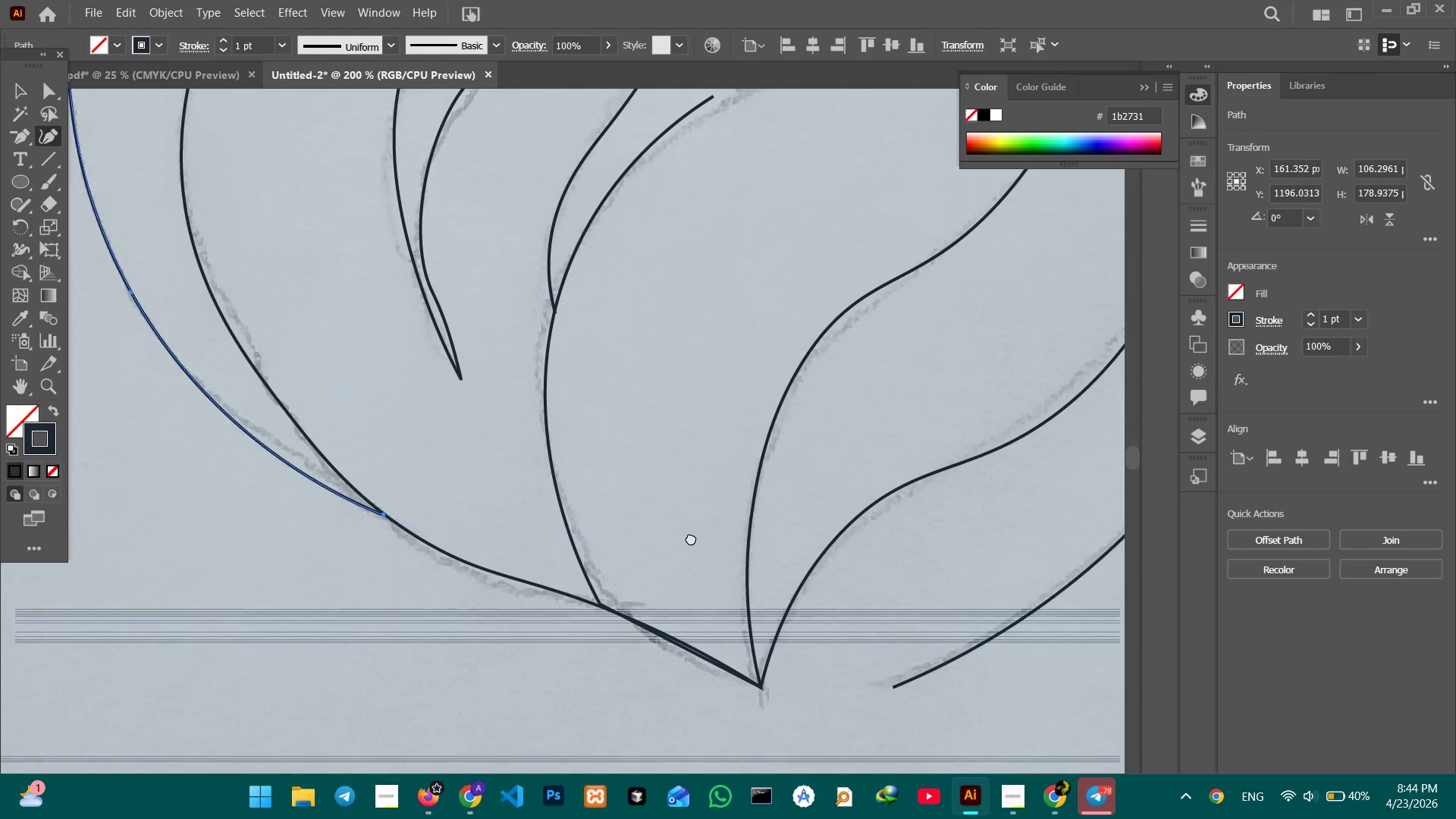 
hold_key(key=Space, duration=0.84)
 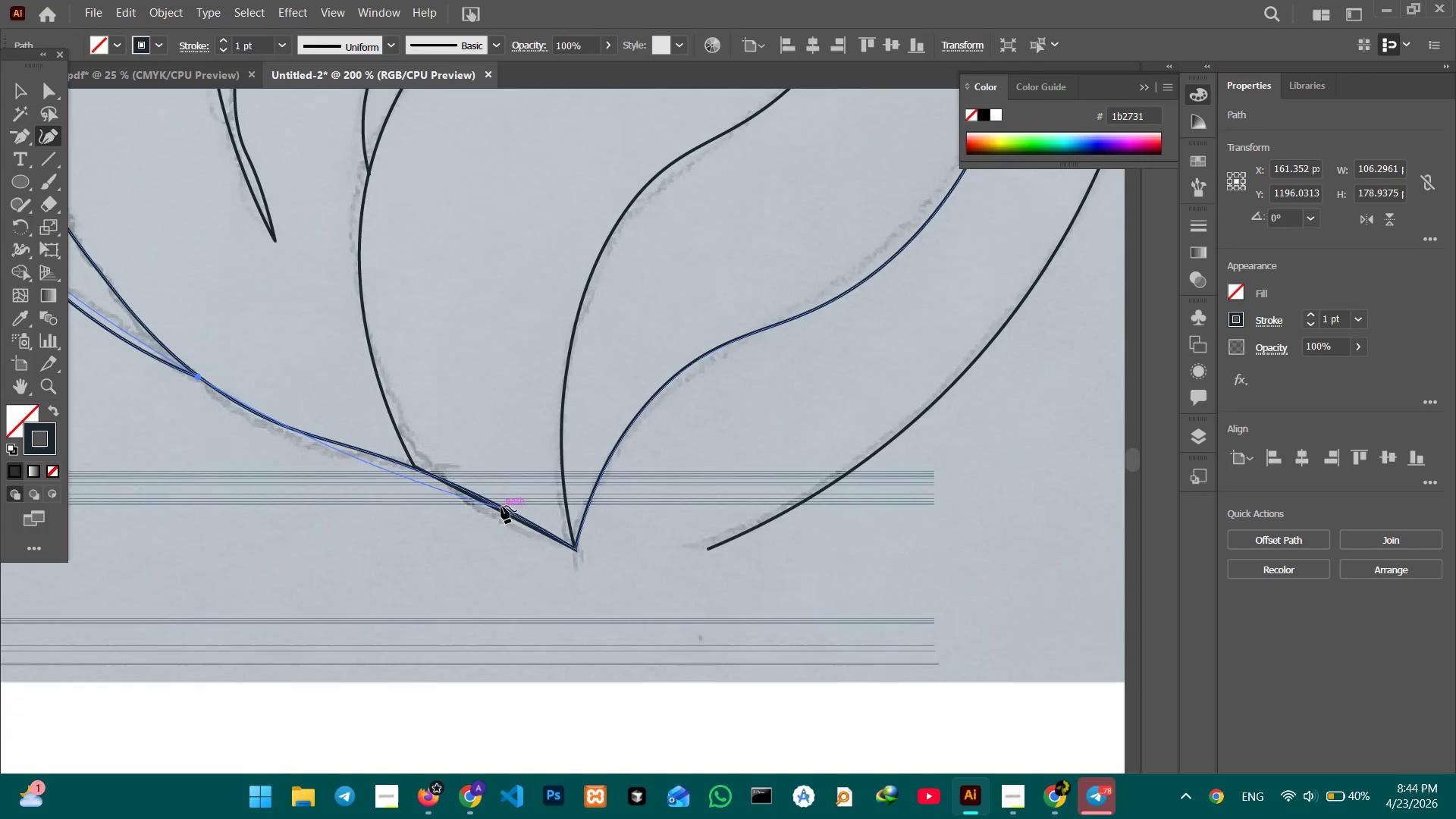 
left_click_drag(start_coordinate=[691, 538], to_coordinate=[504, 400])
 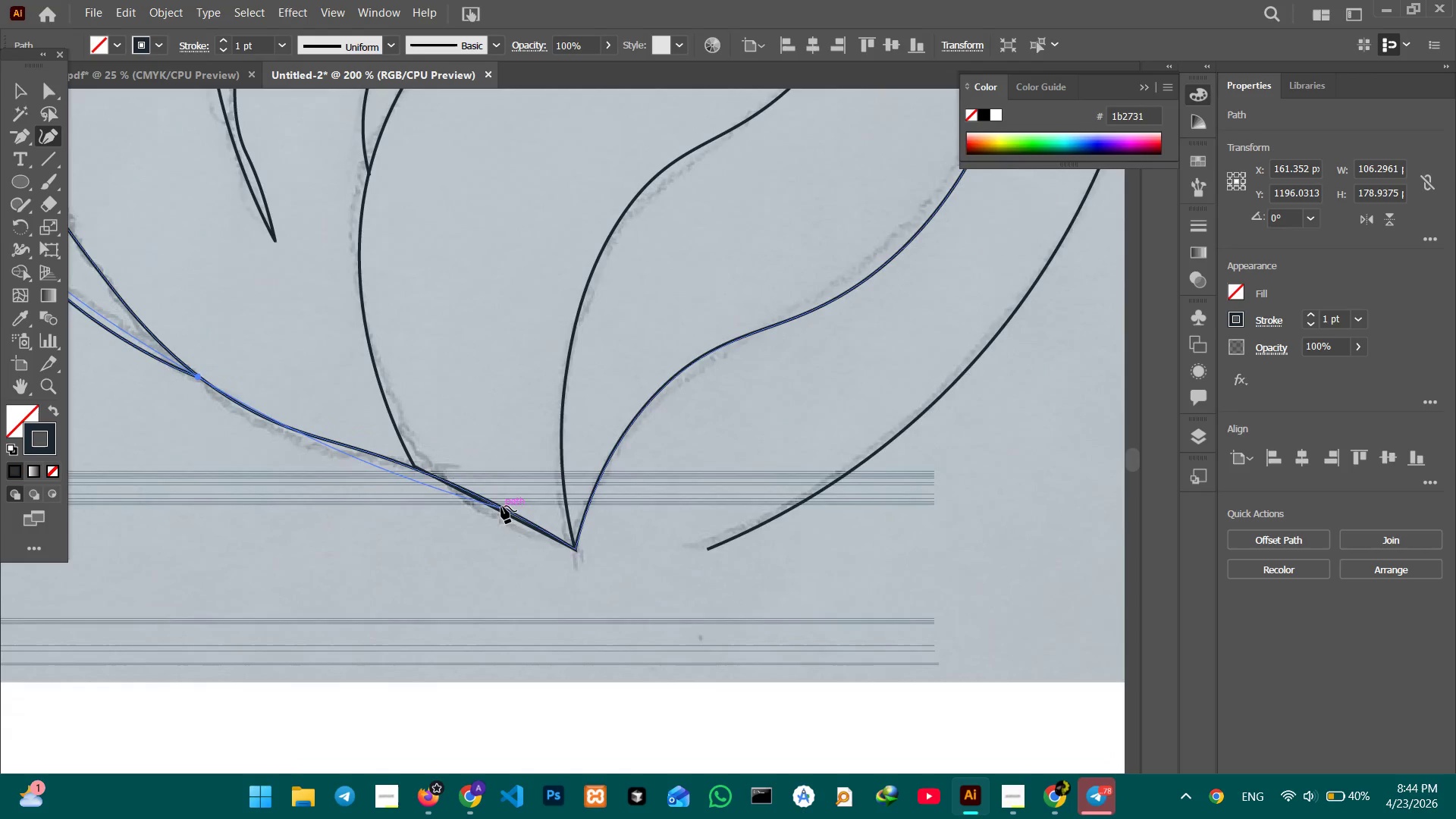 
left_click([501, 506])
 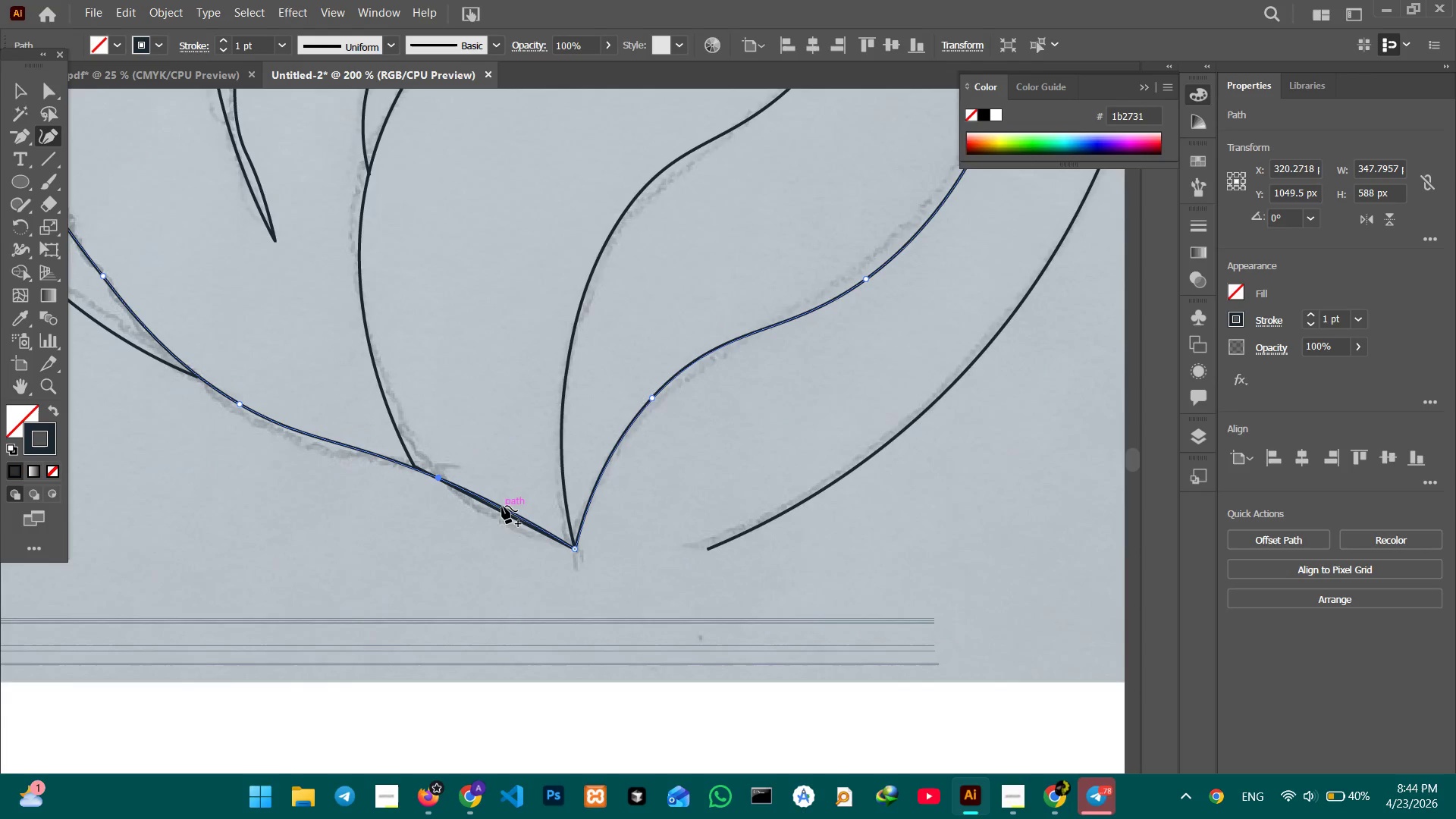 
left_click_drag(start_coordinate=[502, 506], to_coordinate=[499, 511])
 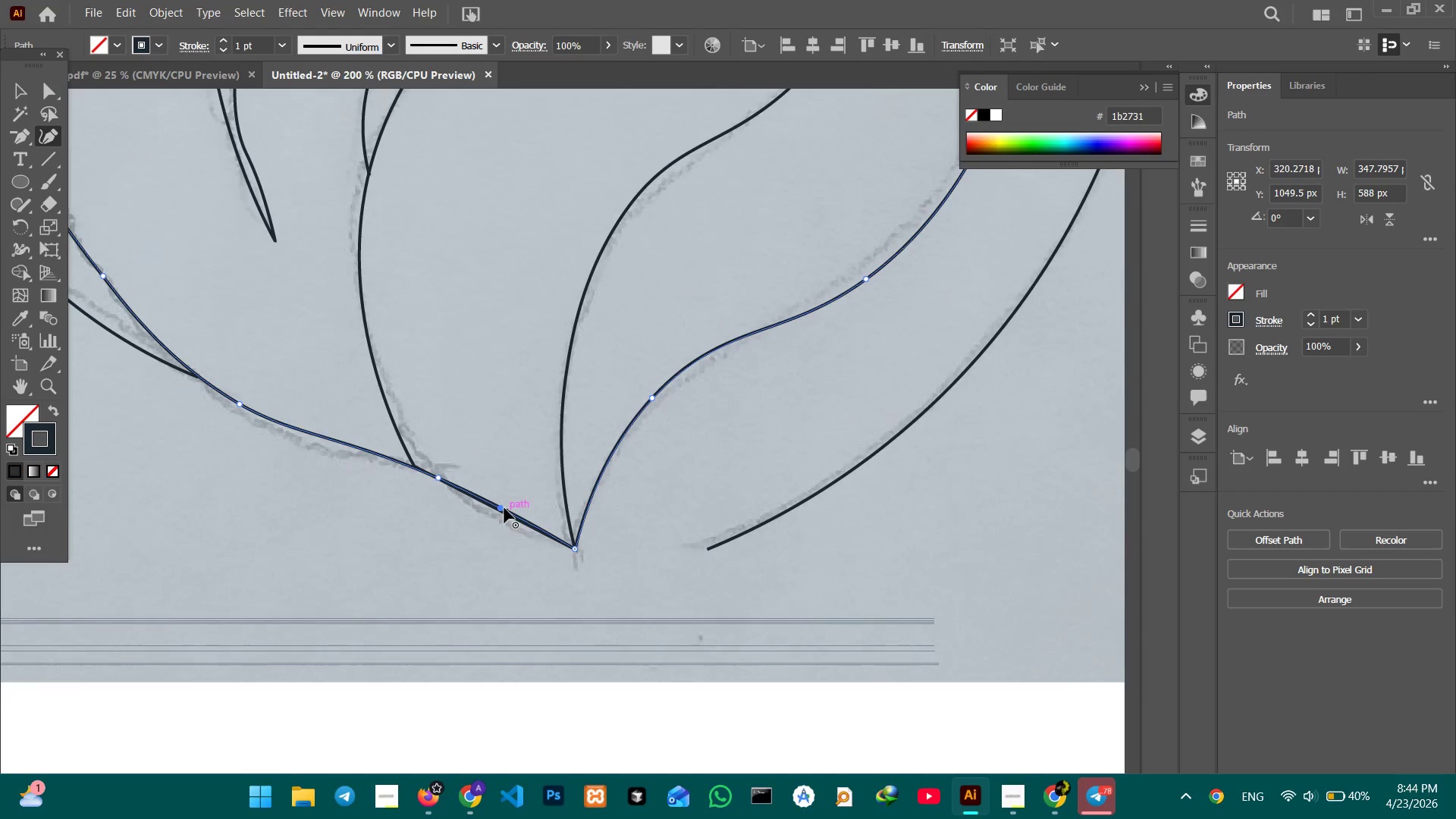 
left_click_drag(start_coordinate=[501, 507], to_coordinate=[498, 513])
 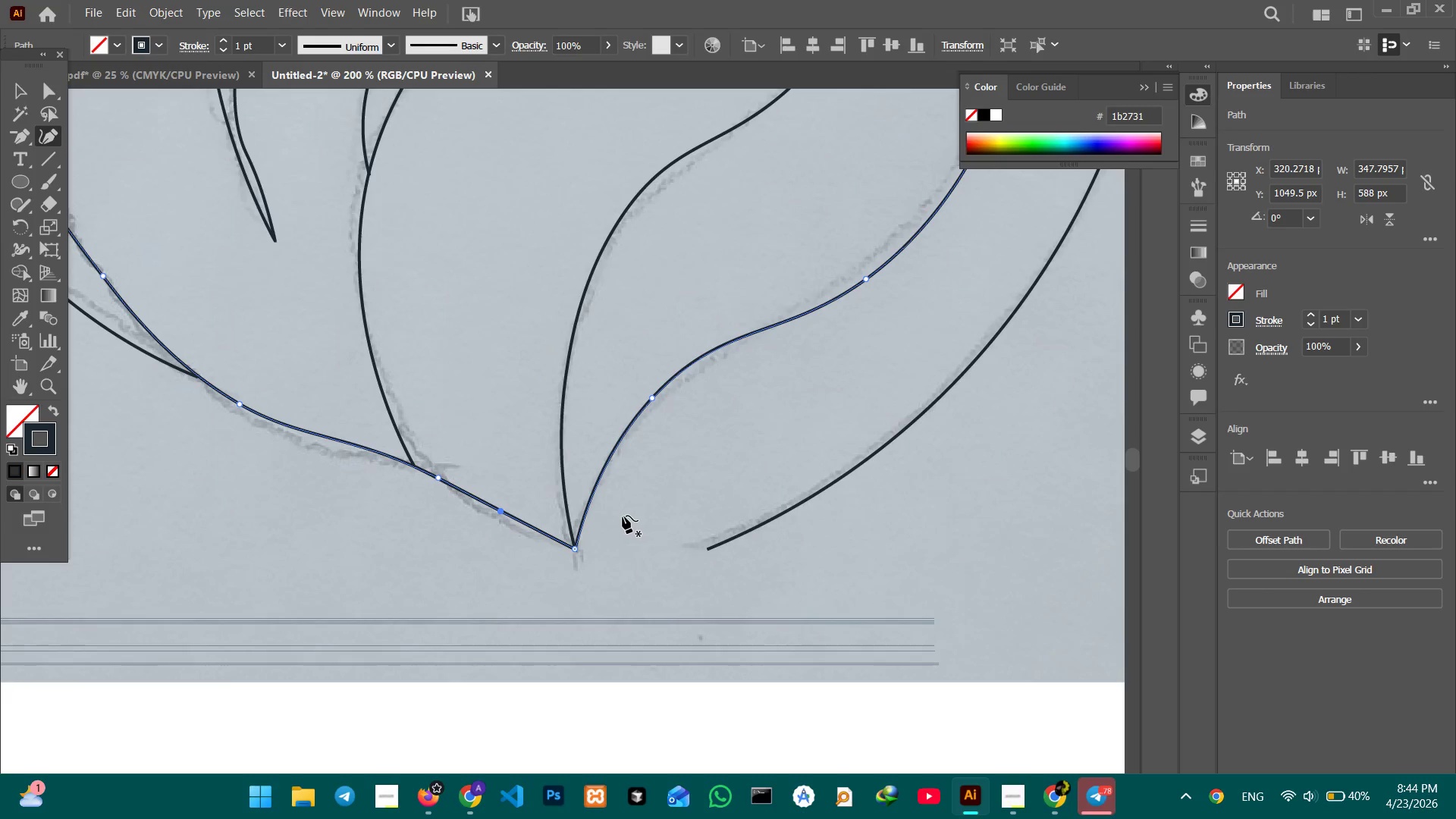 
wait(5.48)
 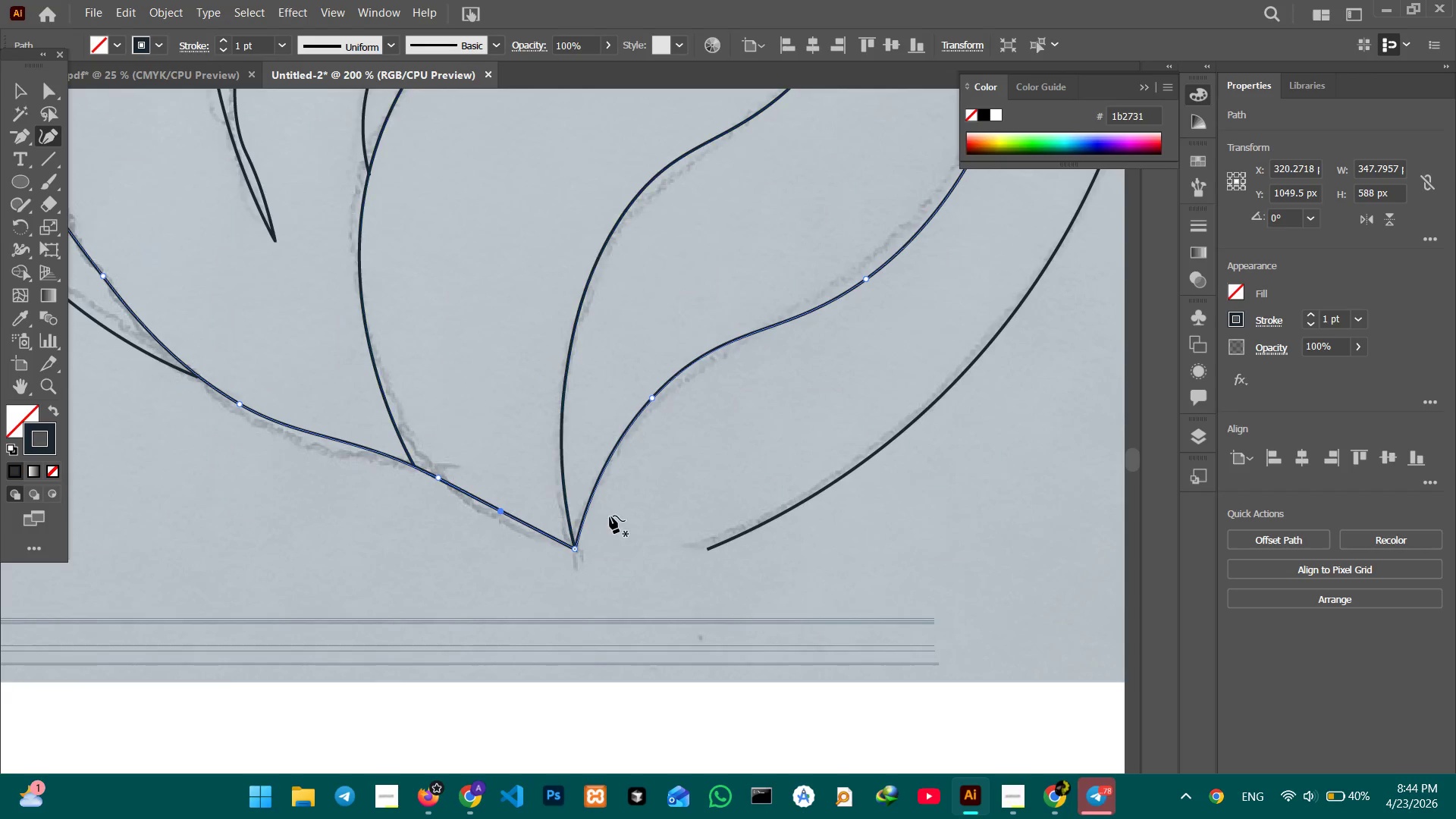 
hold_key(key=Space, duration=1.5)
 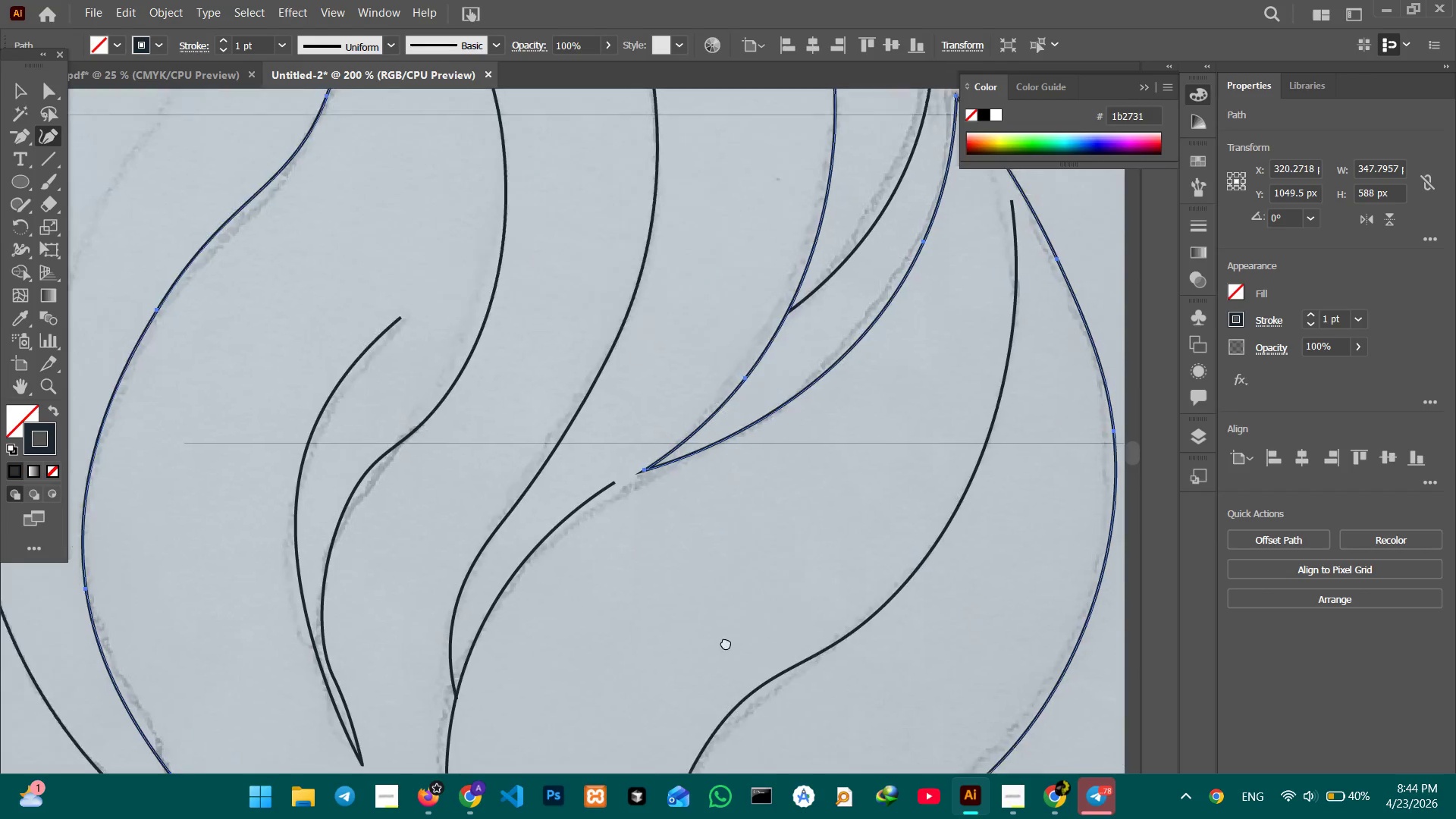 
left_click_drag(start_coordinate=[752, 486], to_coordinate=[656, 654])
 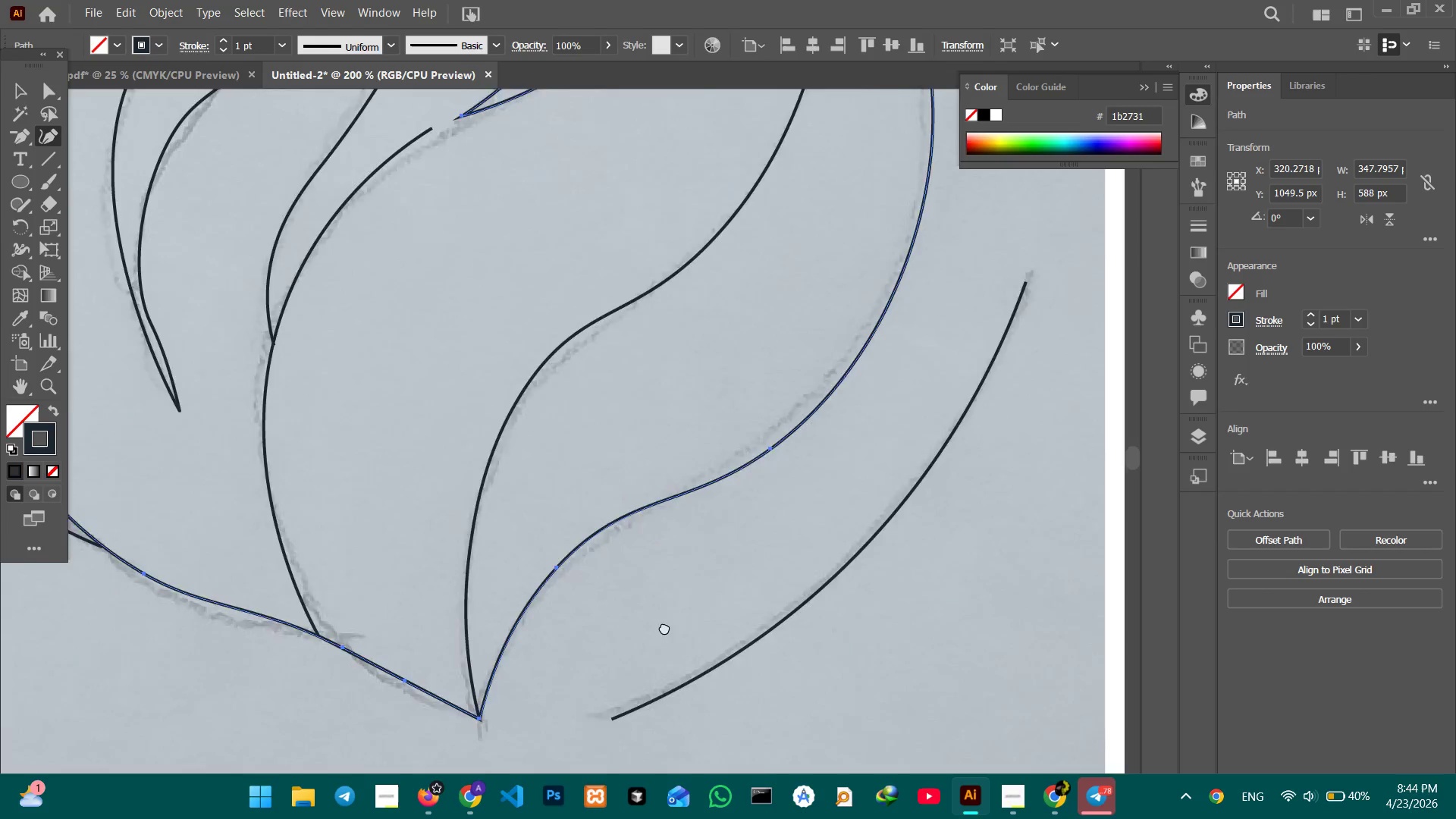 
left_click_drag(start_coordinate=[661, 548], to_coordinate=[681, 682])
 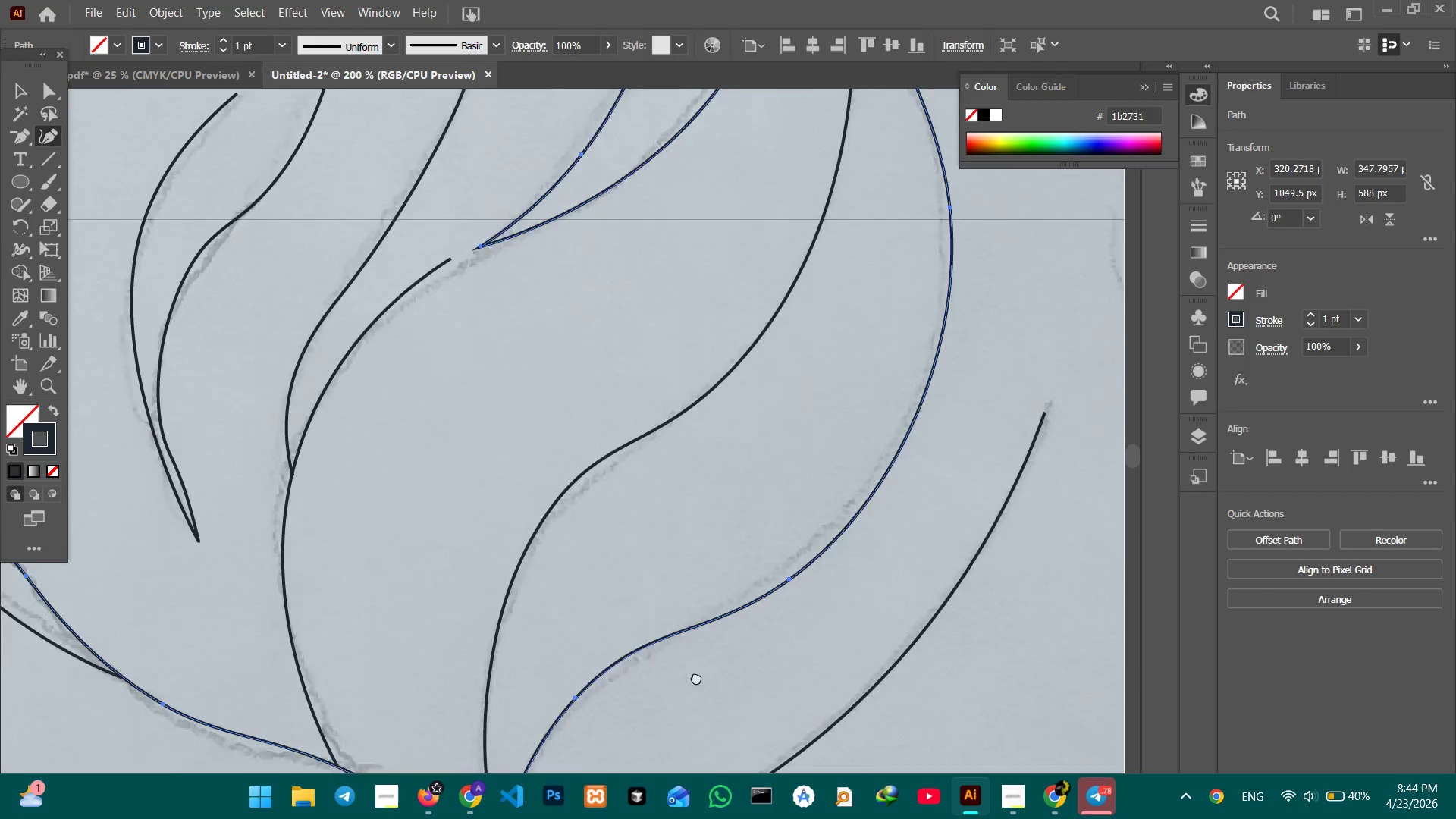 
left_click_drag(start_coordinate=[634, 559], to_coordinate=[711, 692])
 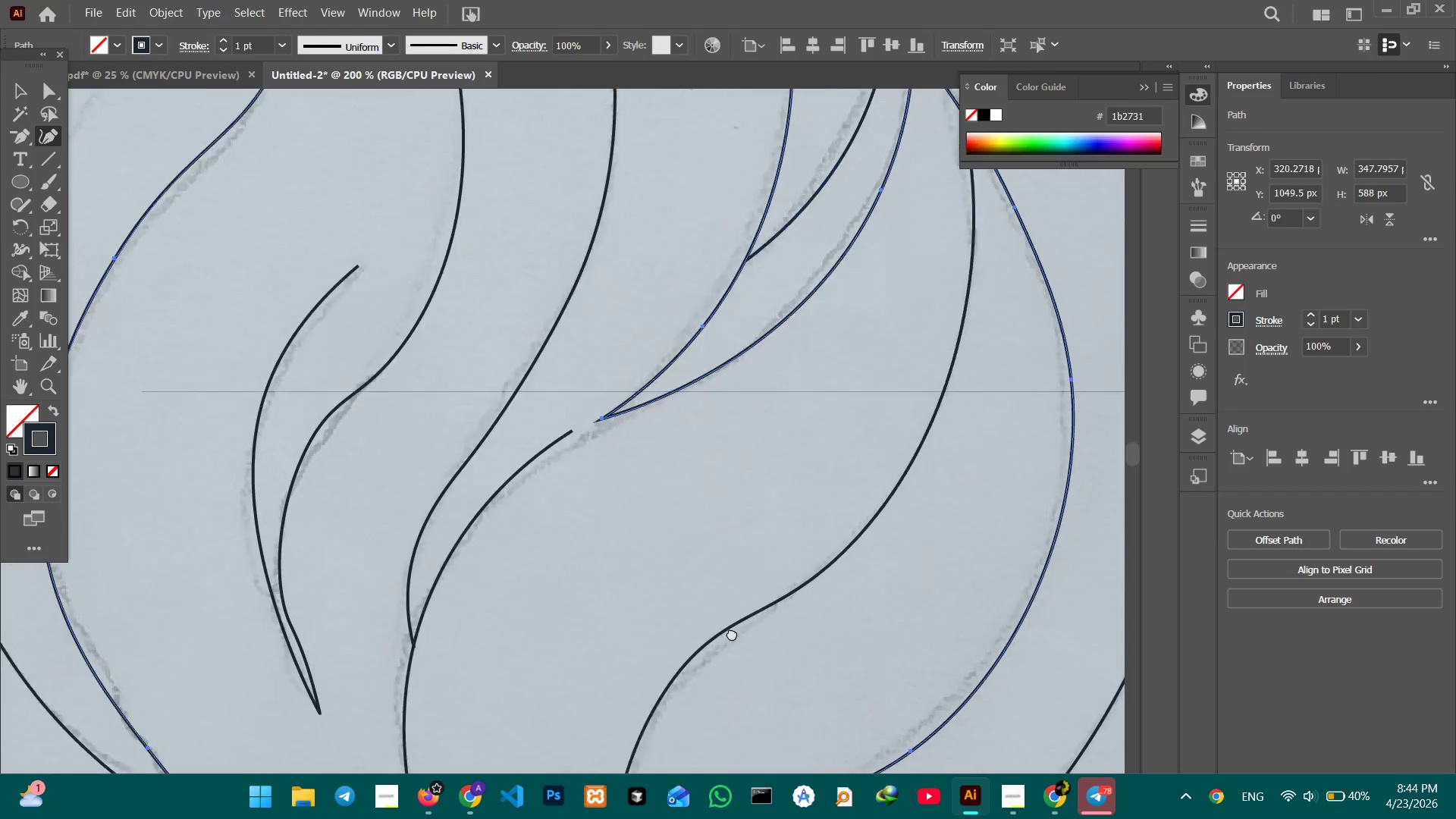 
hold_key(key=Space, duration=1.5)
 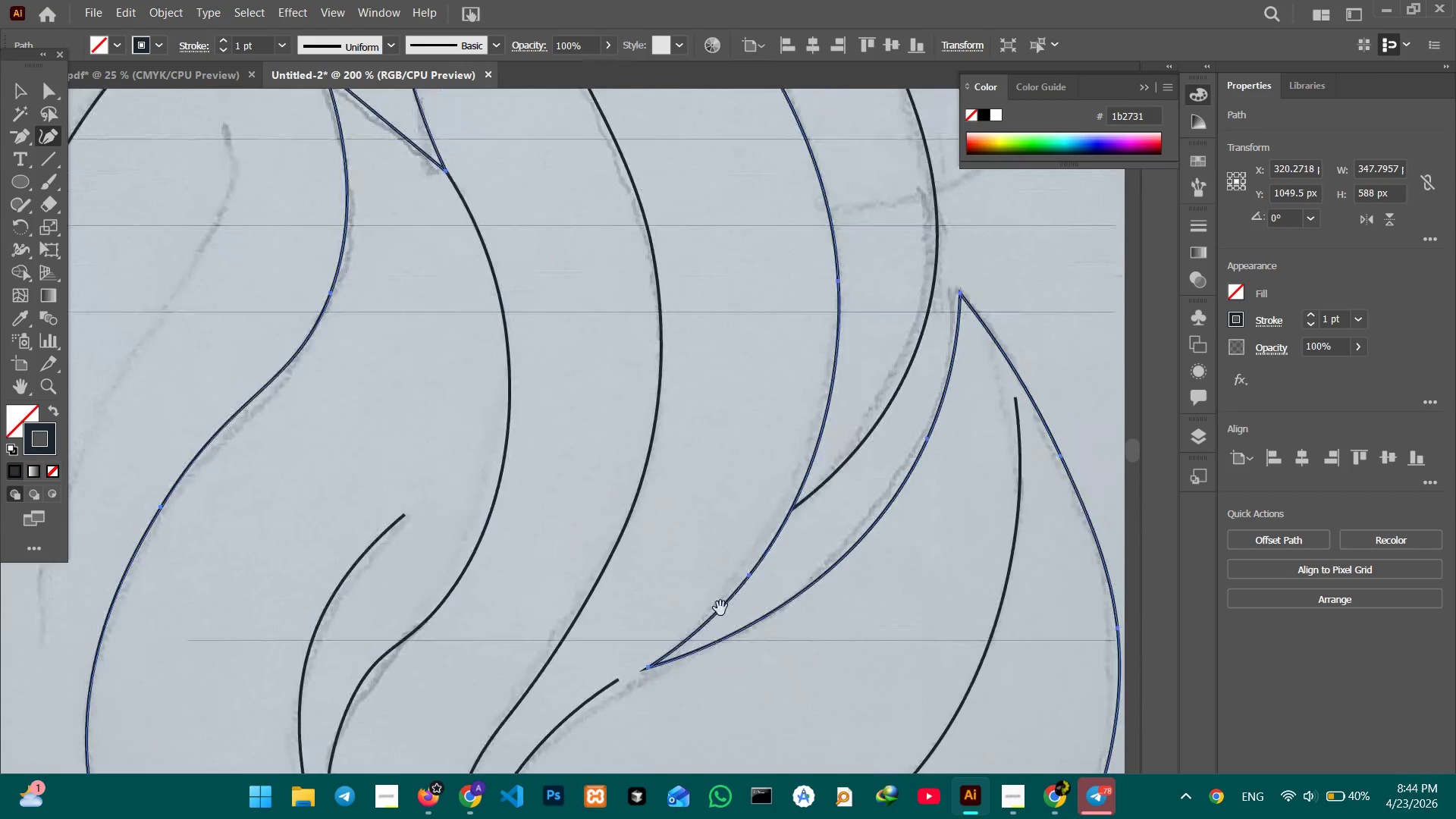 
left_click_drag(start_coordinate=[657, 571], to_coordinate=[734, 635])
 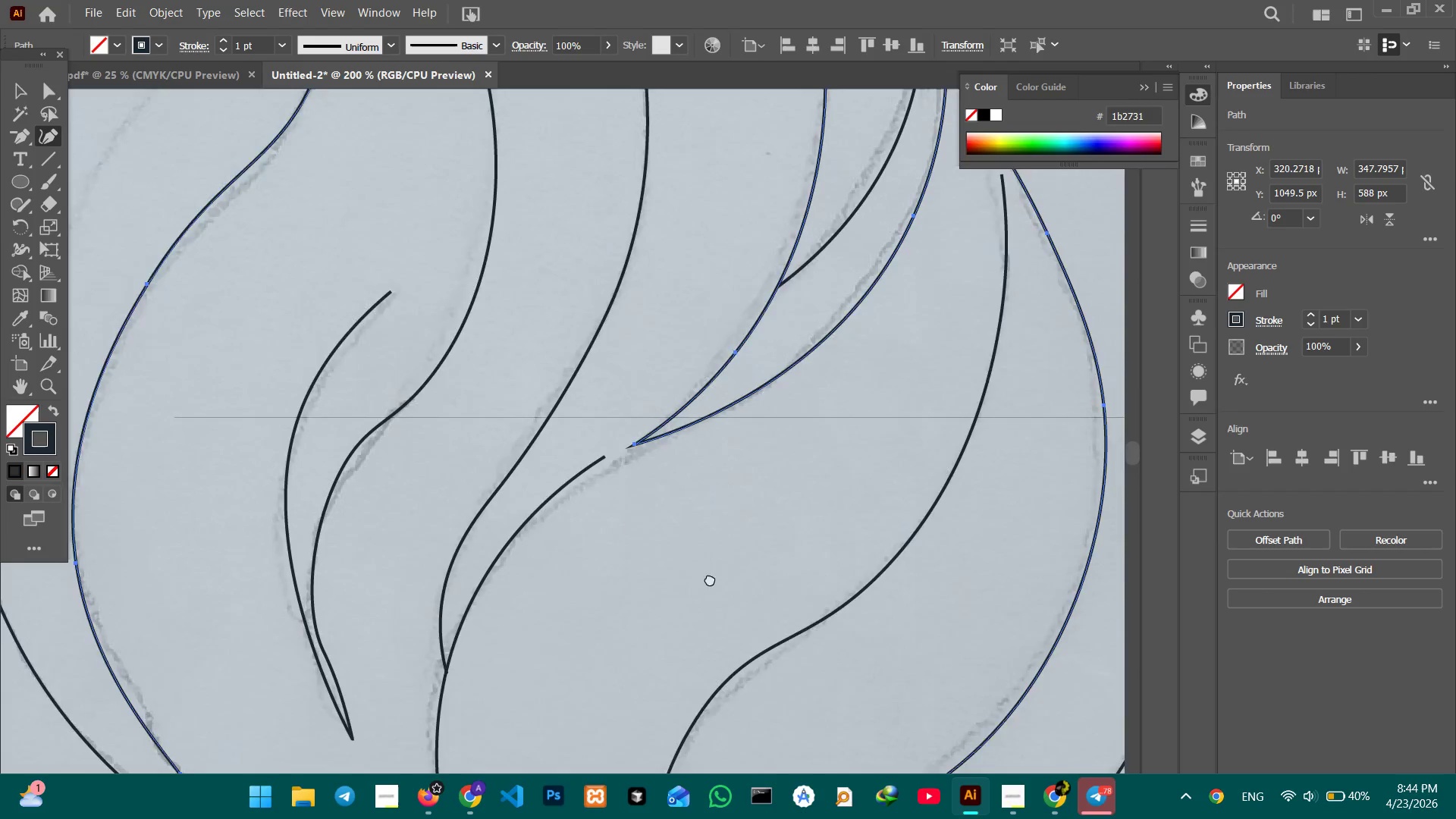 
left_click_drag(start_coordinate=[704, 563], to_coordinate=[727, 650])
 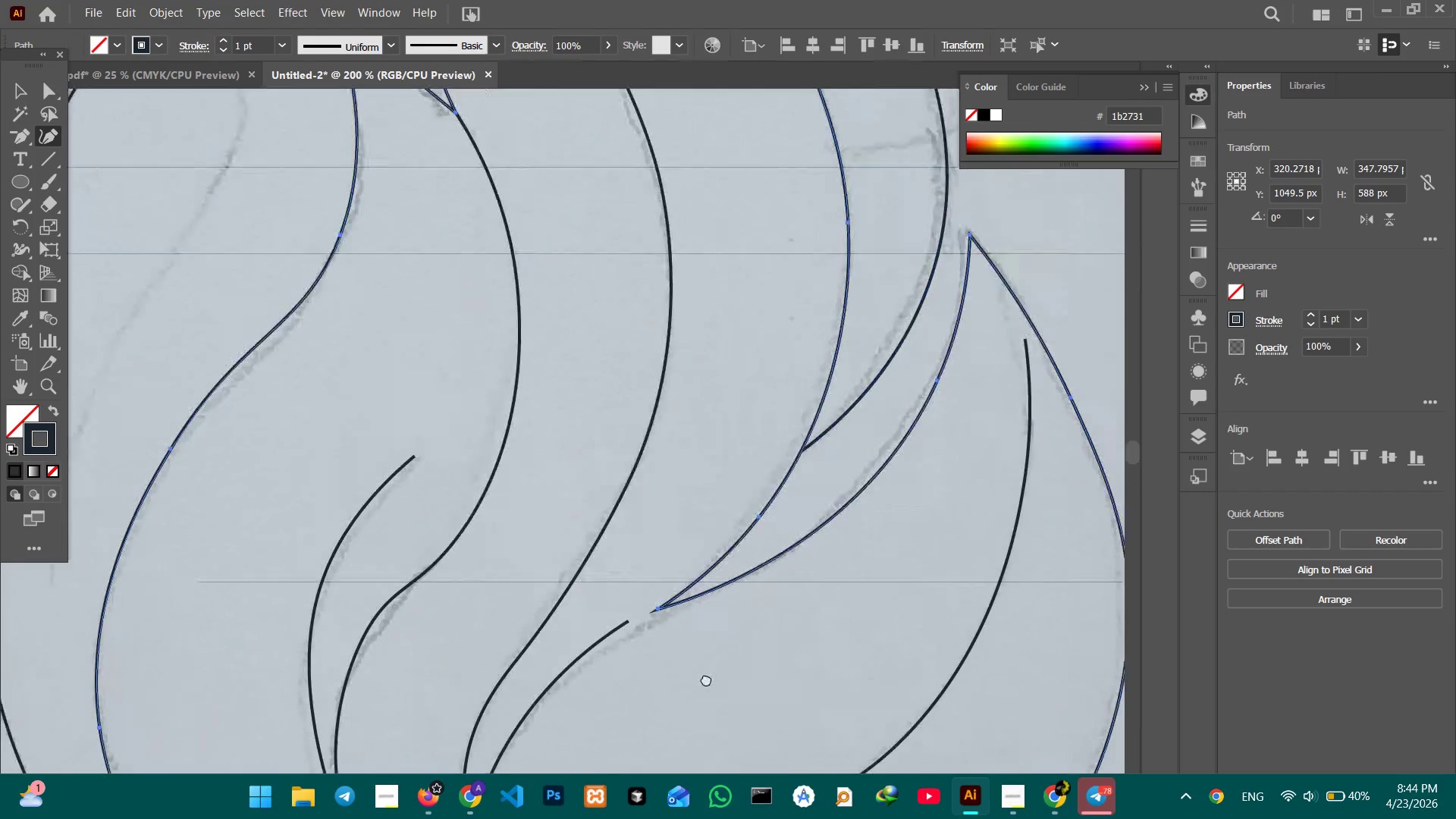 
left_click_drag(start_coordinate=[705, 592], to_coordinate=[706, 679])
 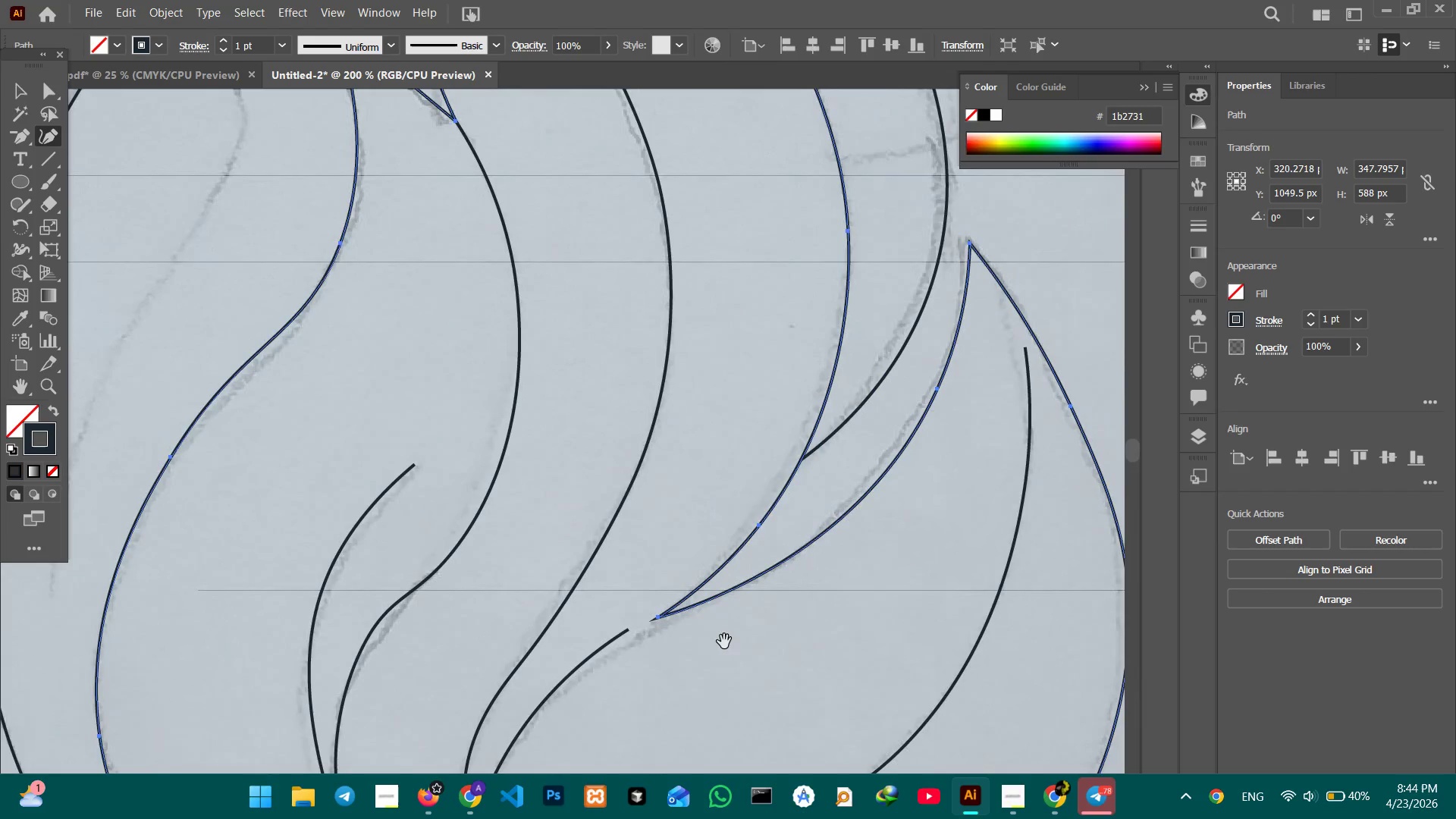 
hold_key(key=Space, duration=1.52)
 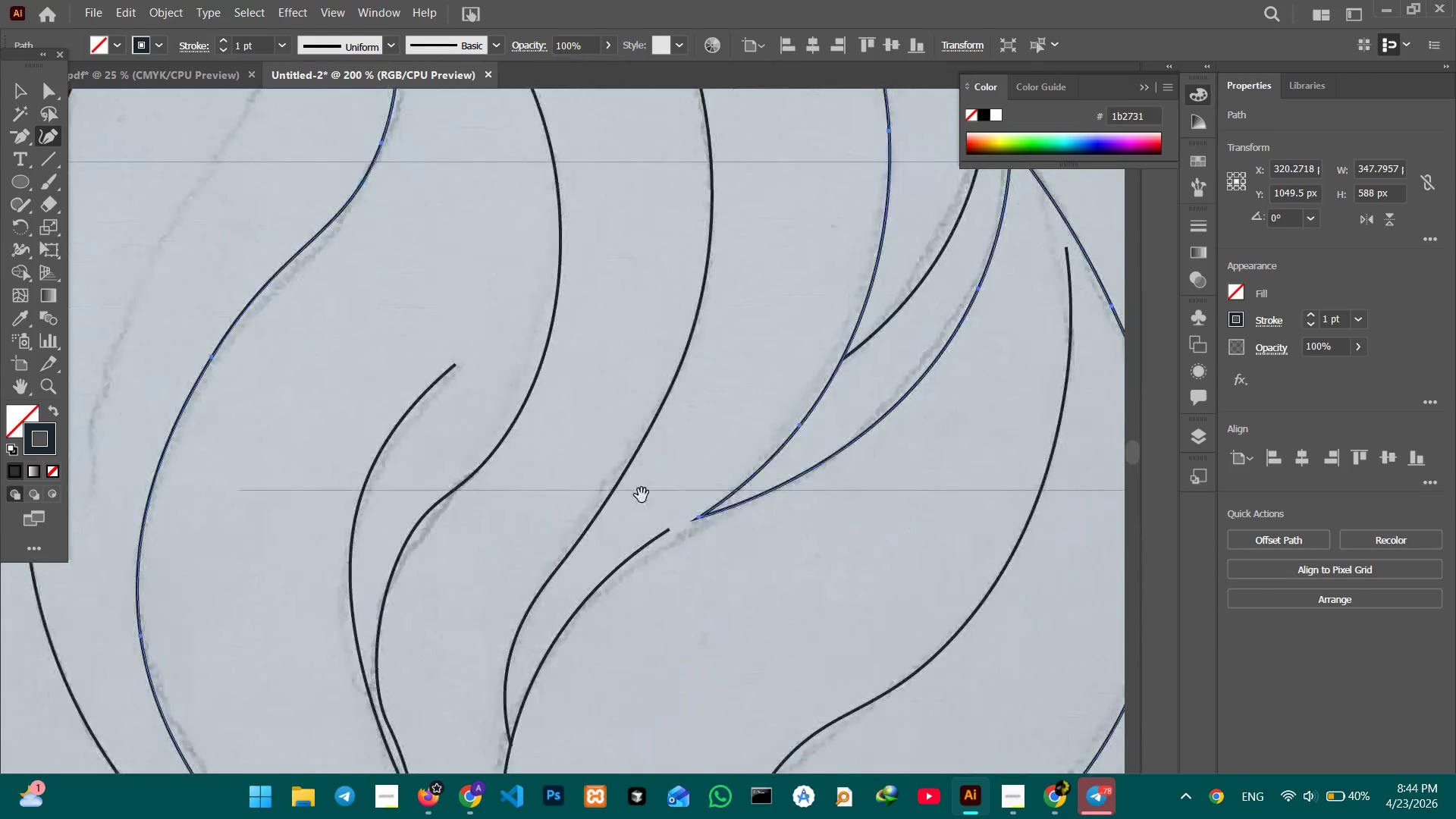 
left_click_drag(start_coordinate=[725, 639], to_coordinate=[715, 689])
 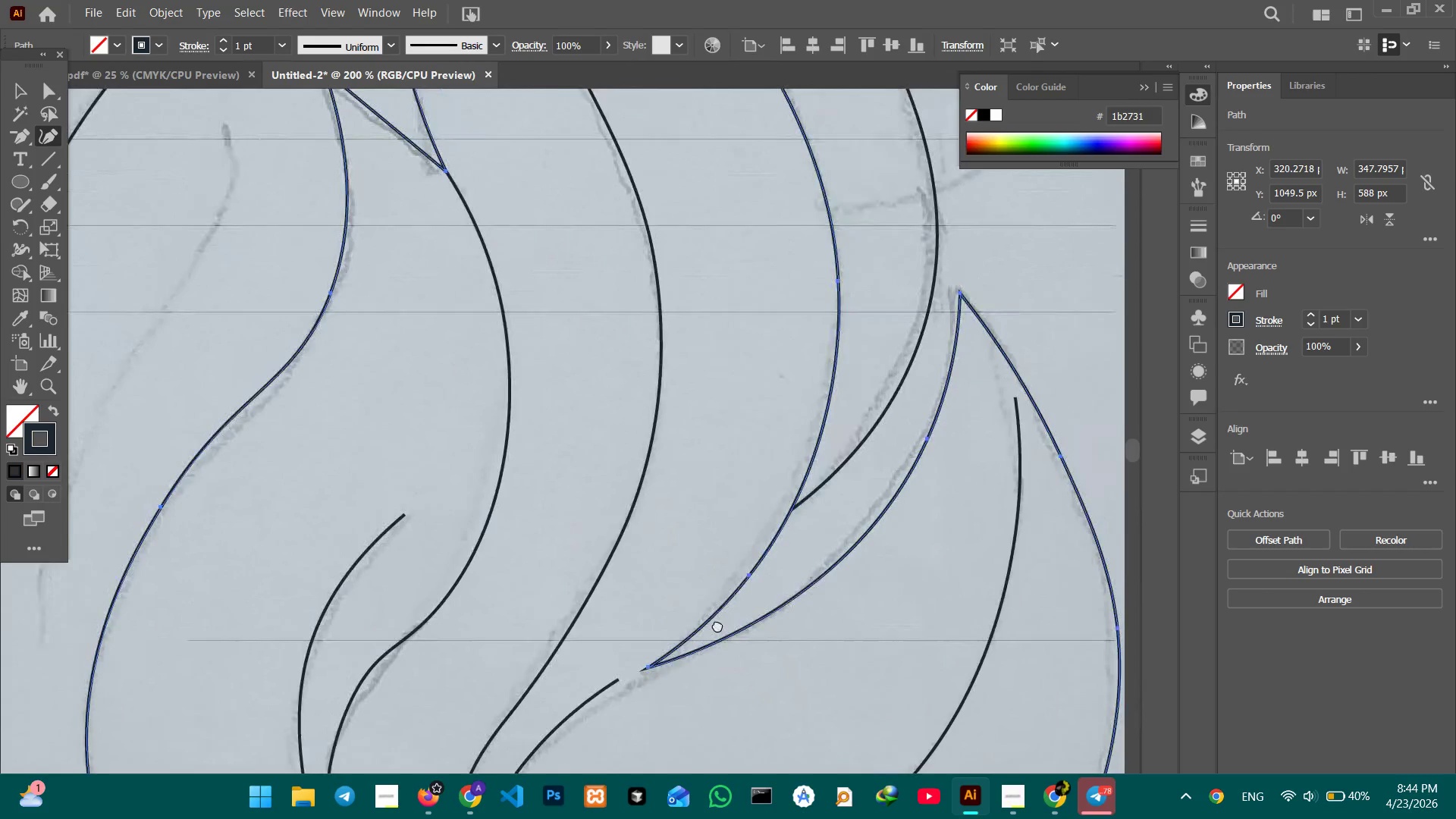 
left_click_drag(start_coordinate=[719, 610], to_coordinate=[717, 692])
 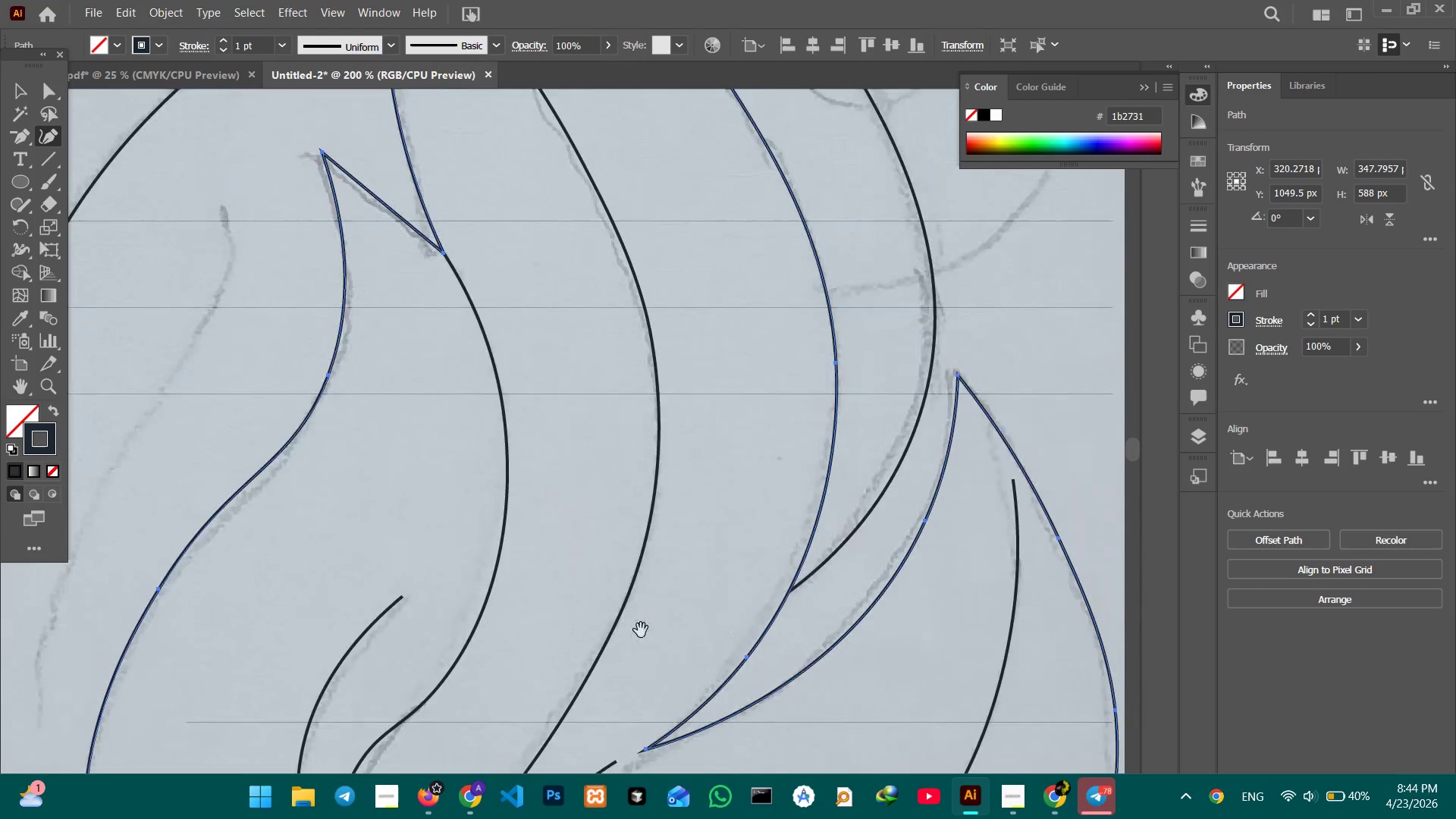 
hold_key(key=Space, duration=1.09)
 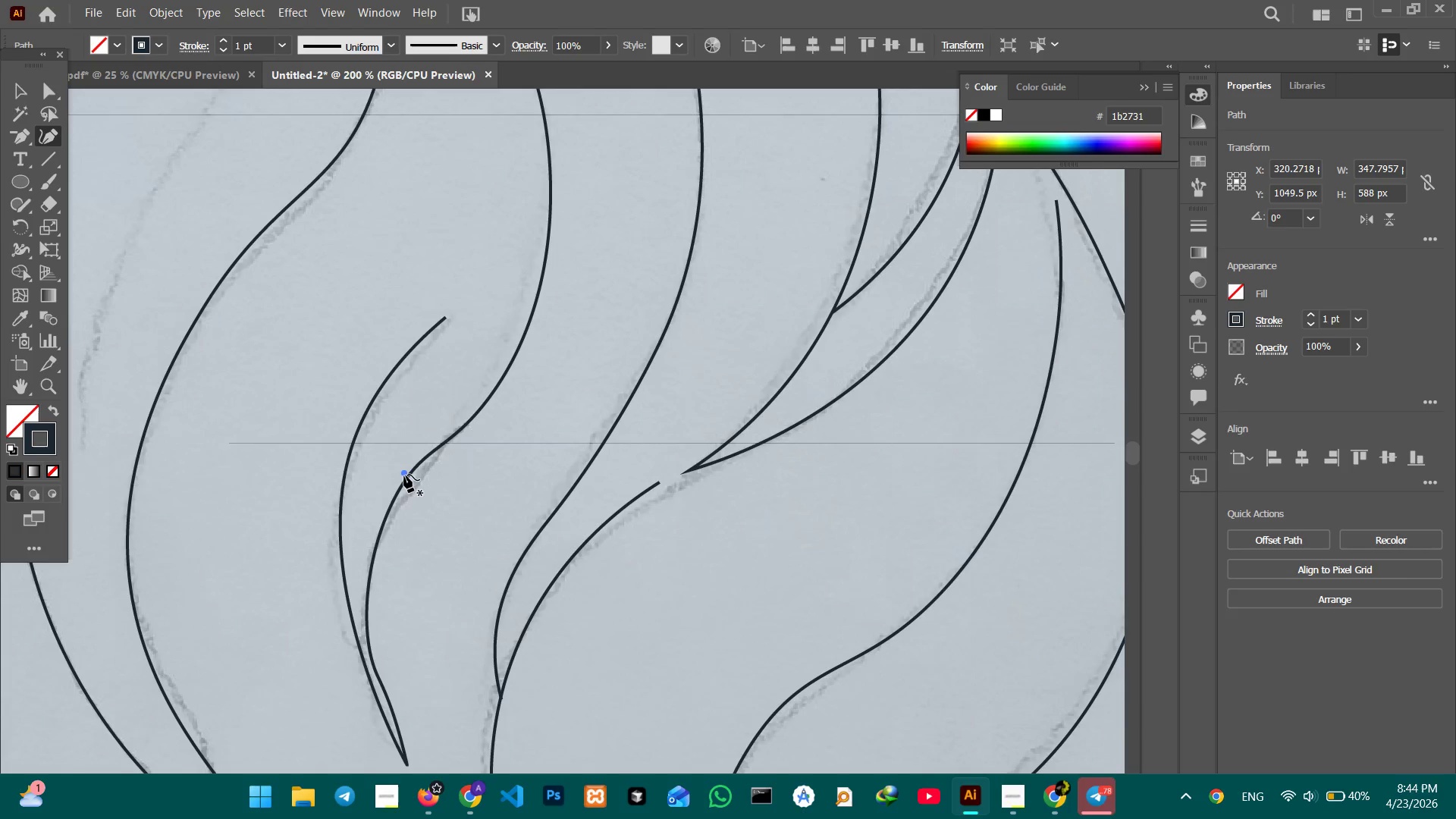 
left_click_drag(start_coordinate=[640, 642], to_coordinate=[694, 410])
 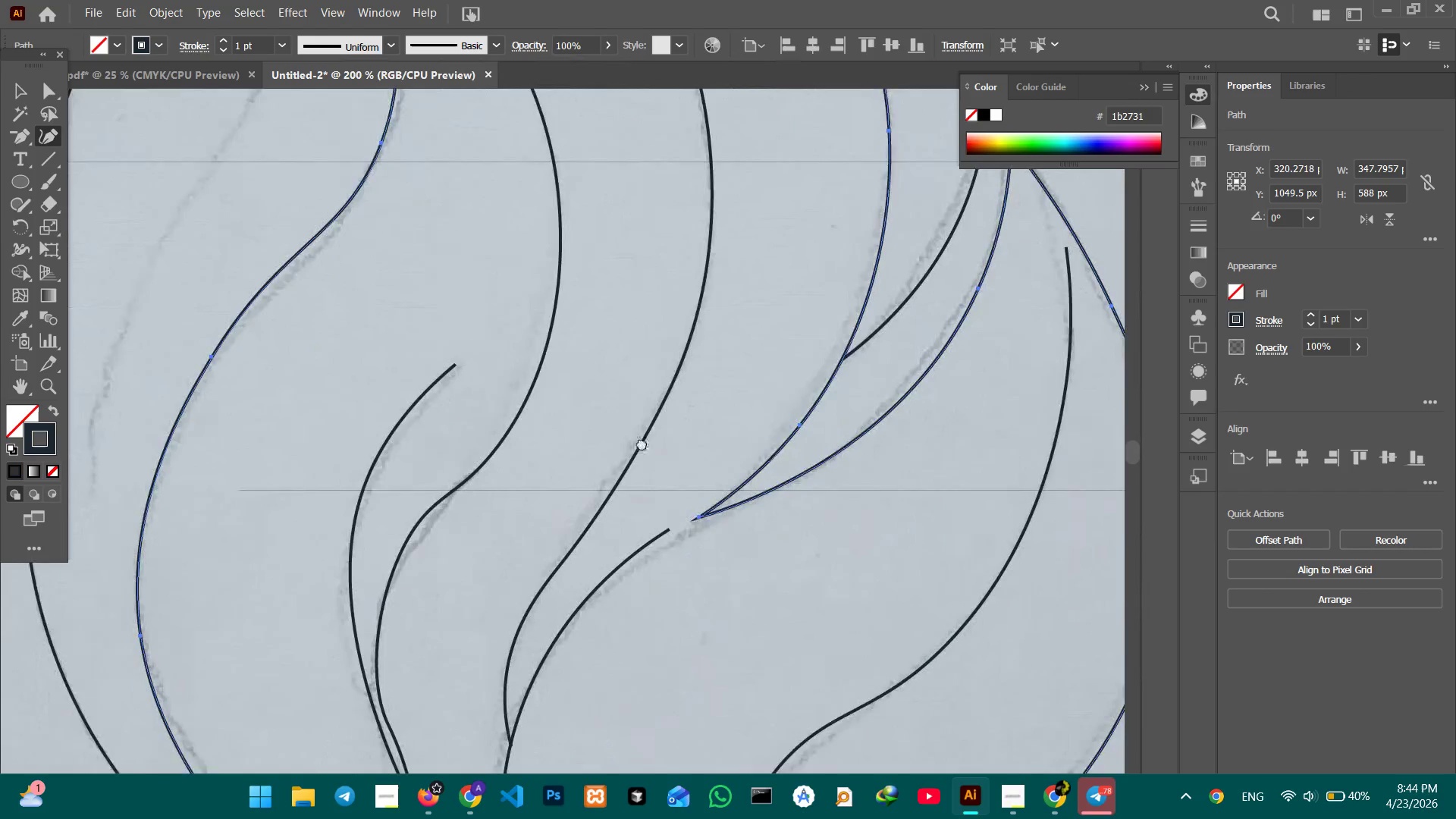 
left_click_drag(start_coordinate=[642, 443], to_coordinate=[631, 396])
 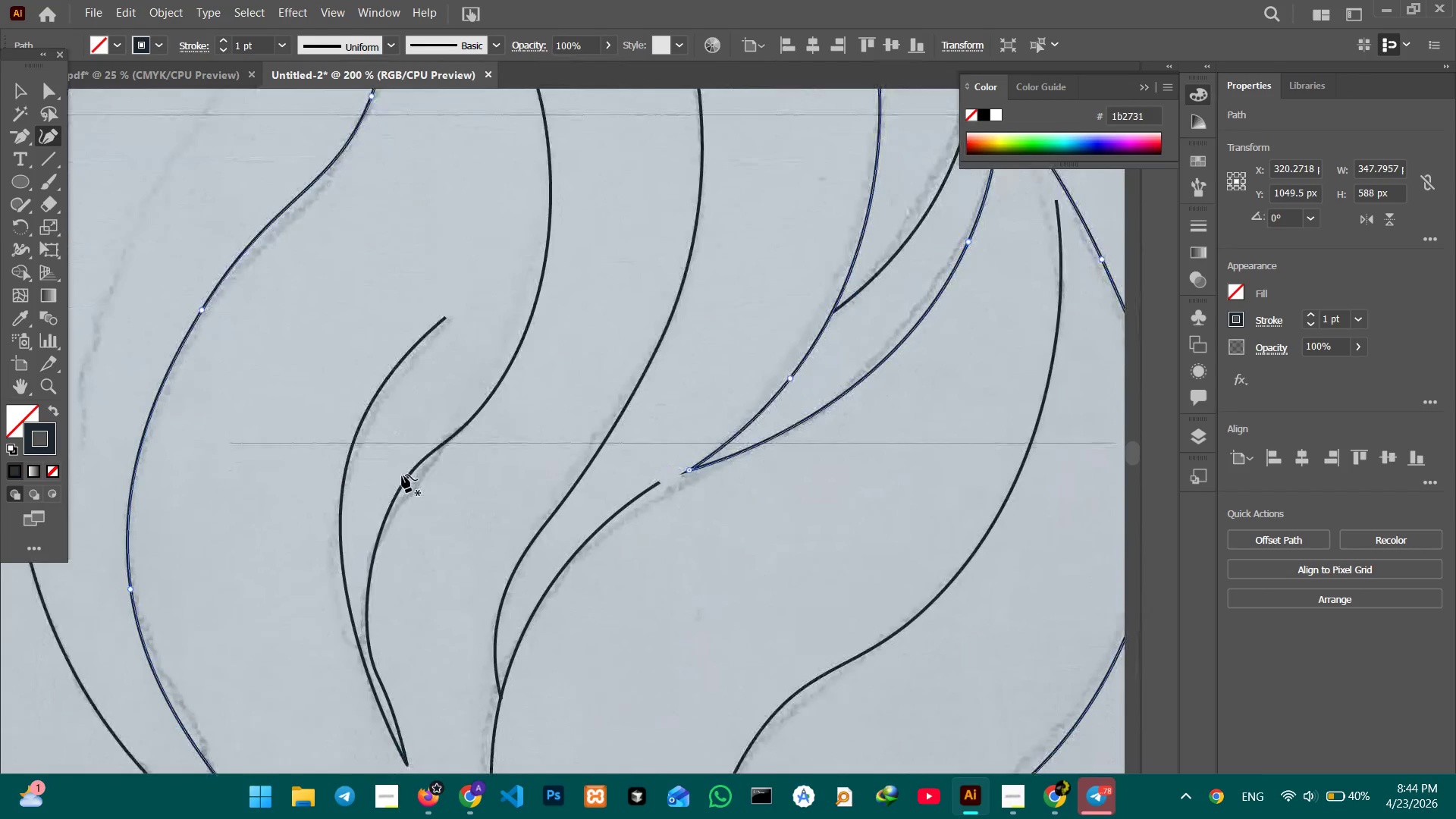 
left_click([404, 475])
 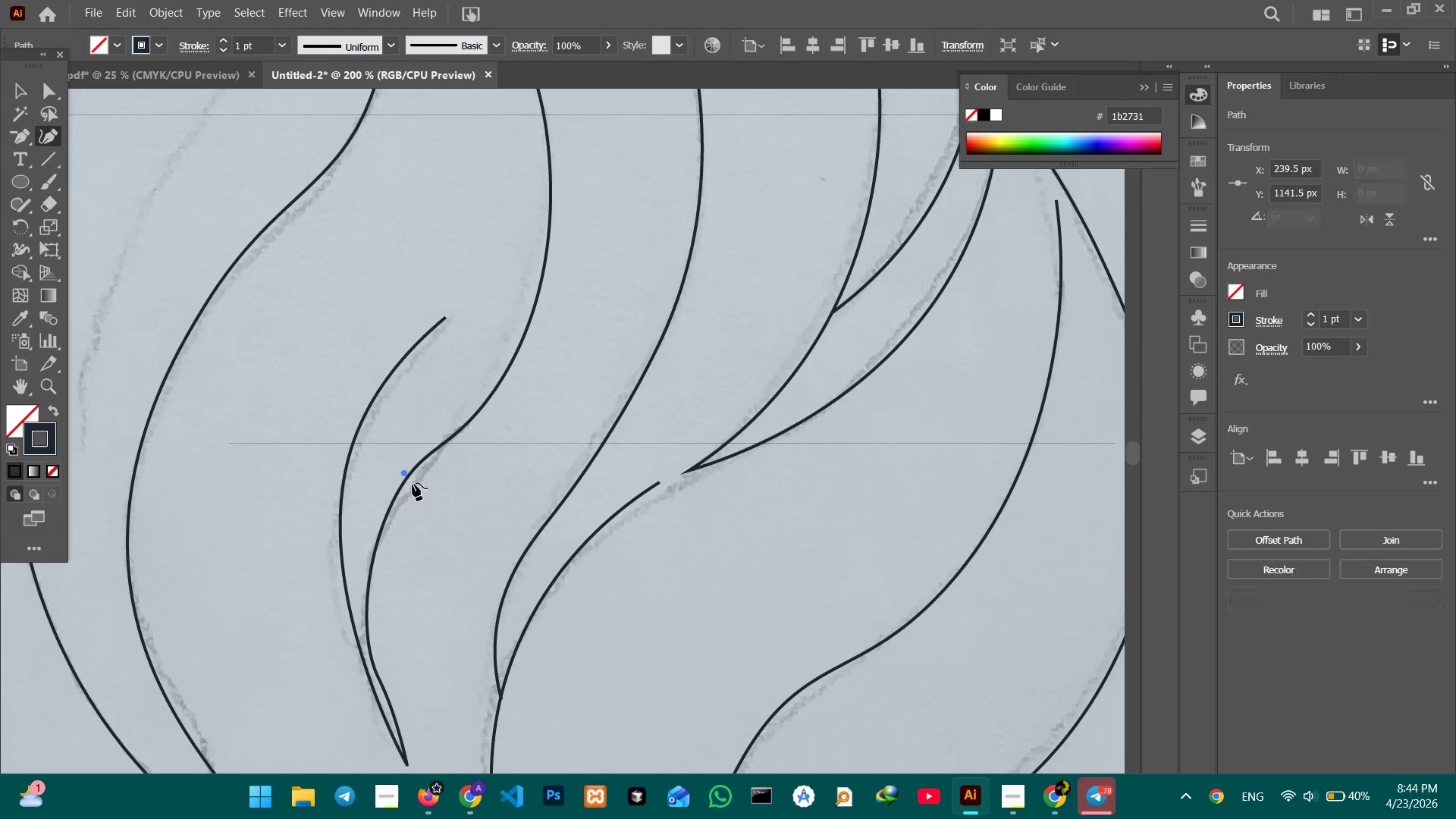 
key(Backspace)
 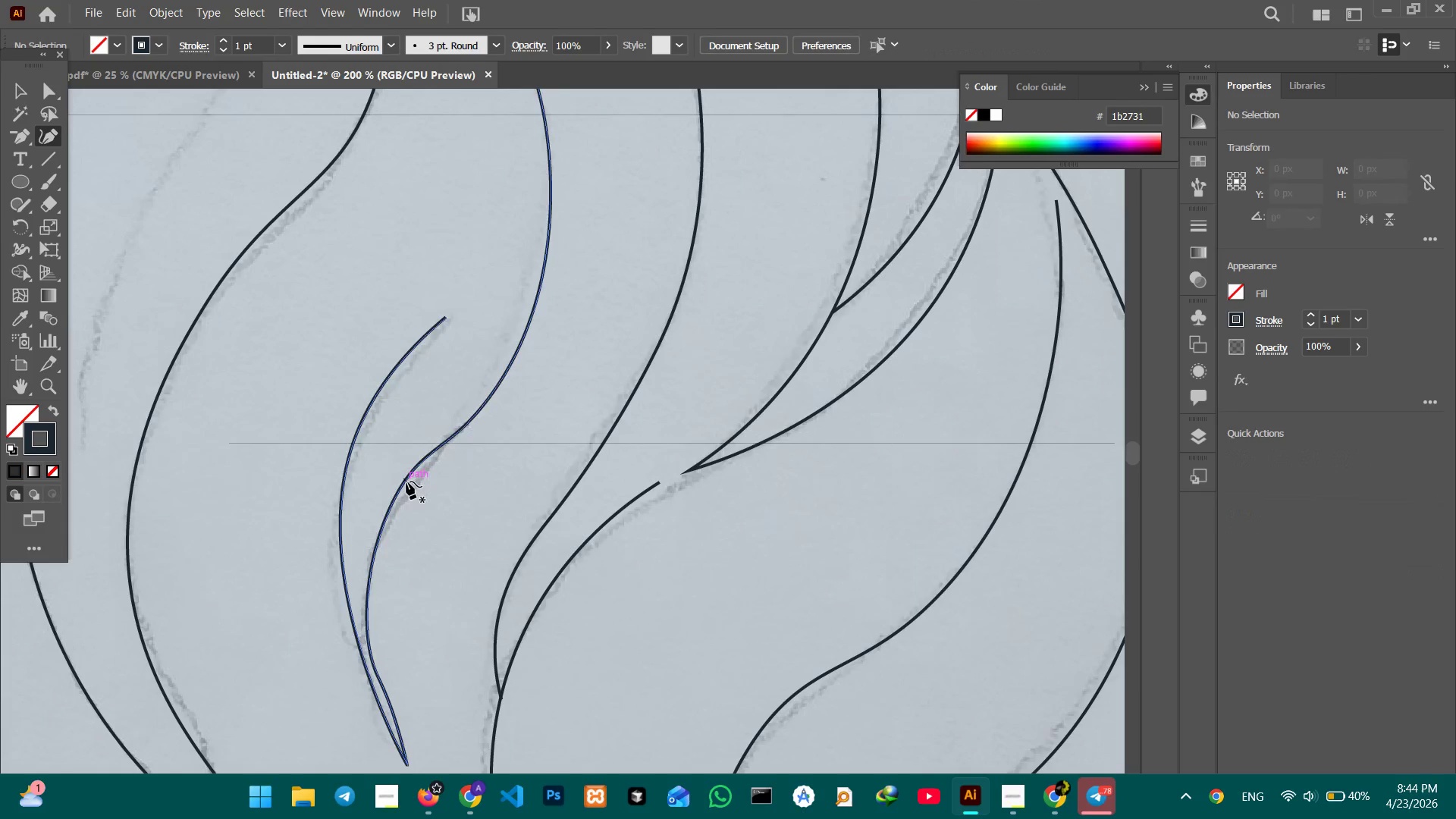 
left_click([406, 482])
 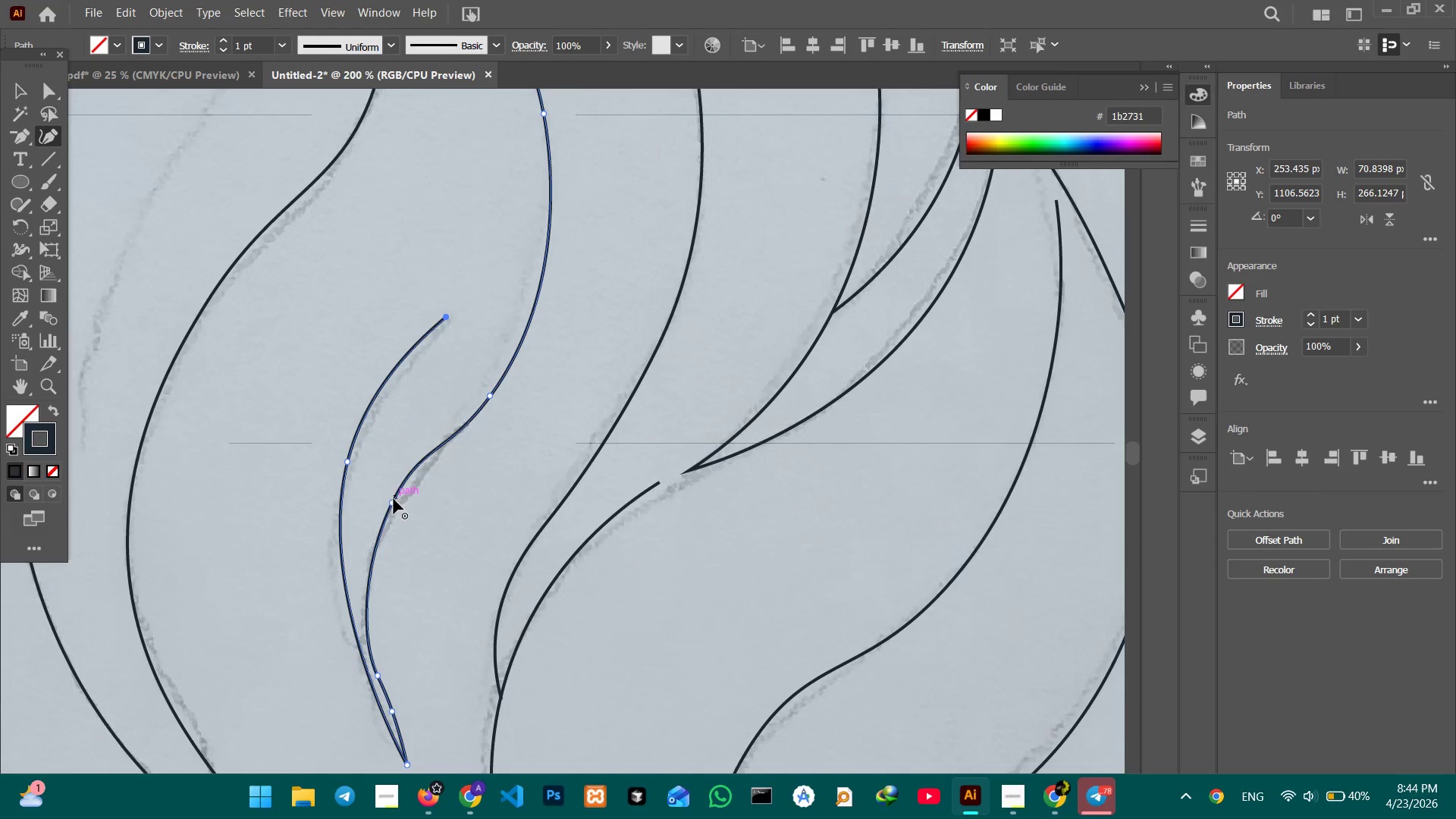 
left_click_drag(start_coordinate=[394, 499], to_coordinate=[410, 497])
 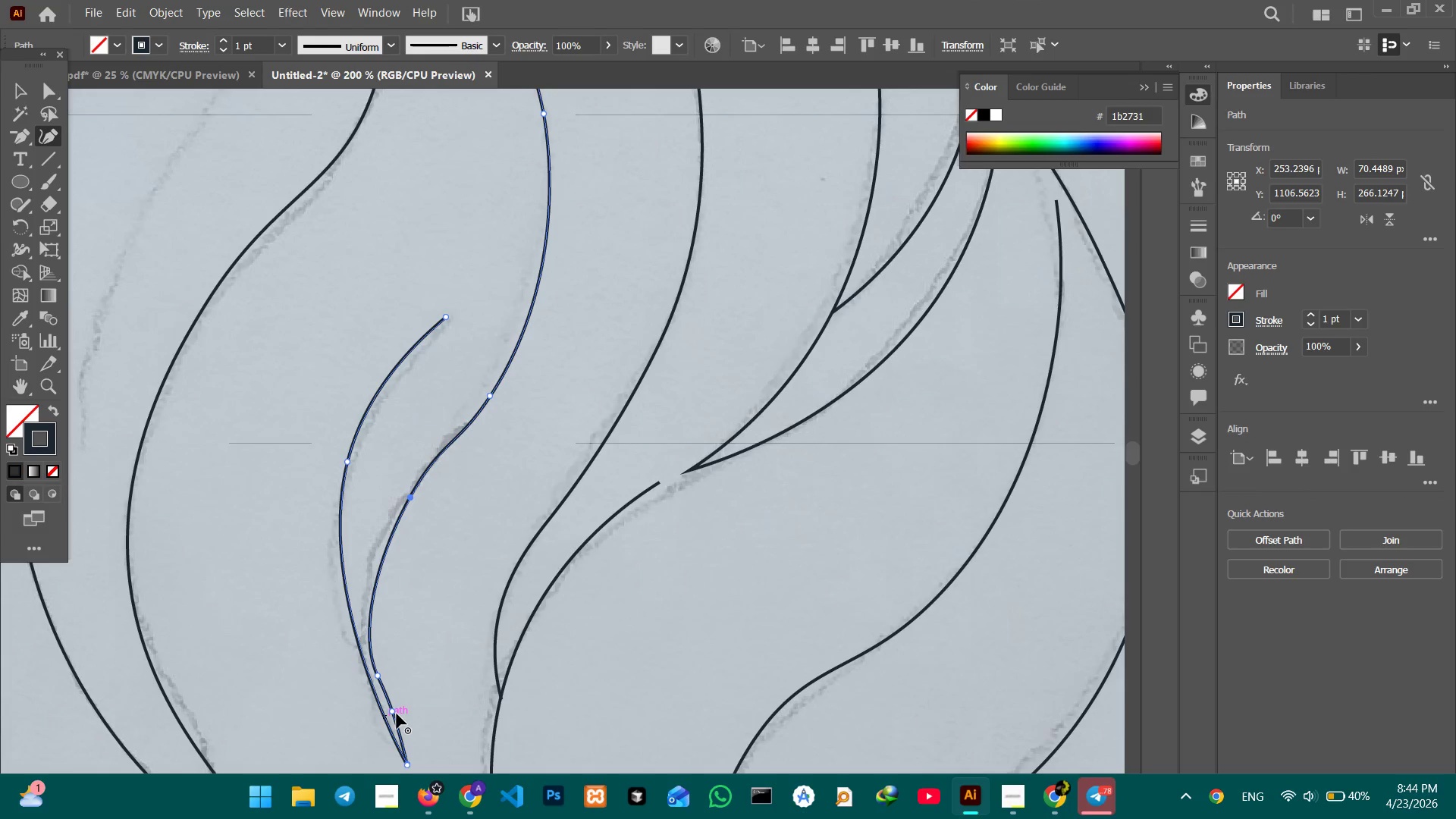 
left_click_drag(start_coordinate=[395, 713], to_coordinate=[388, 717])
 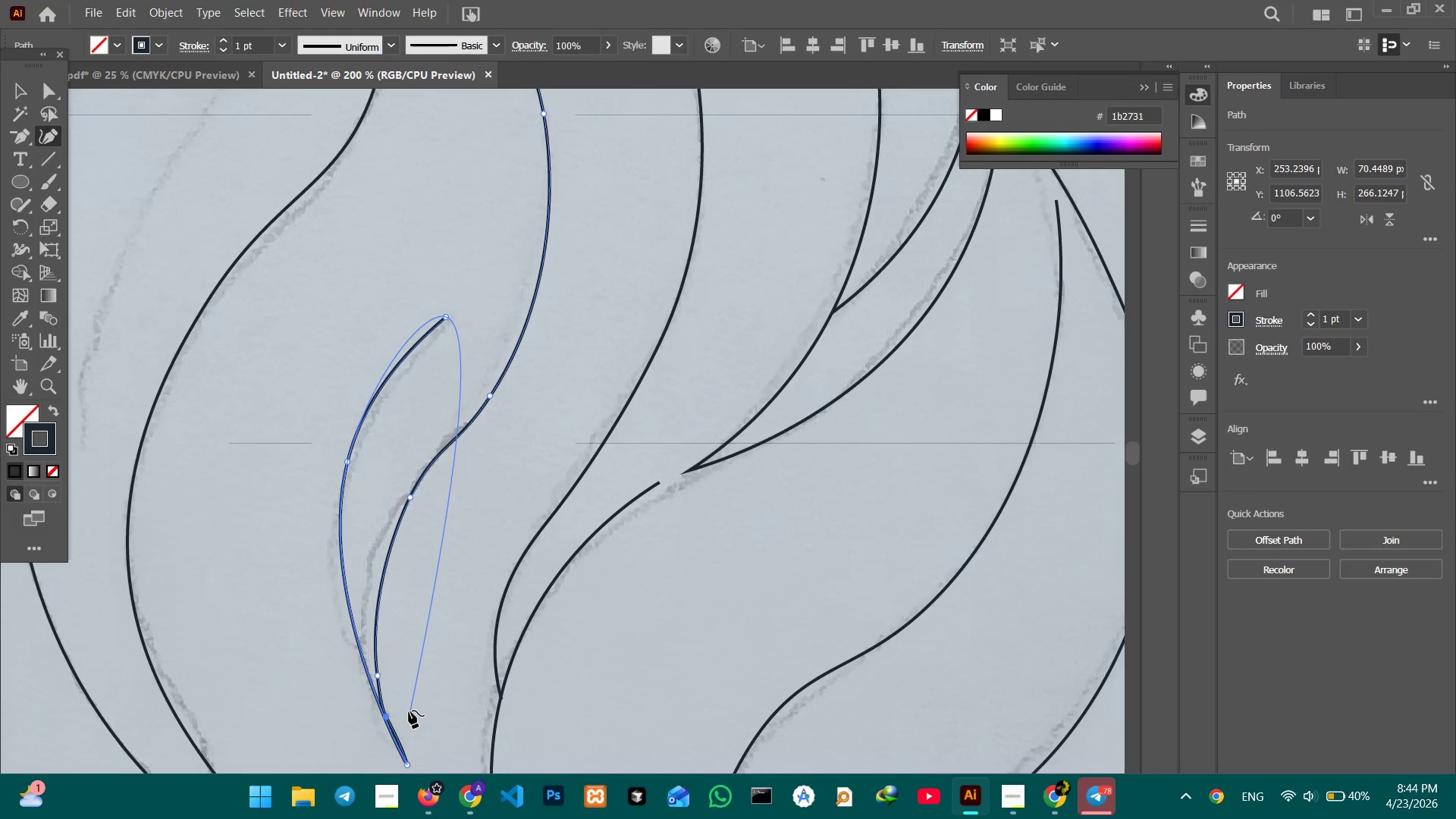 
key(Backspace)
 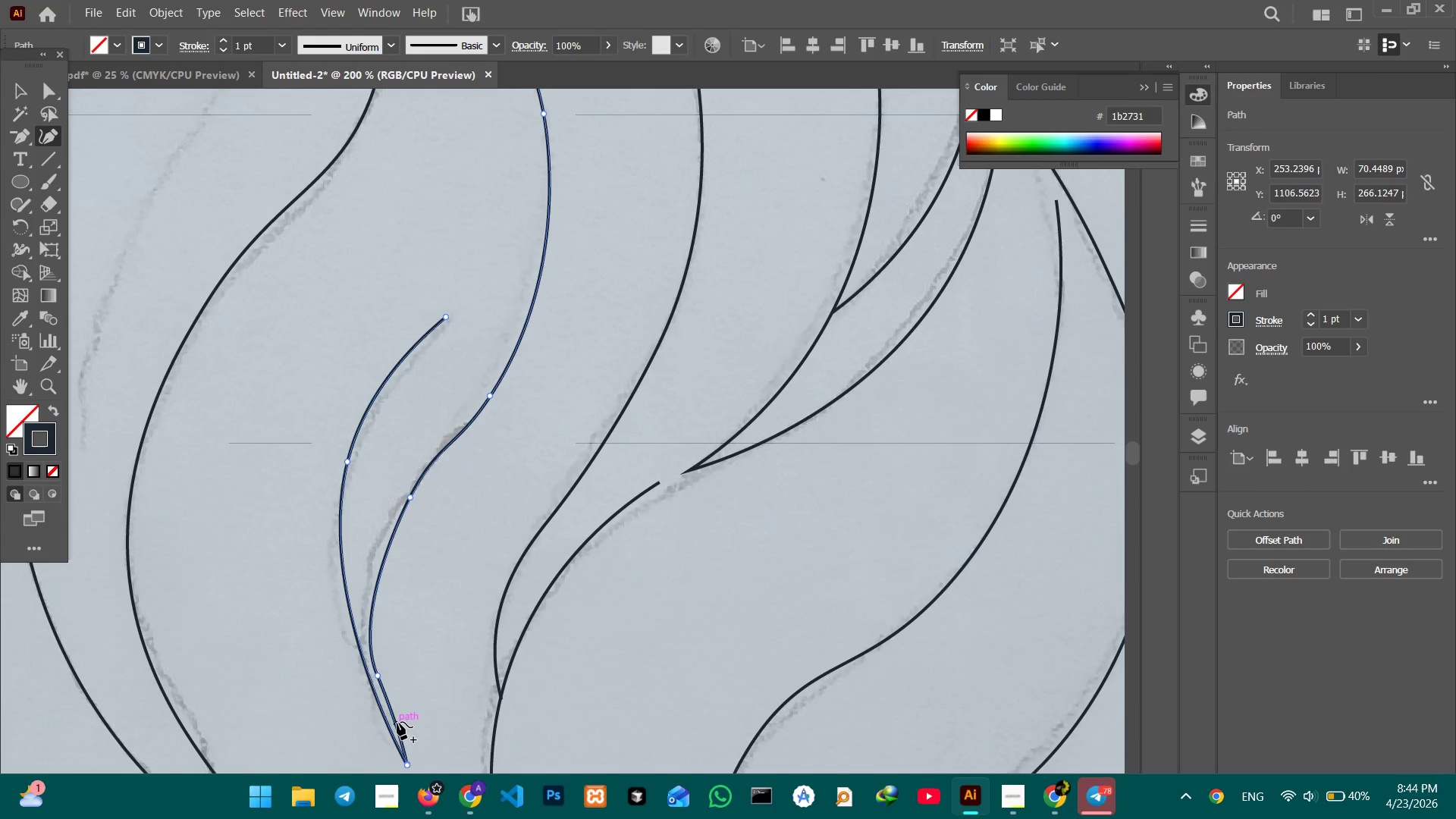 
left_click_drag(start_coordinate=[397, 722], to_coordinate=[389, 724])
 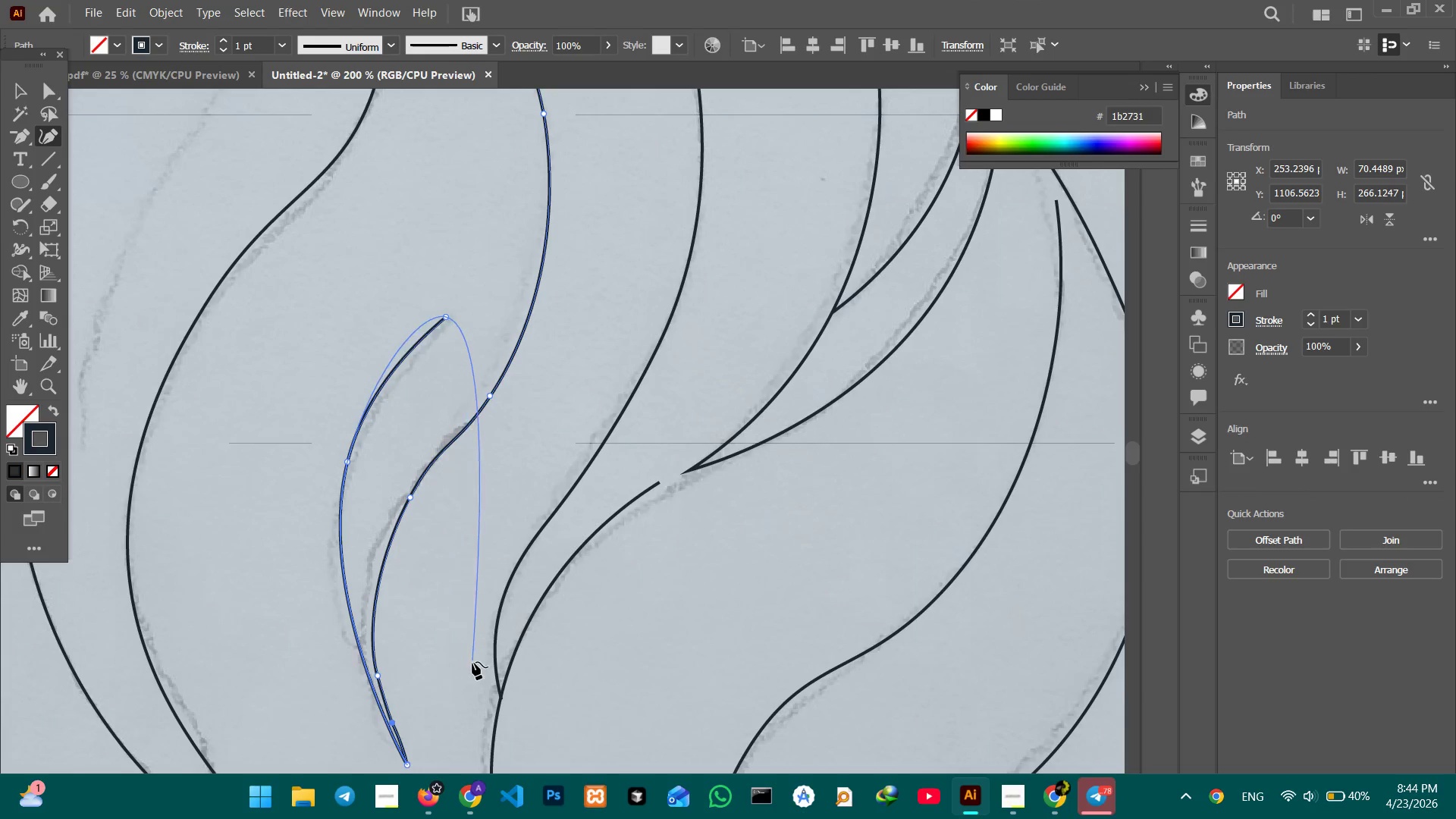 
scroll: coordinate [466, 658], scroll_direction: up, amount: 9.0
 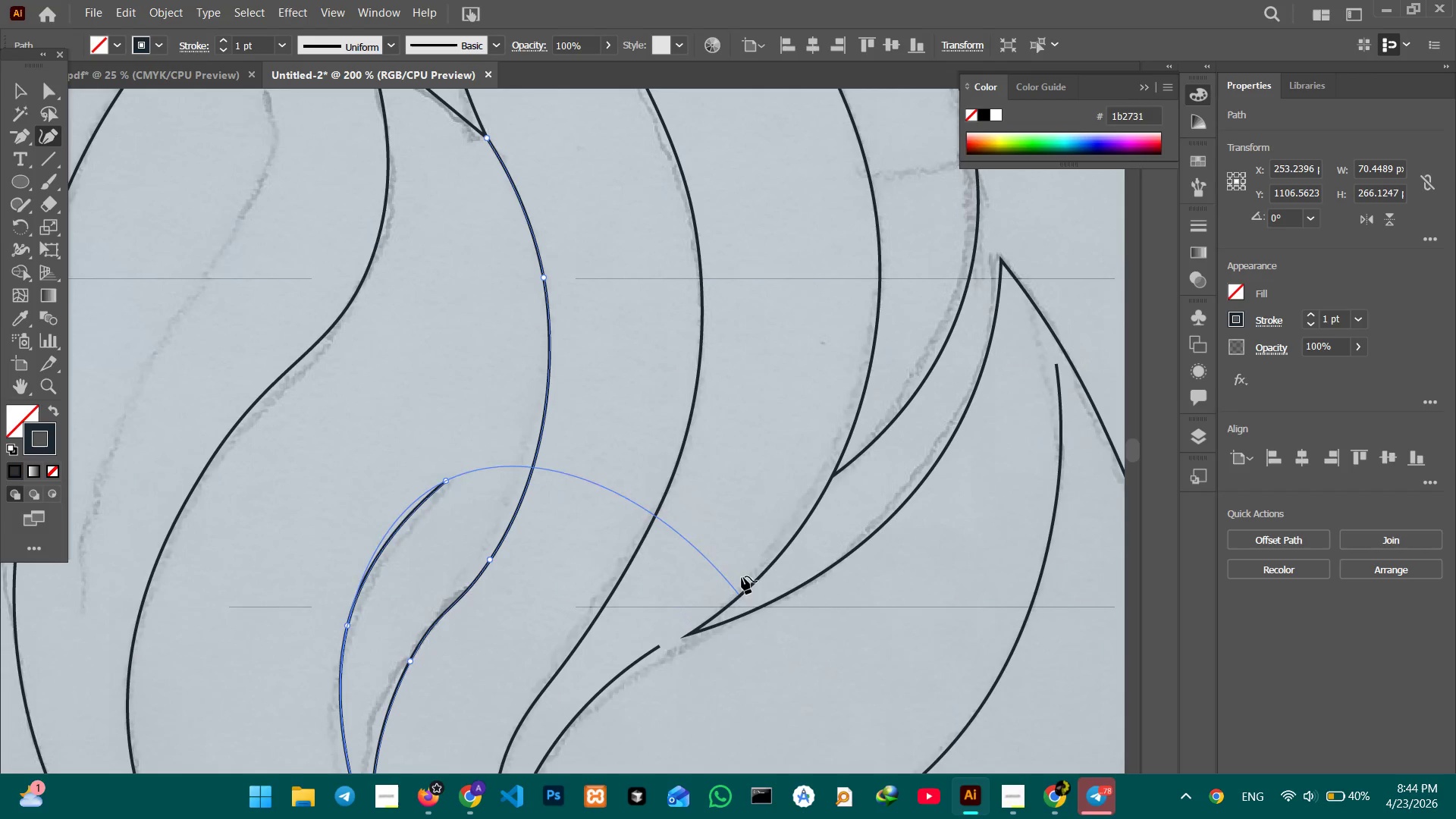 
hold_key(key=Space, duration=1.08)
 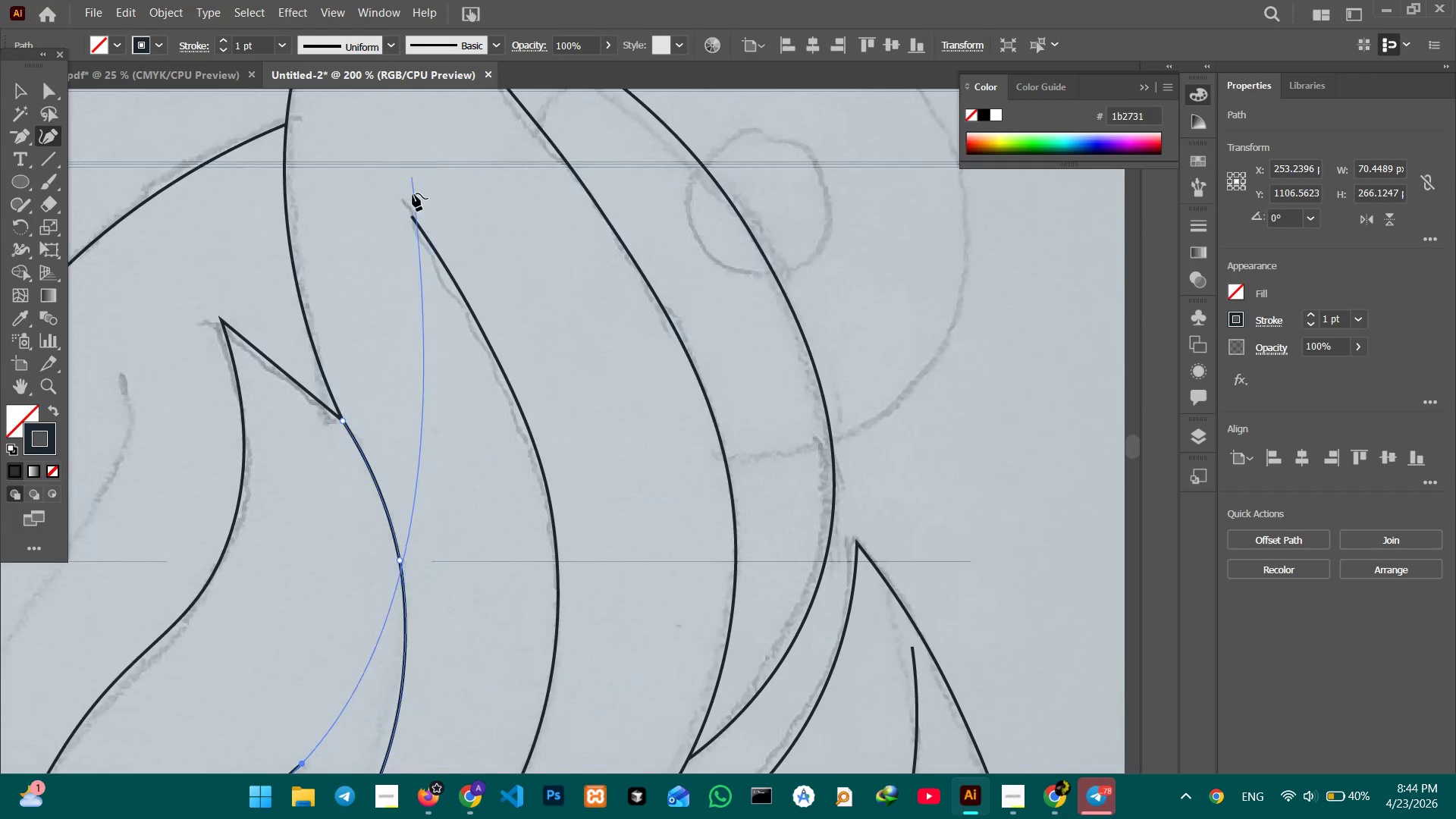 
left_click_drag(start_coordinate=[742, 544], to_coordinate=[593, 753])
 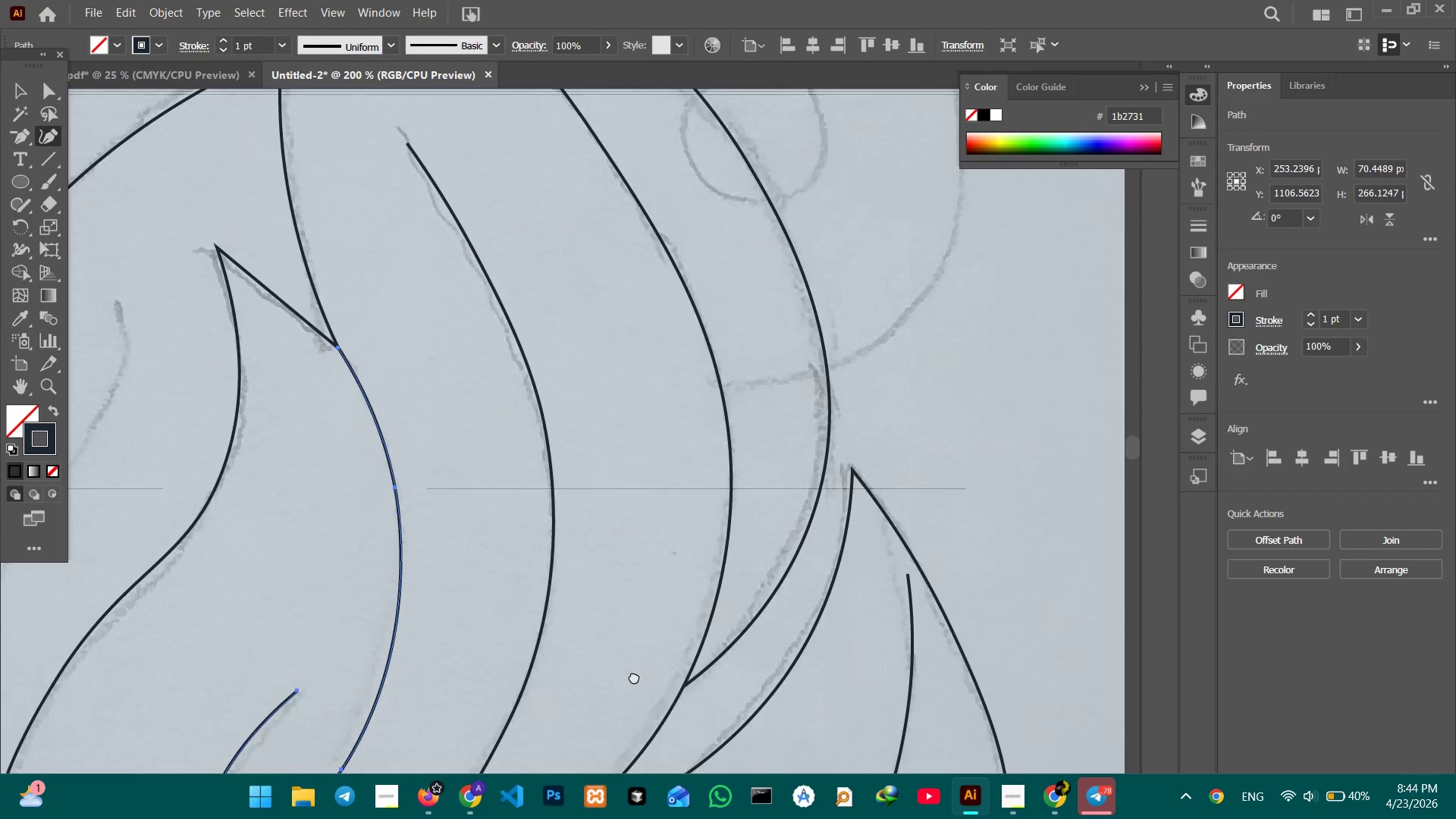 
left_click_drag(start_coordinate=[632, 636], to_coordinate=[637, 712])
 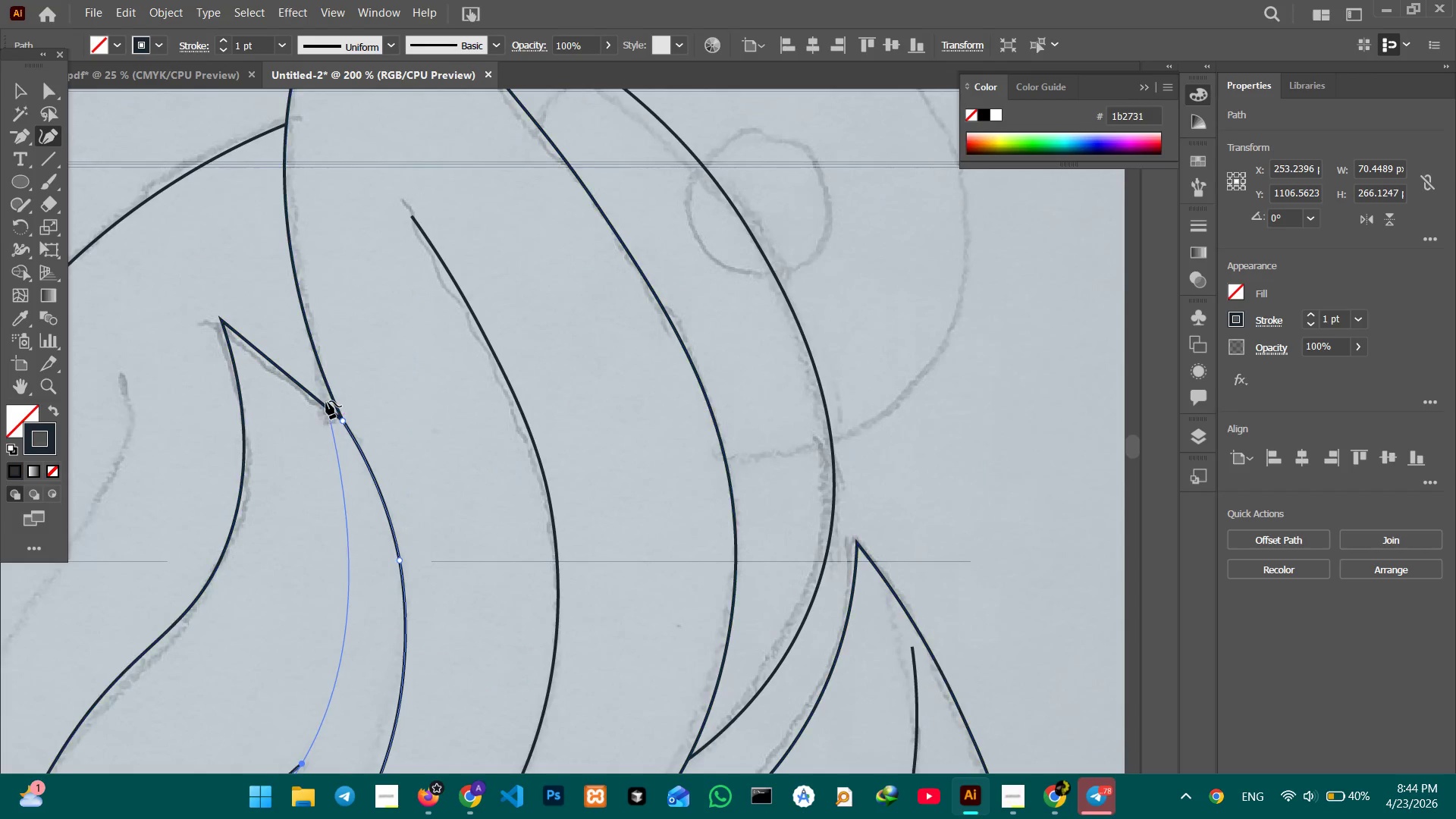 
left_click([323, 405])
 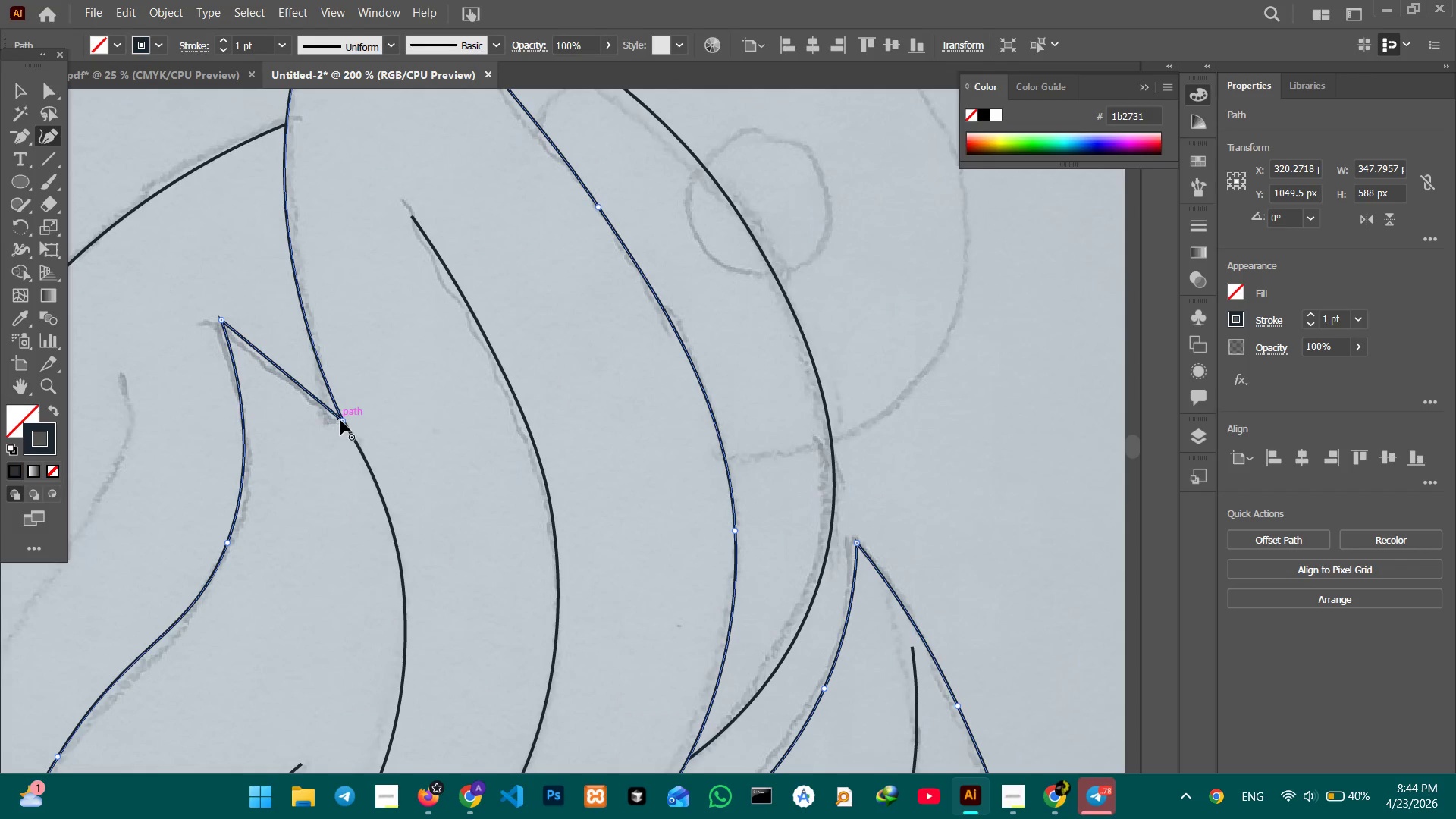 
left_click_drag(start_coordinate=[341, 420], to_coordinate=[345, 425])
 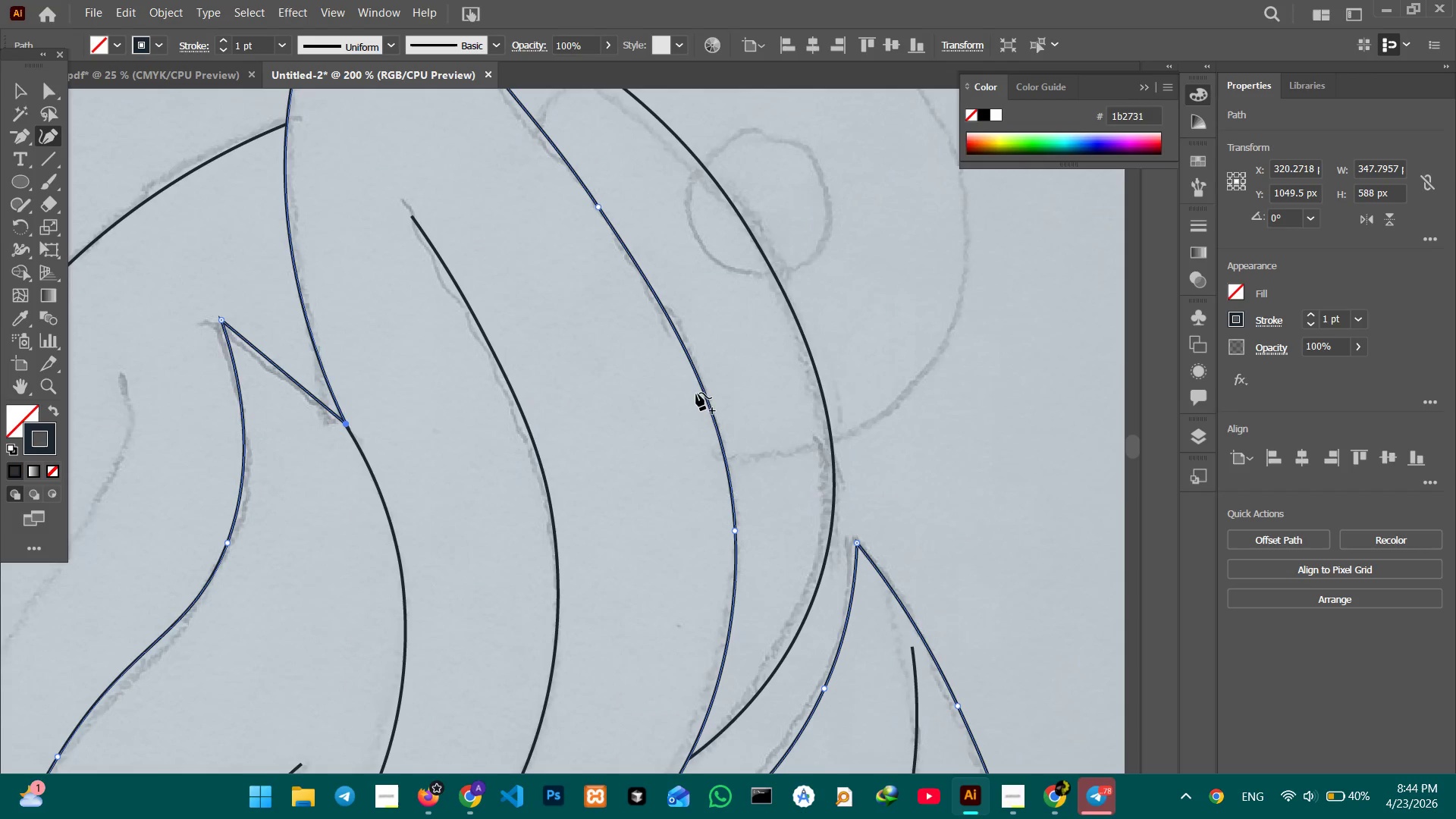 
hold_key(key=Space, duration=1.52)
 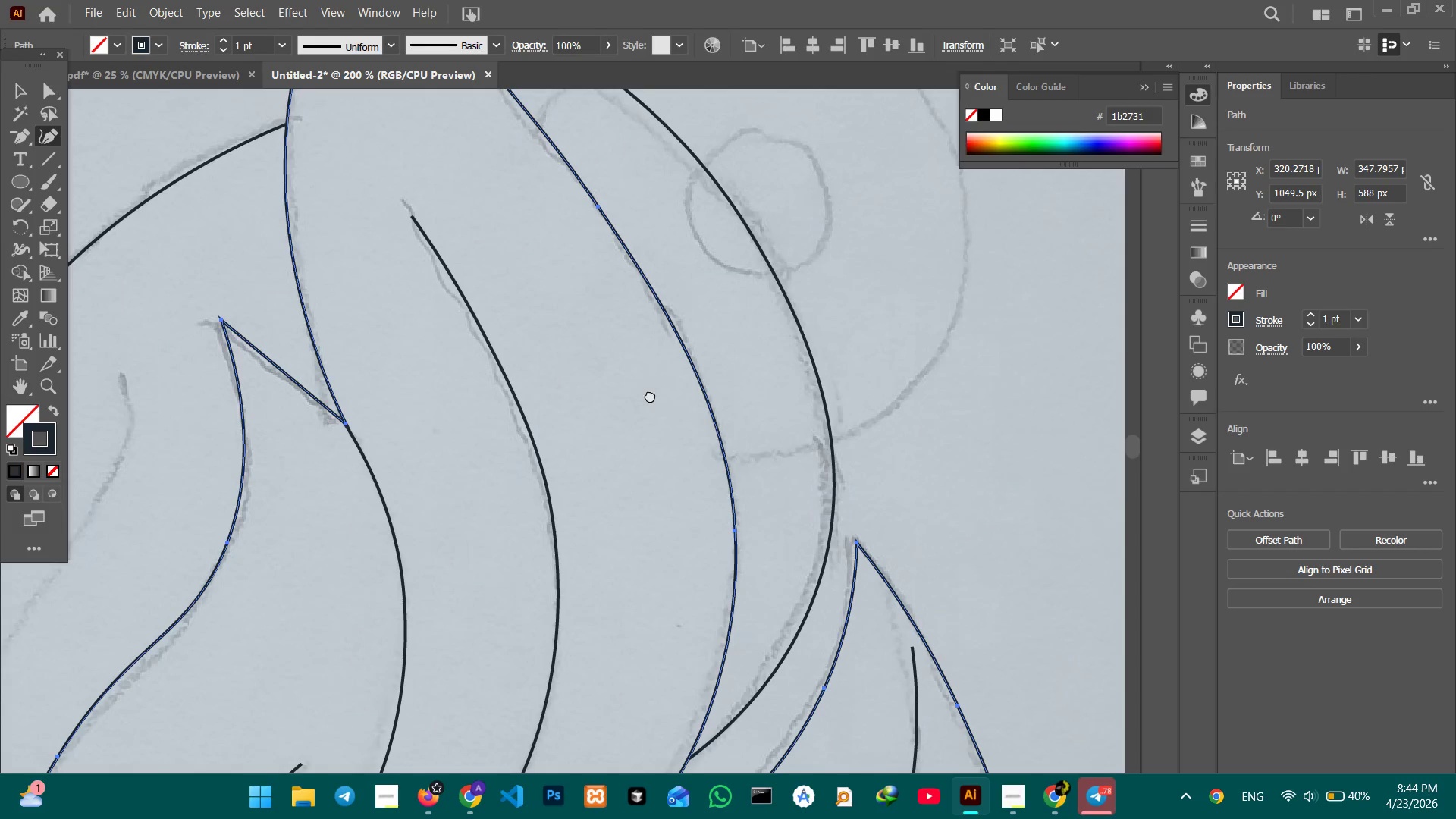 
hold_key(key=Space, duration=1.5)
 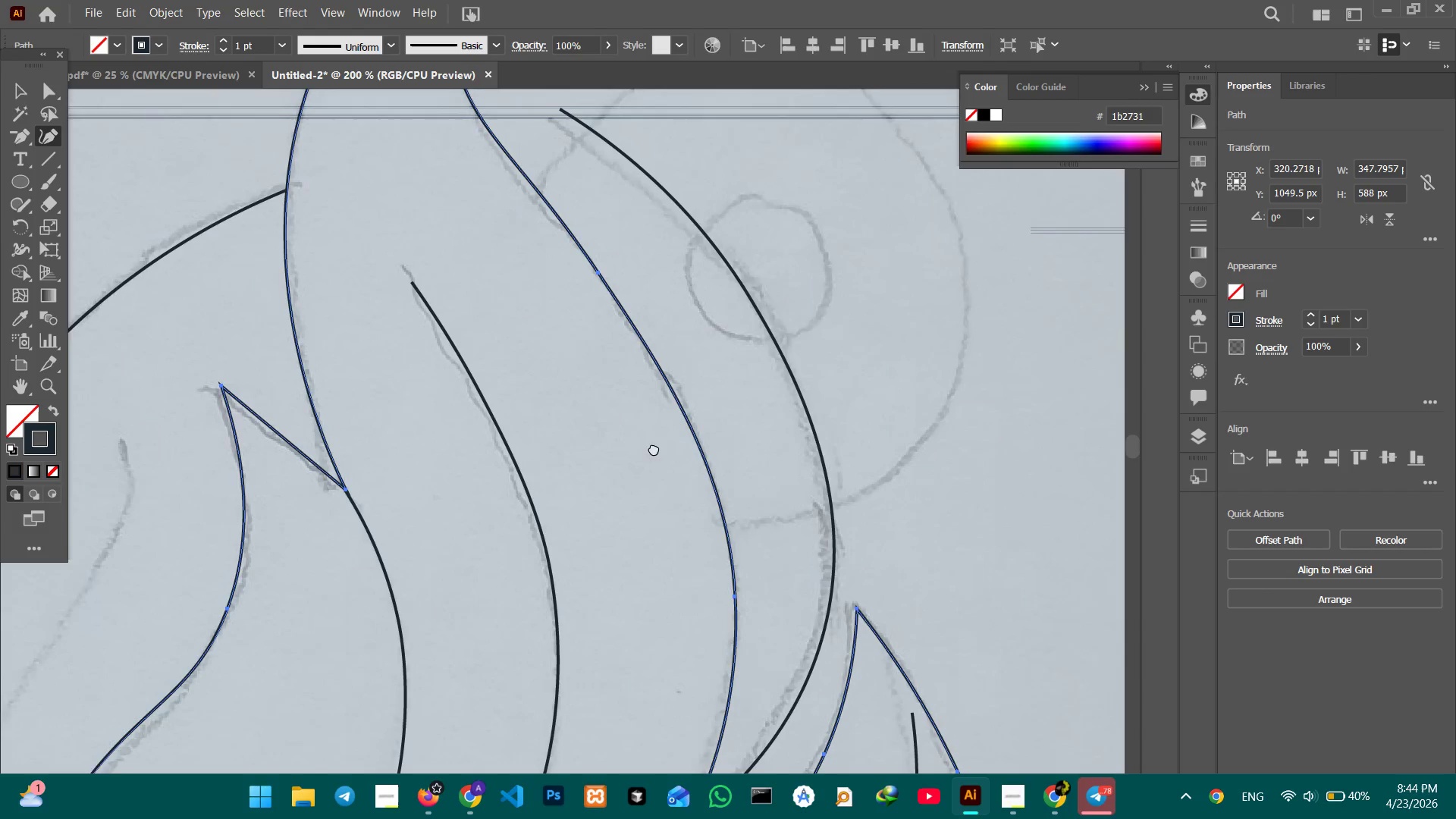 
left_click_drag(start_coordinate=[652, 378], to_coordinate=[656, 453])
 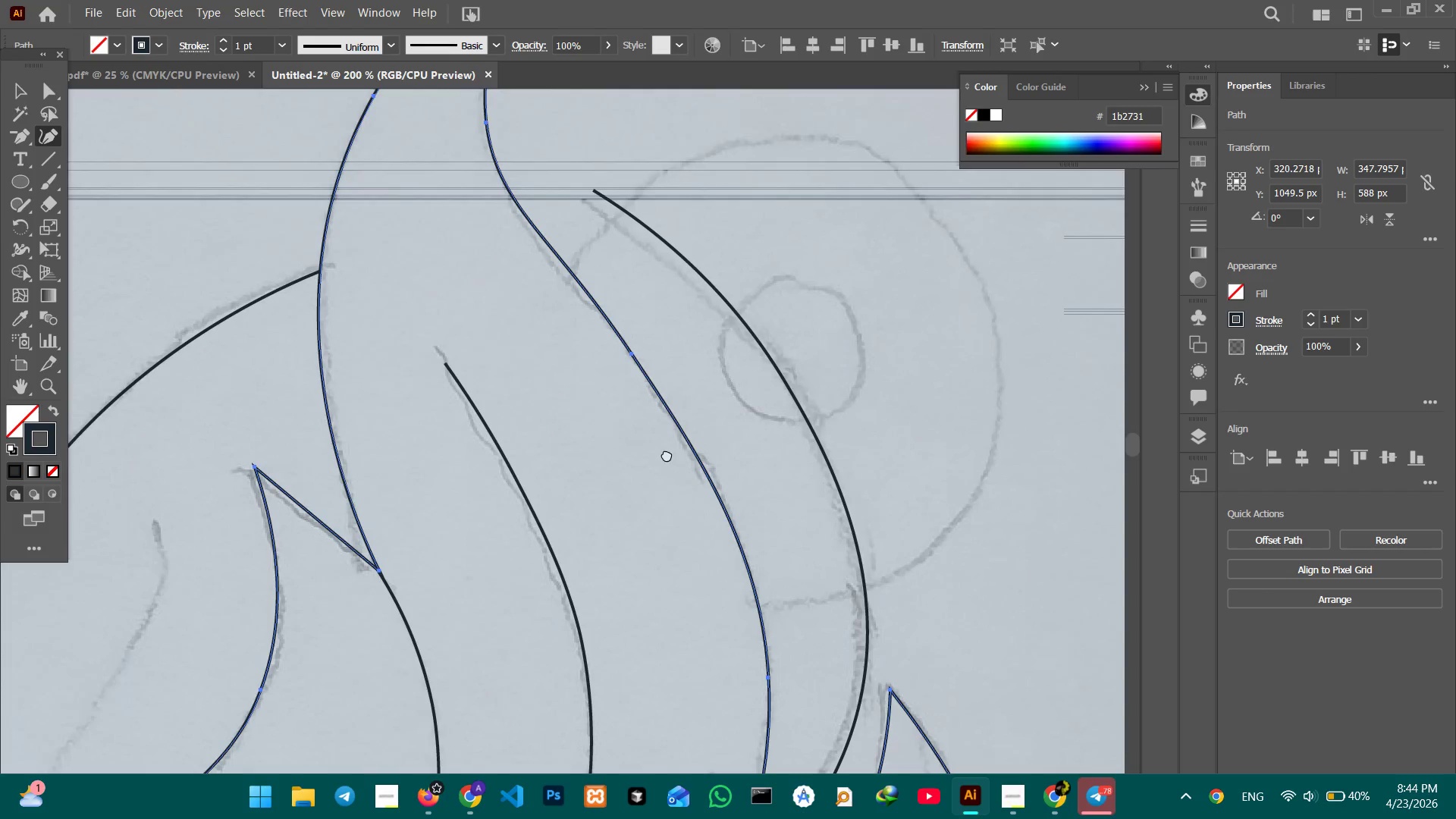 
hold_key(key=Space, duration=1.5)
 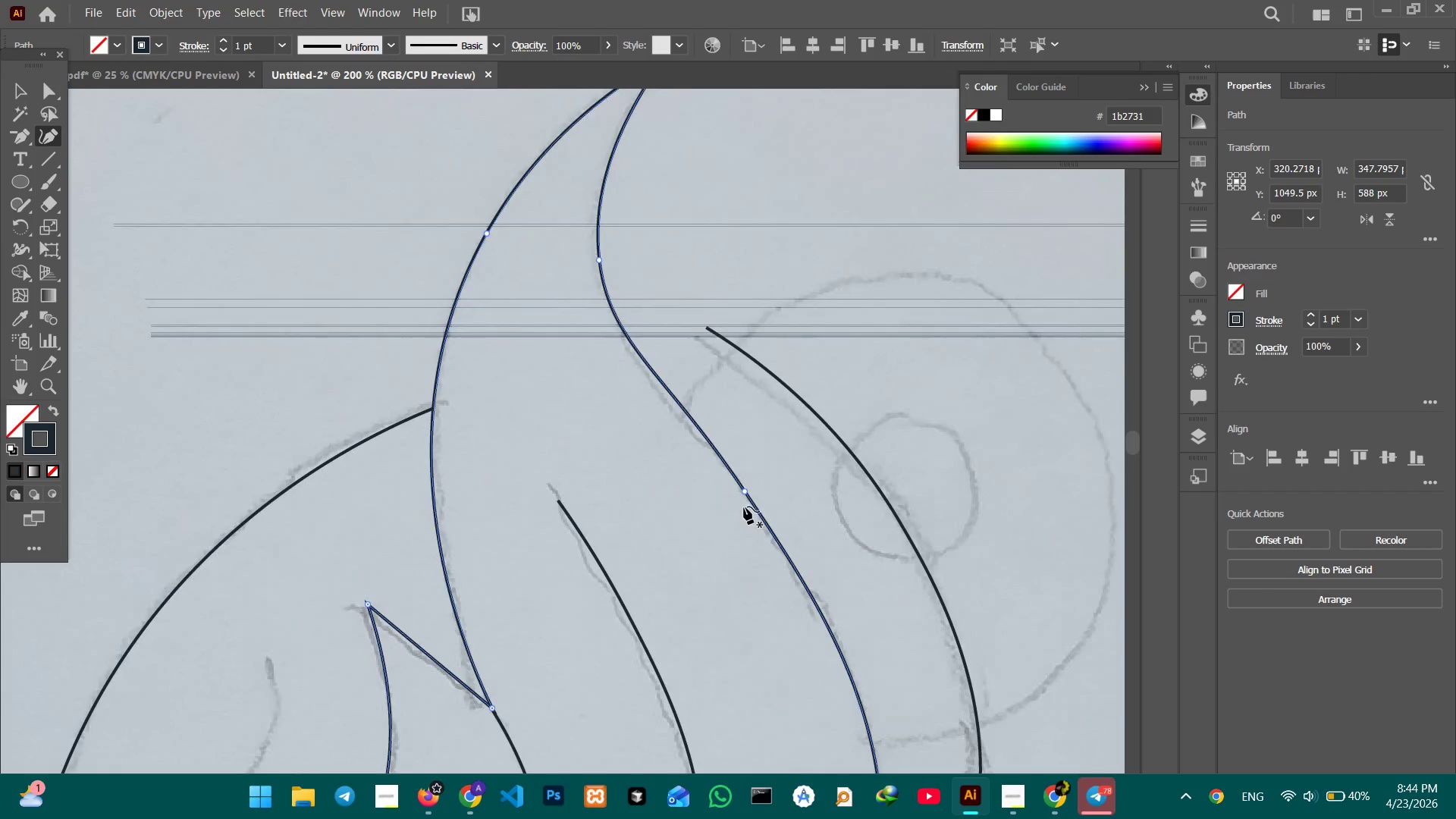 
left_click_drag(start_coordinate=[654, 416], to_coordinate=[685, 489])
 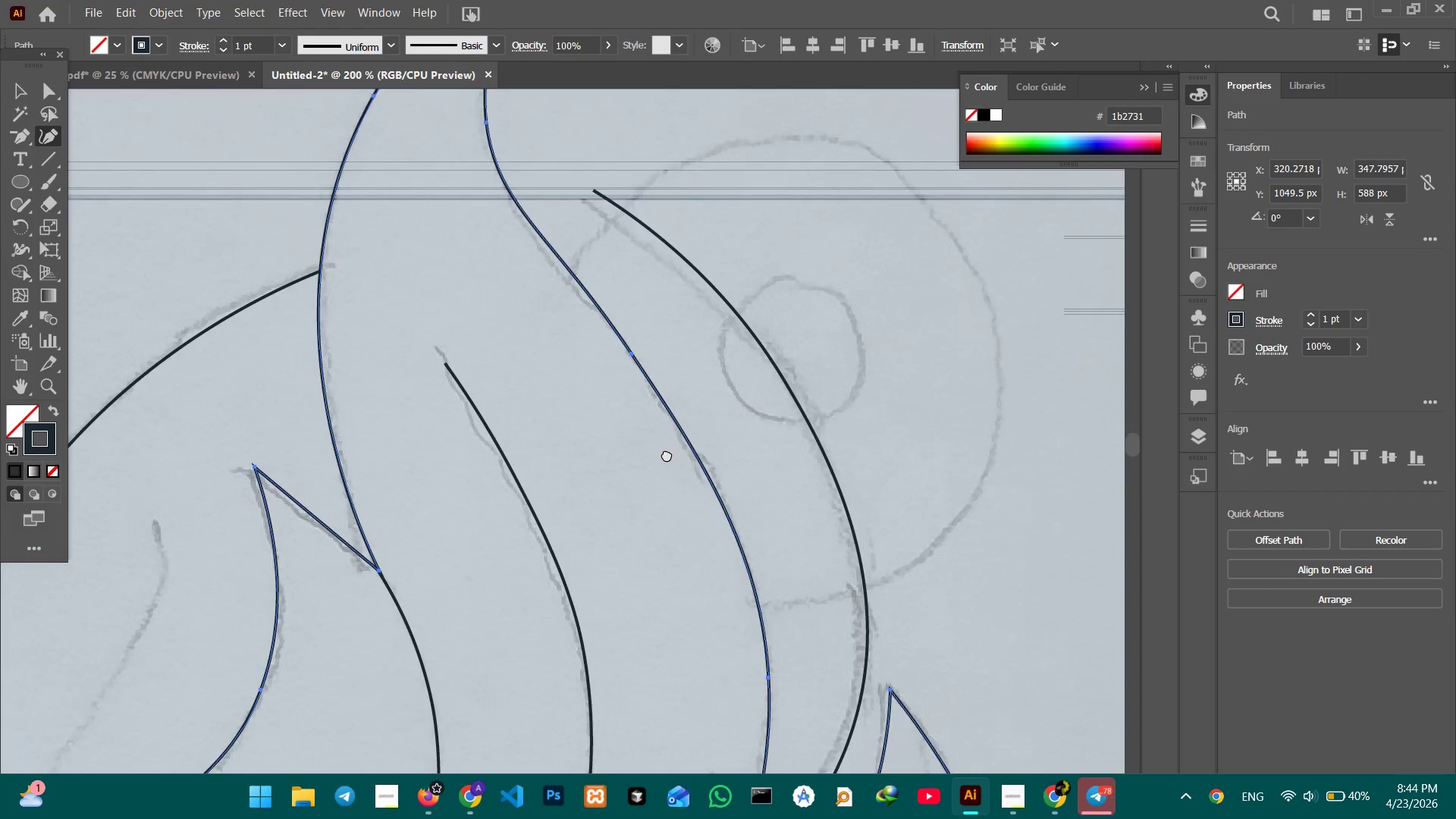 
left_click_drag(start_coordinate=[659, 439], to_coordinate=[772, 576])
 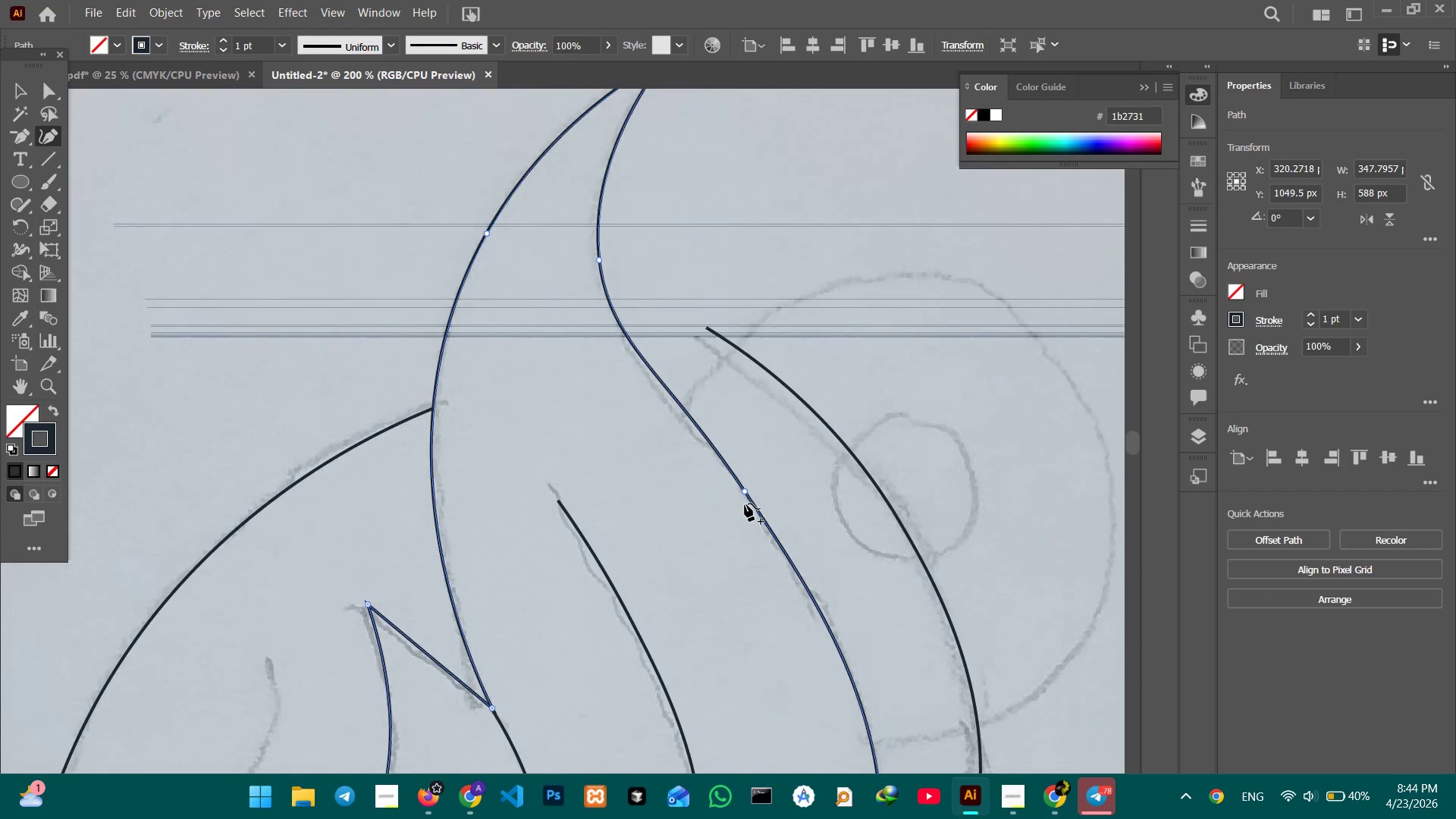 
hold_key(key=Space, duration=0.45)
 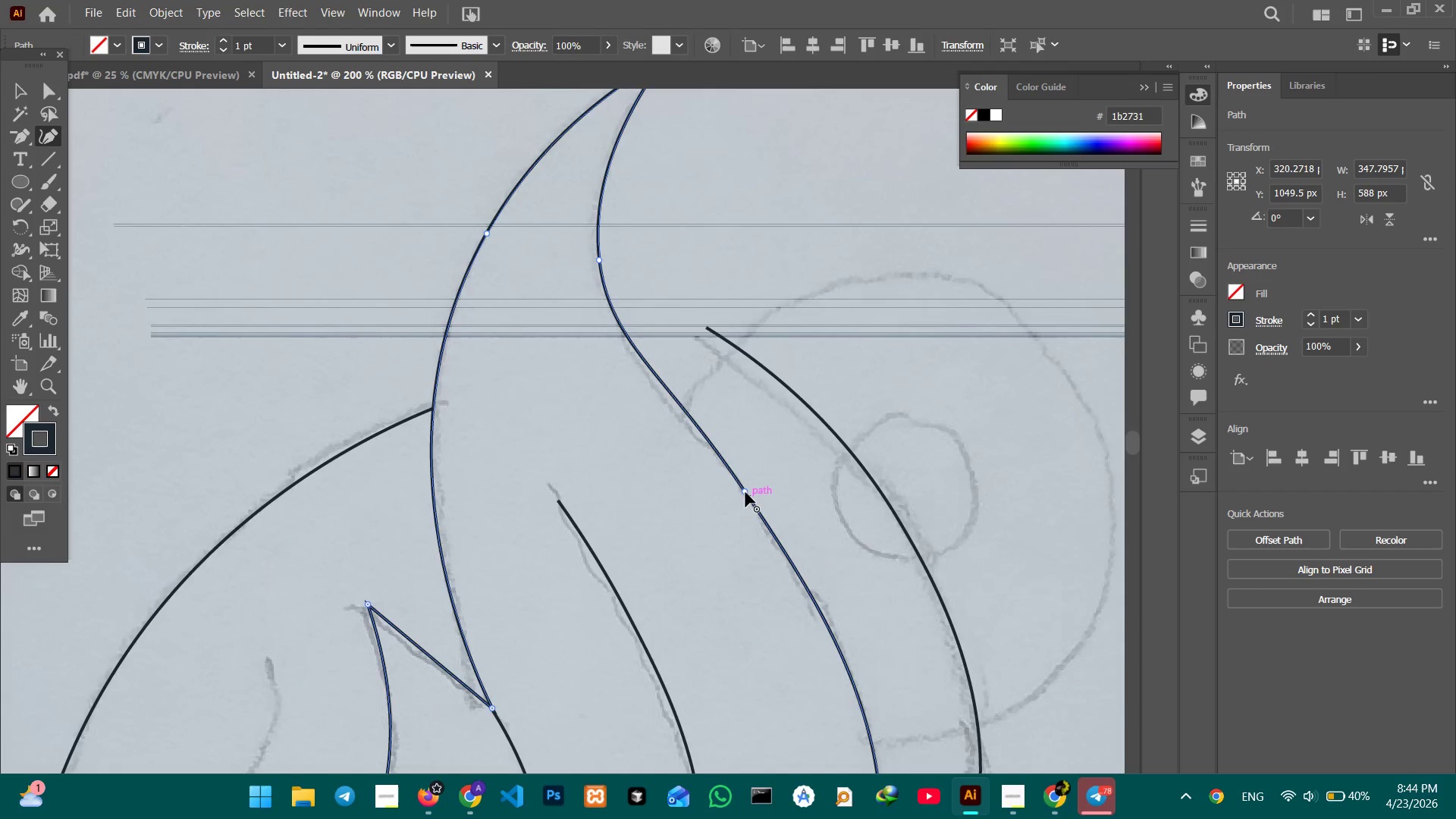 
left_click_drag(start_coordinate=[745, 492], to_coordinate=[751, 491])
 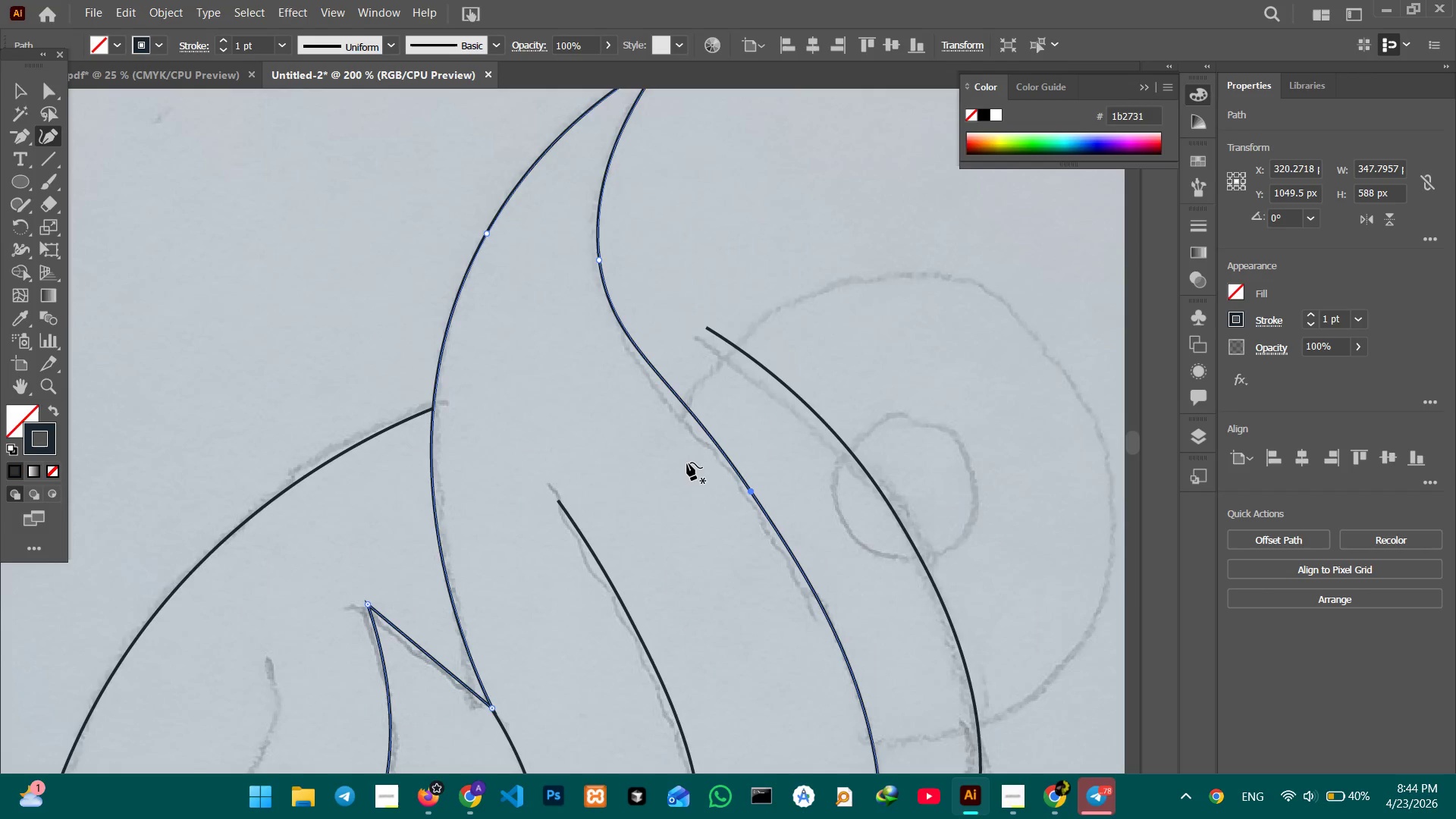 
key(Control+Minus)
 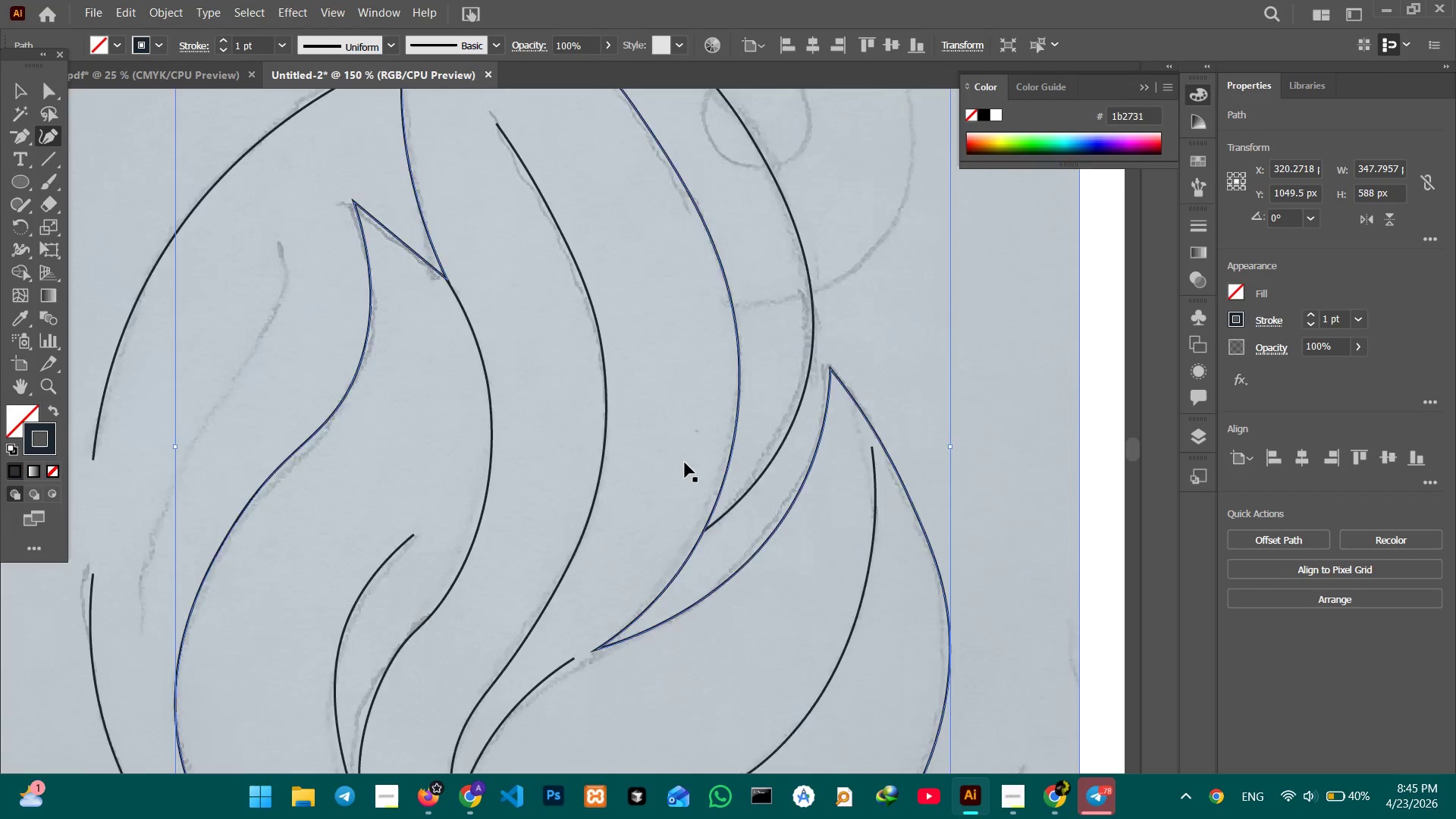 
key(Control+Minus)
 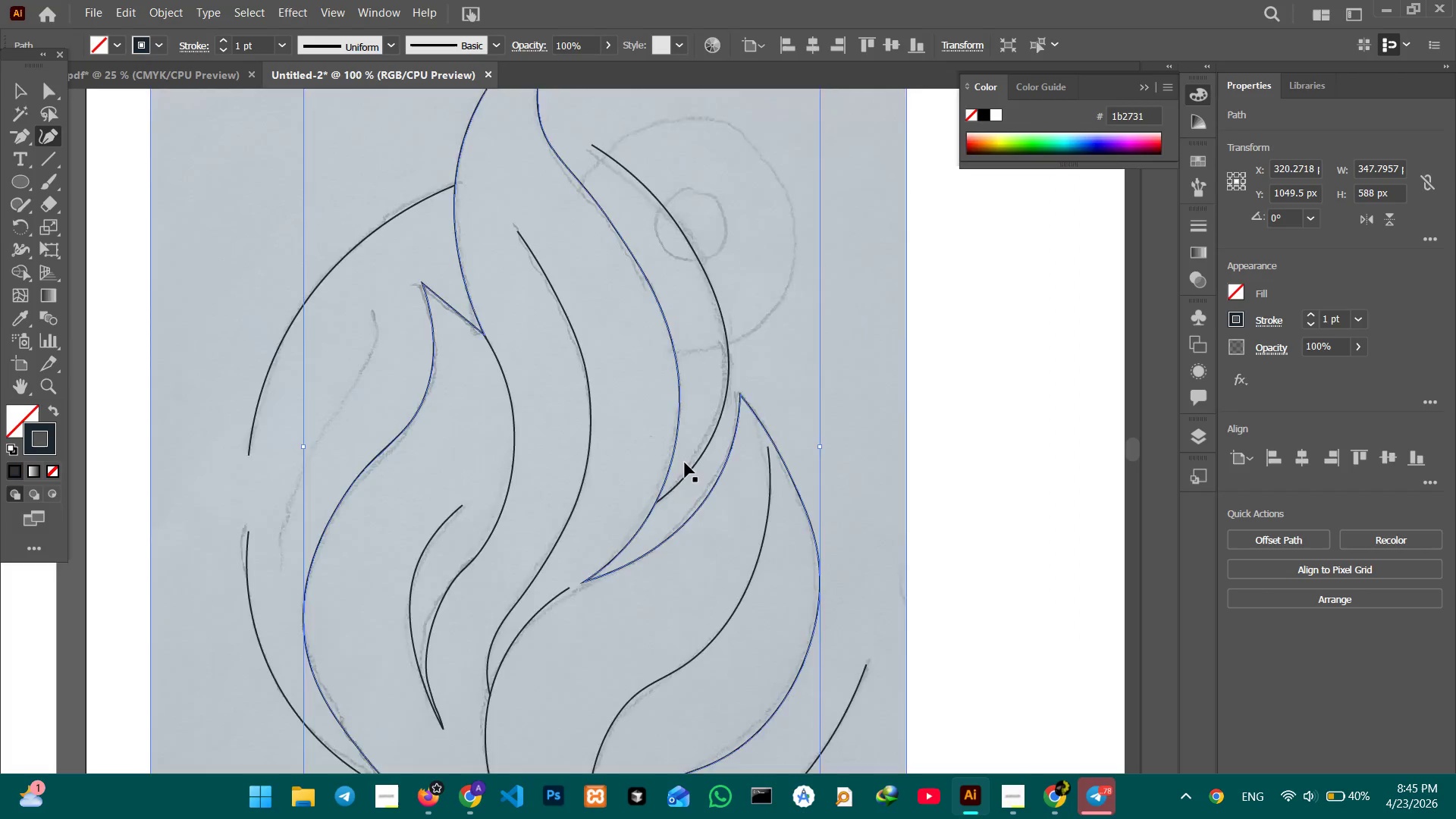 
key(Control+Minus)
 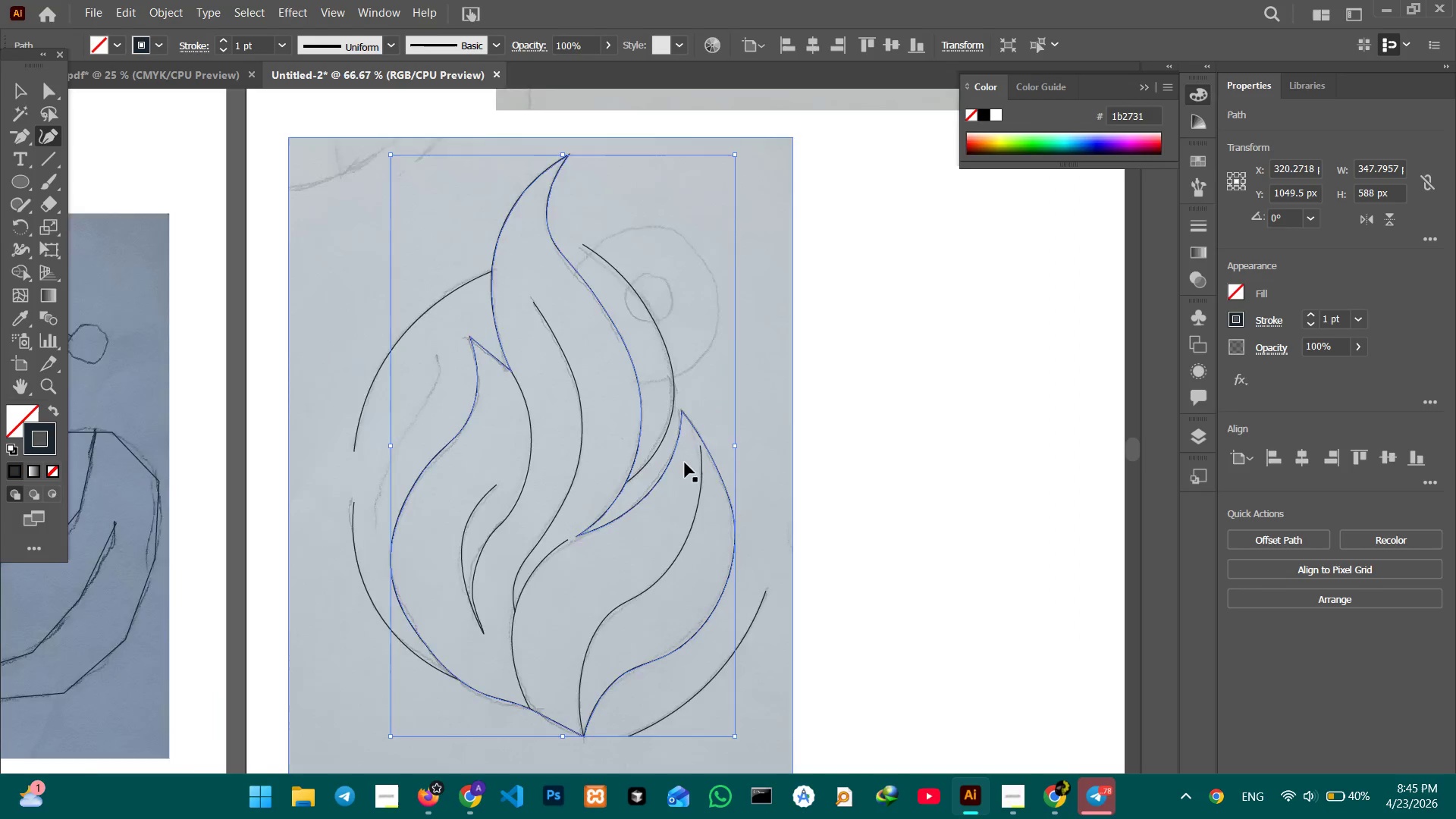 
key(Control+Minus)
 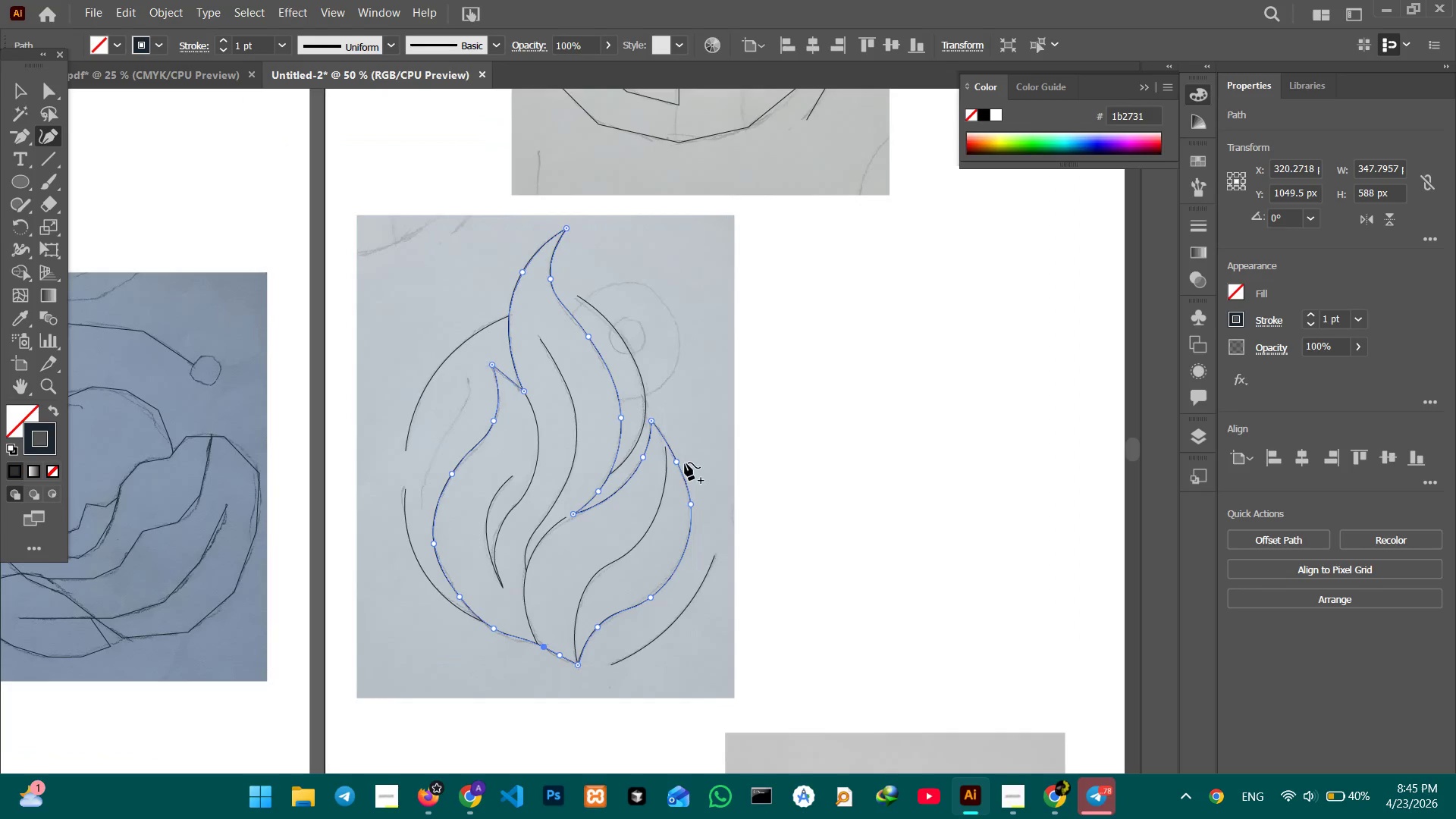 
hold_key(key=Space, duration=1.52)
 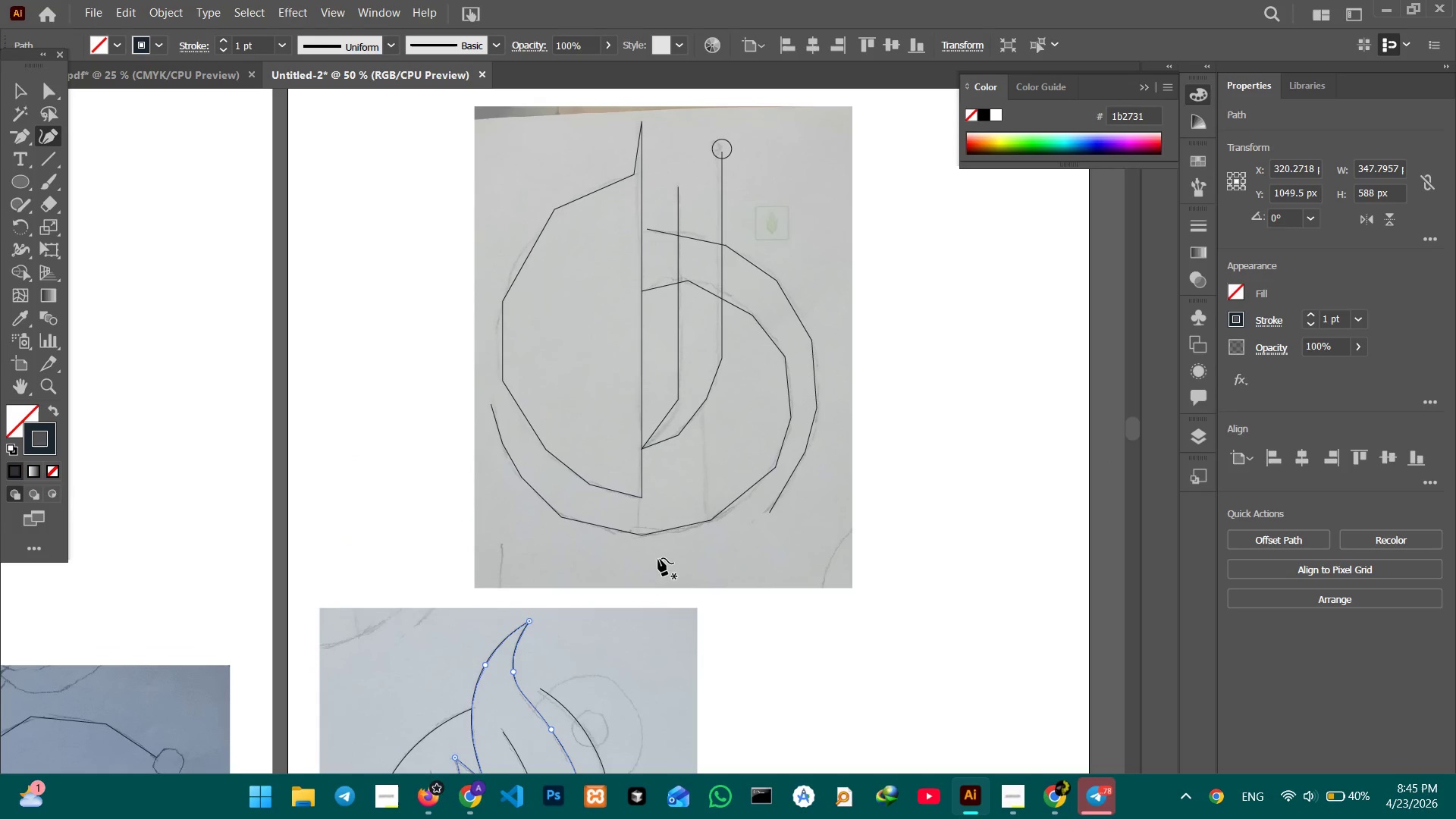 
left_click_drag(start_coordinate=[686, 297], to_coordinate=[663, 609])
 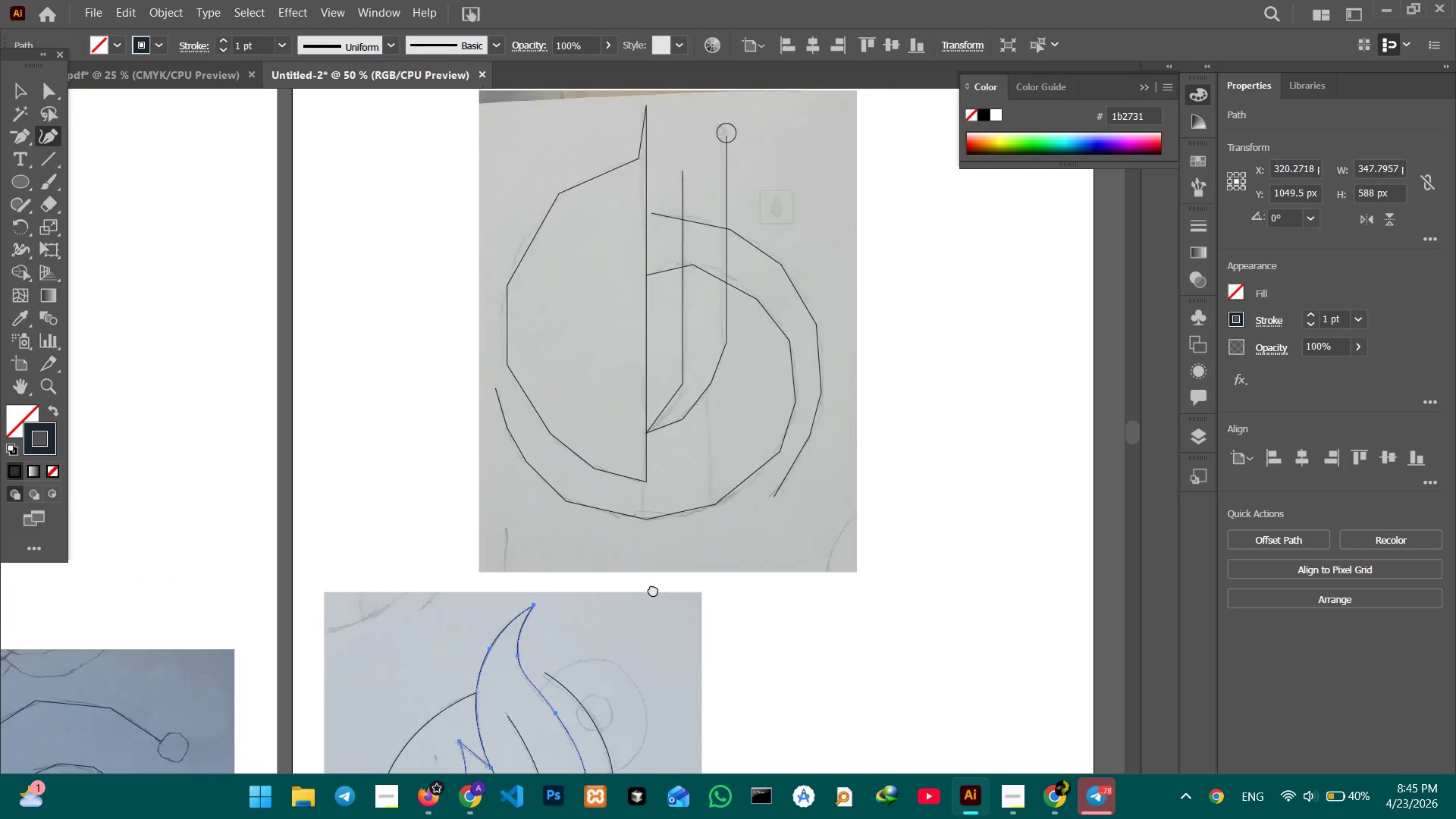 
left_click_drag(start_coordinate=[664, 519], to_coordinate=[649, 600])
 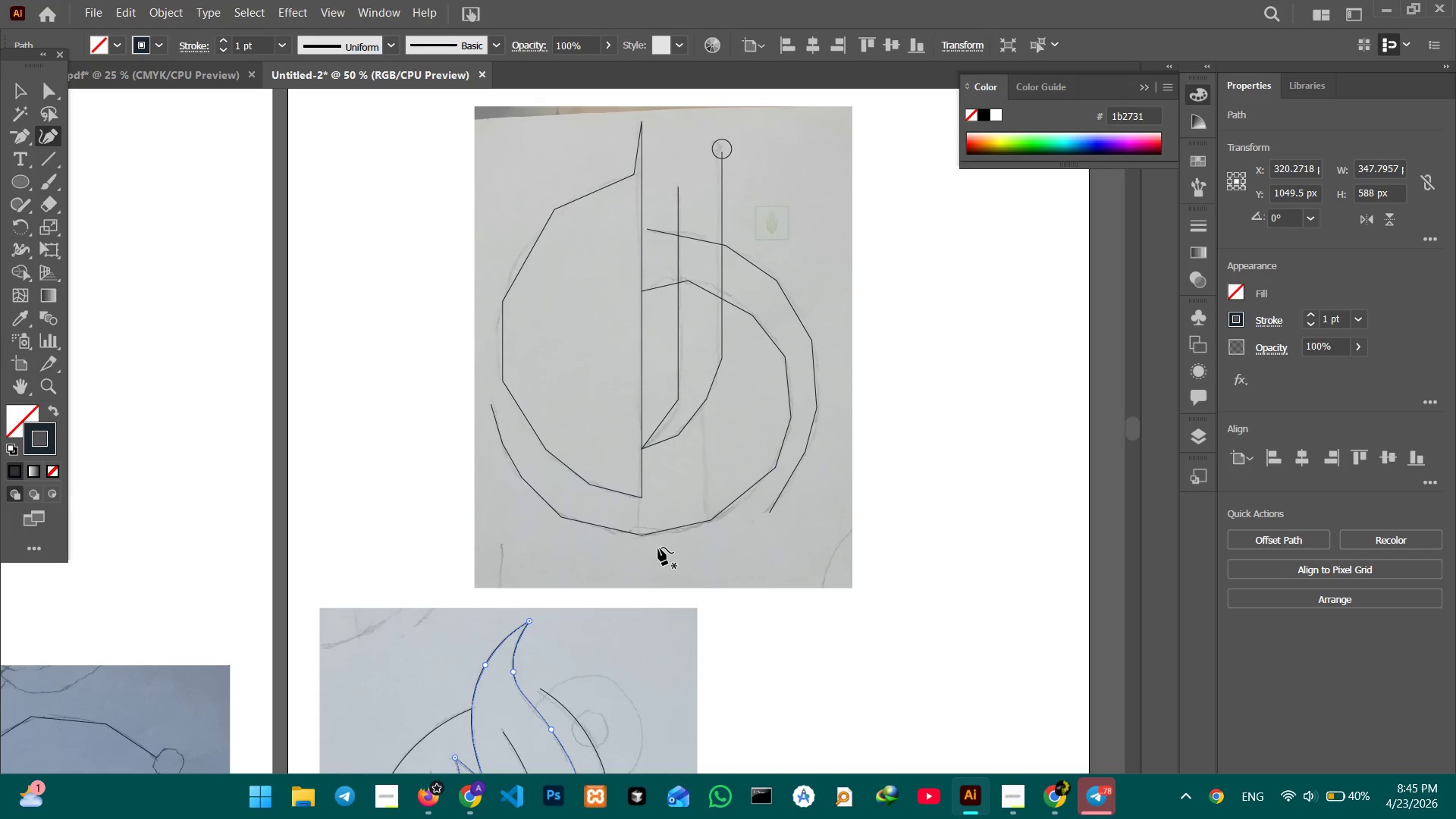 
key(Space)
 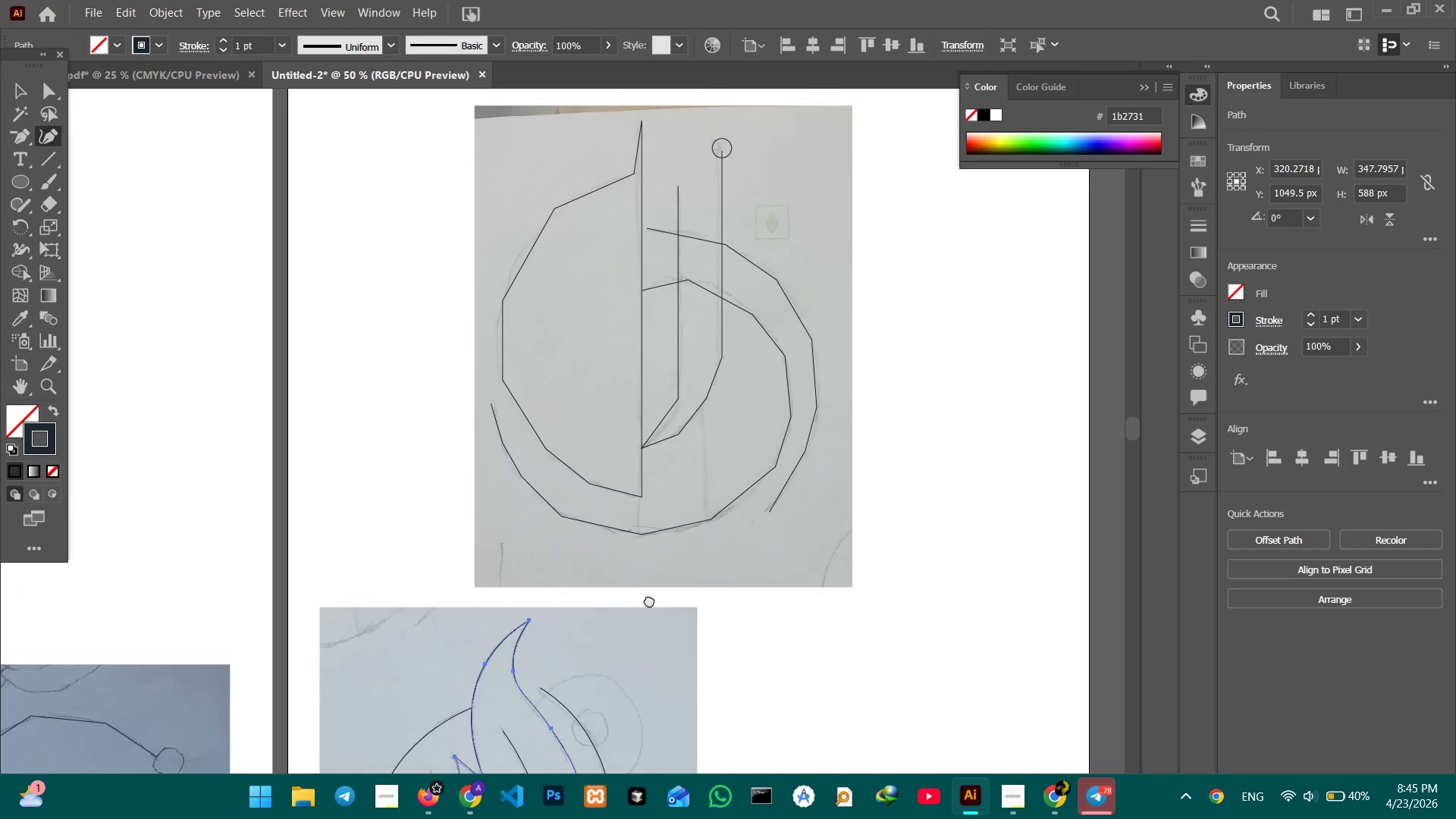 
key(Space)
 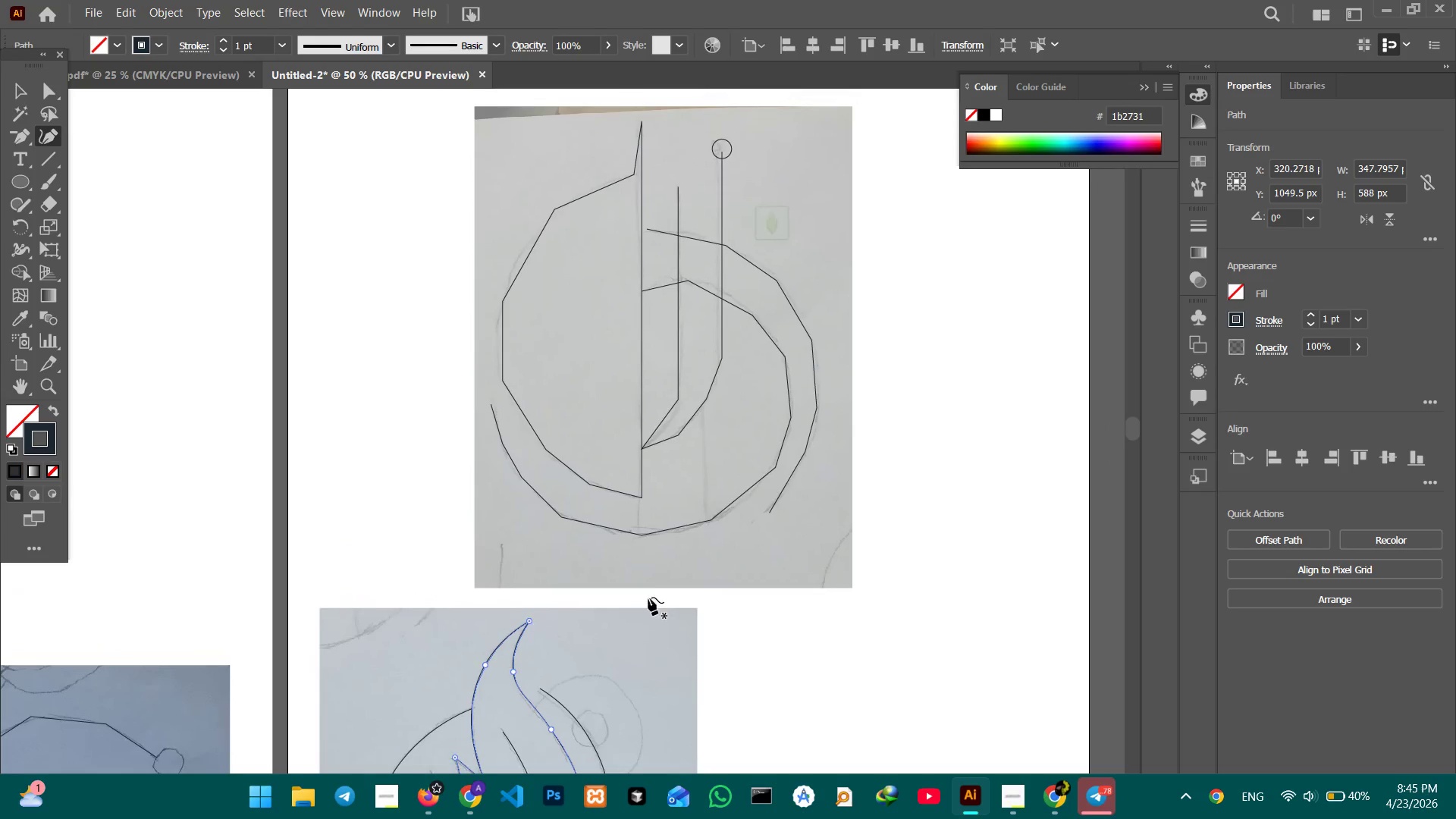 
key(Space)
 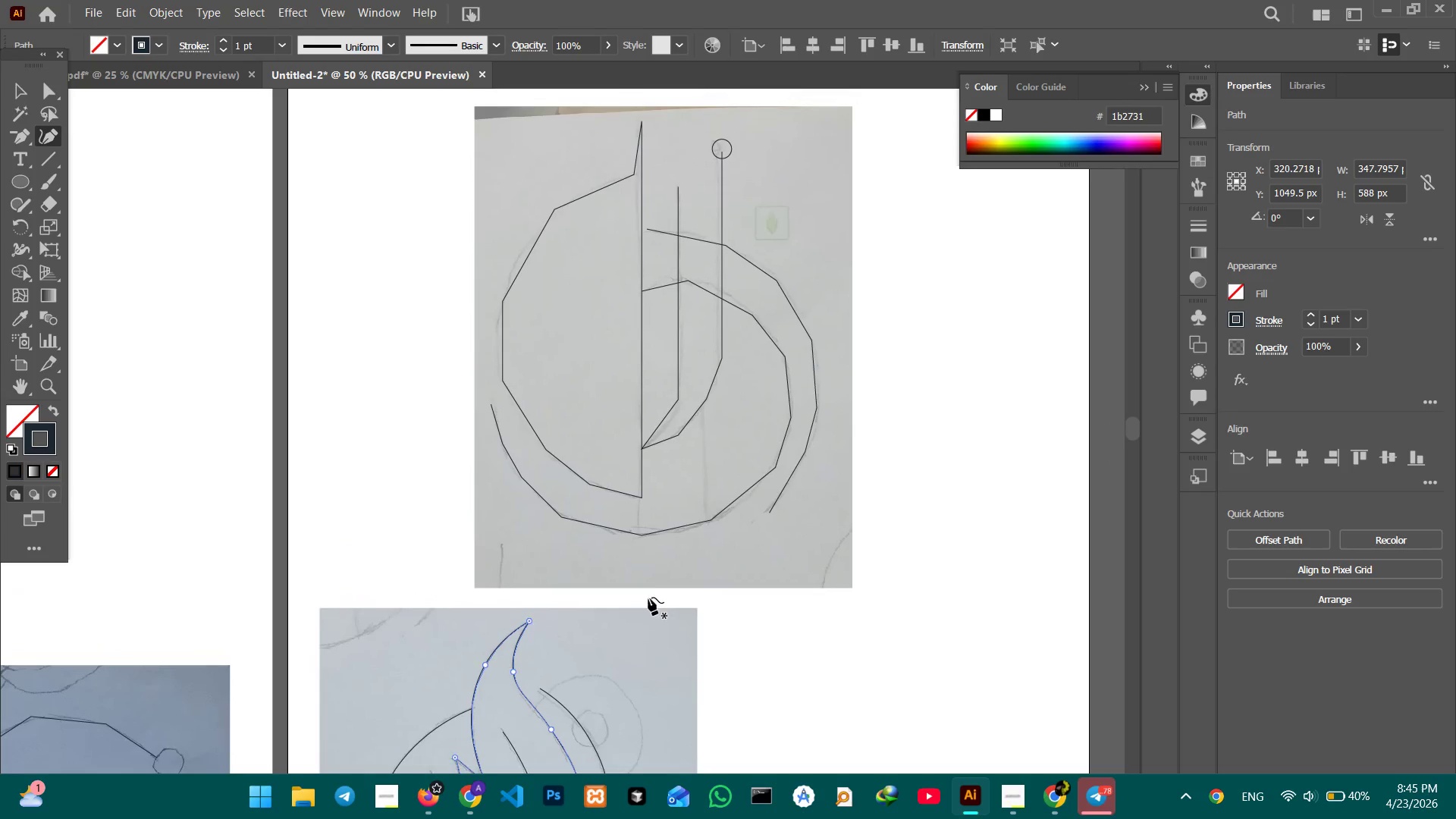 
key(Space)
 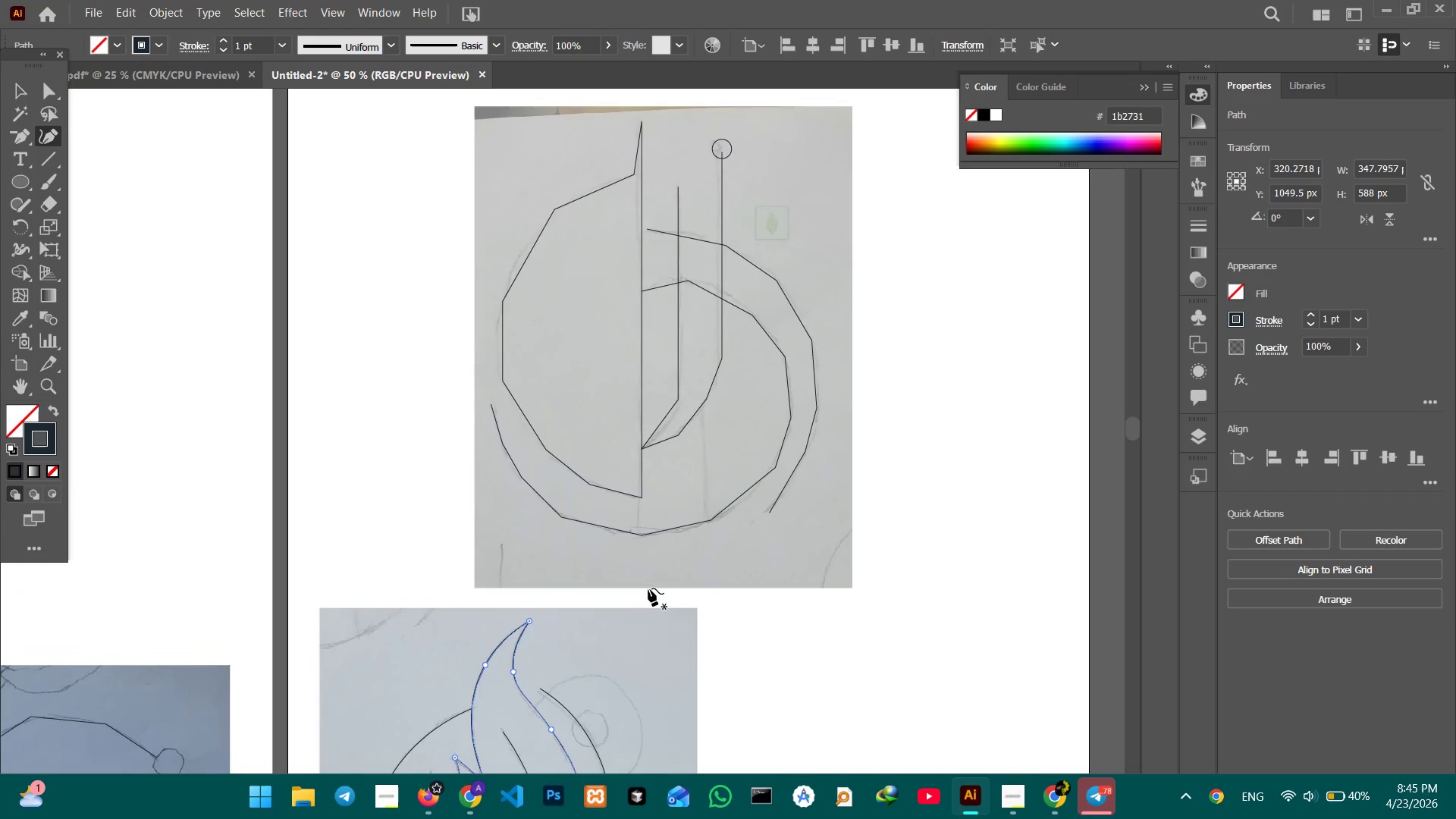 
key(Space)
 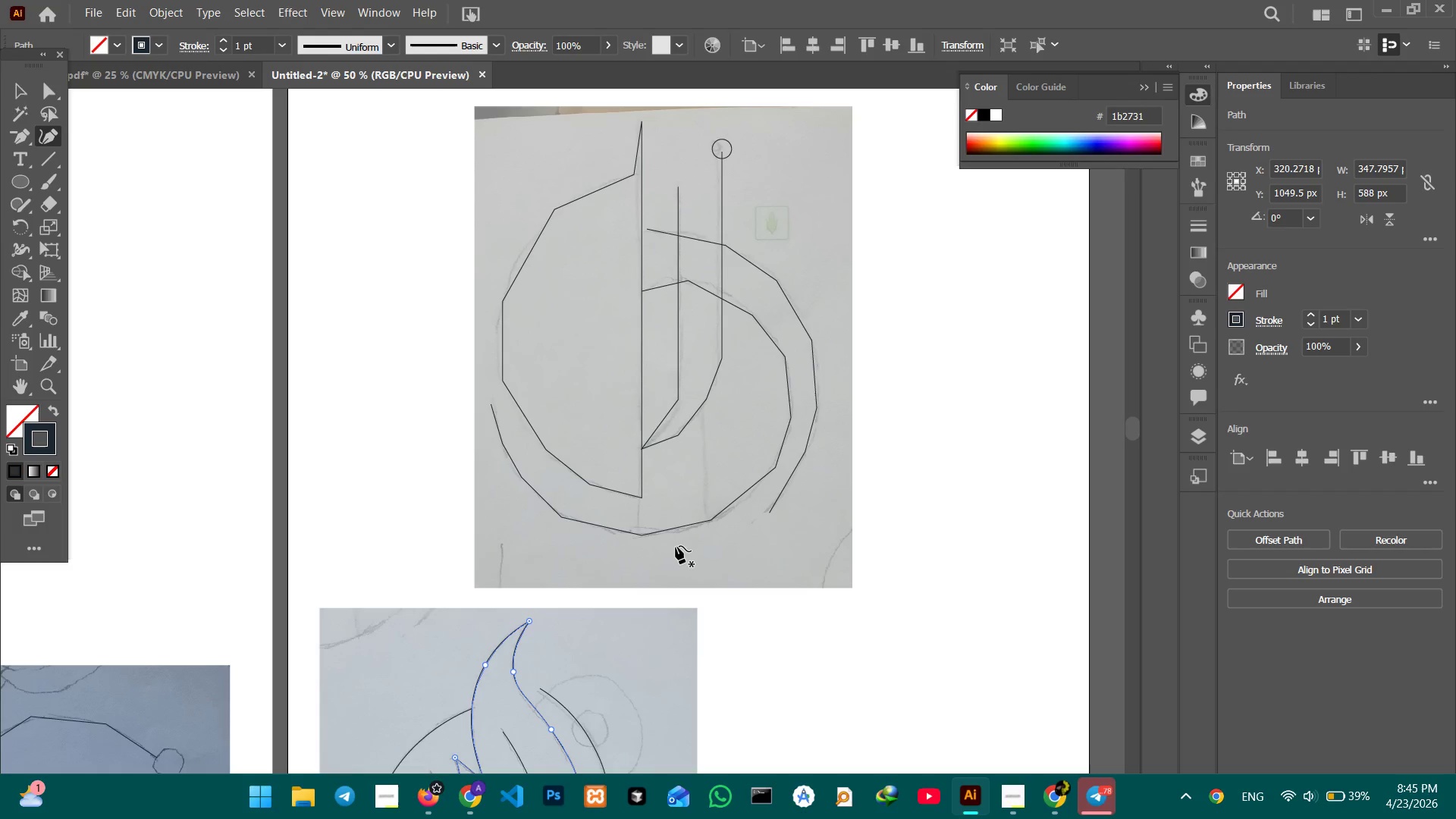 
wait(48.8)
 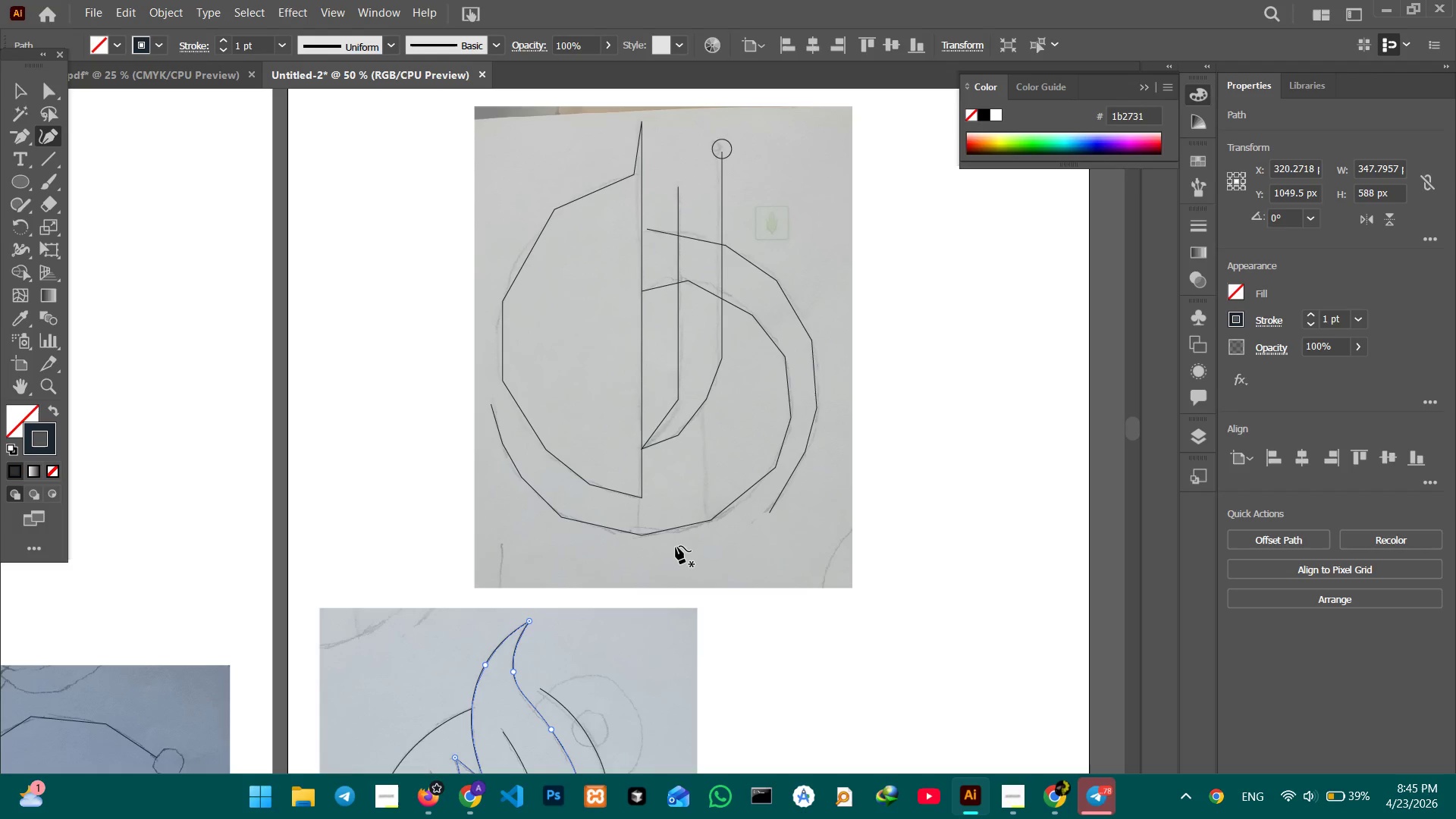 
left_click([584, 521])
 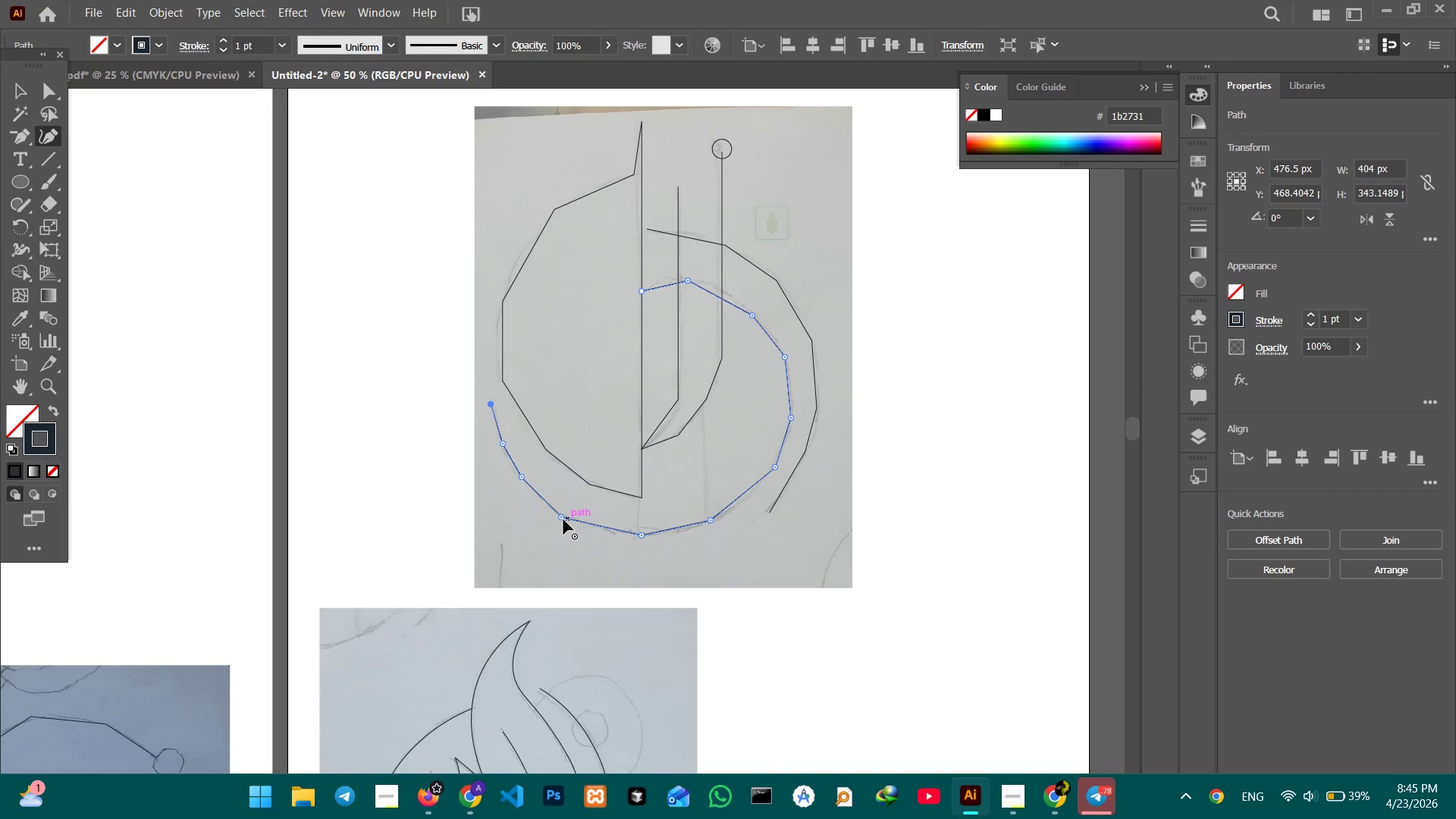 
left_click([563, 519])
 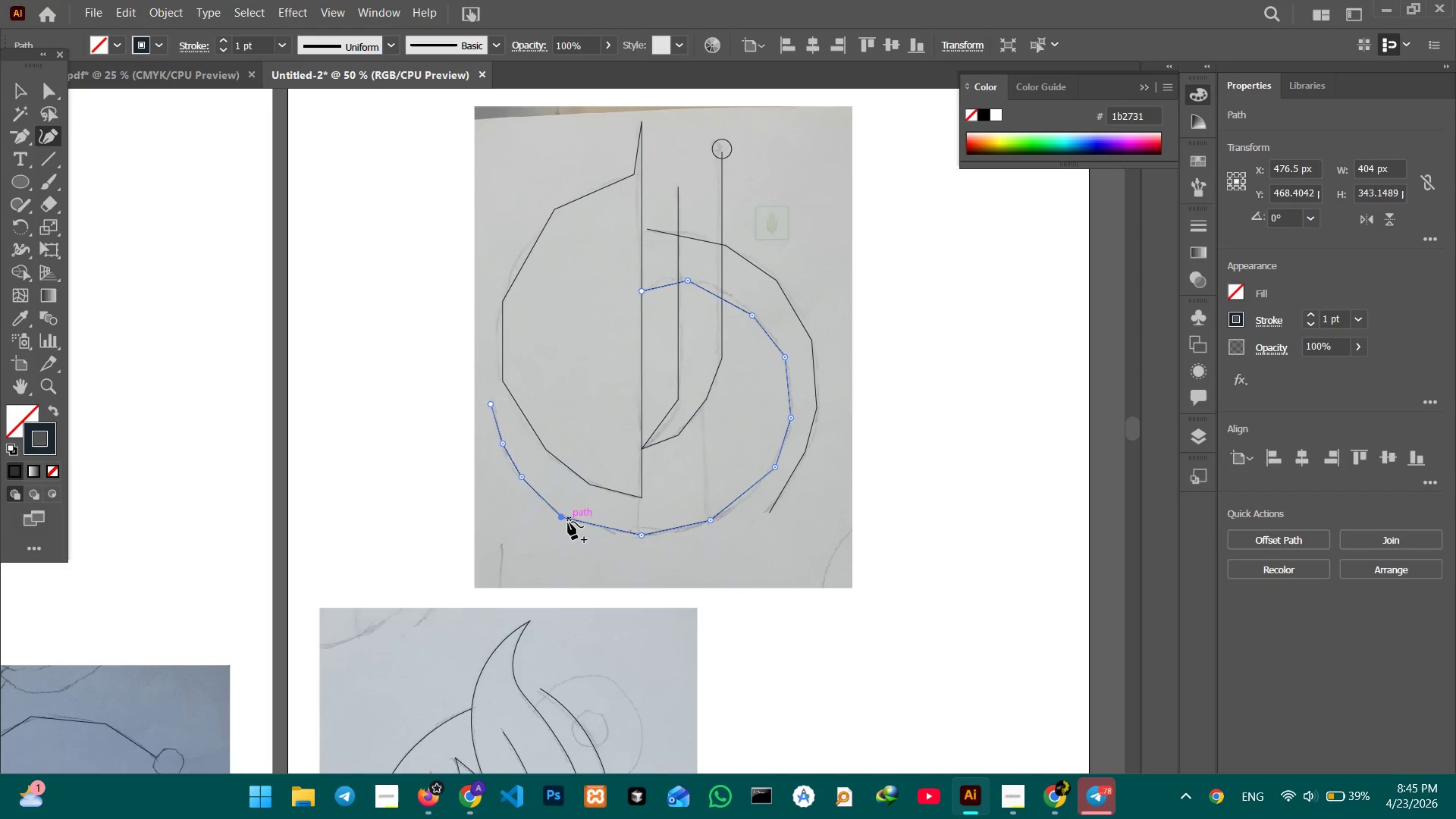 
key(Control+Equal)
 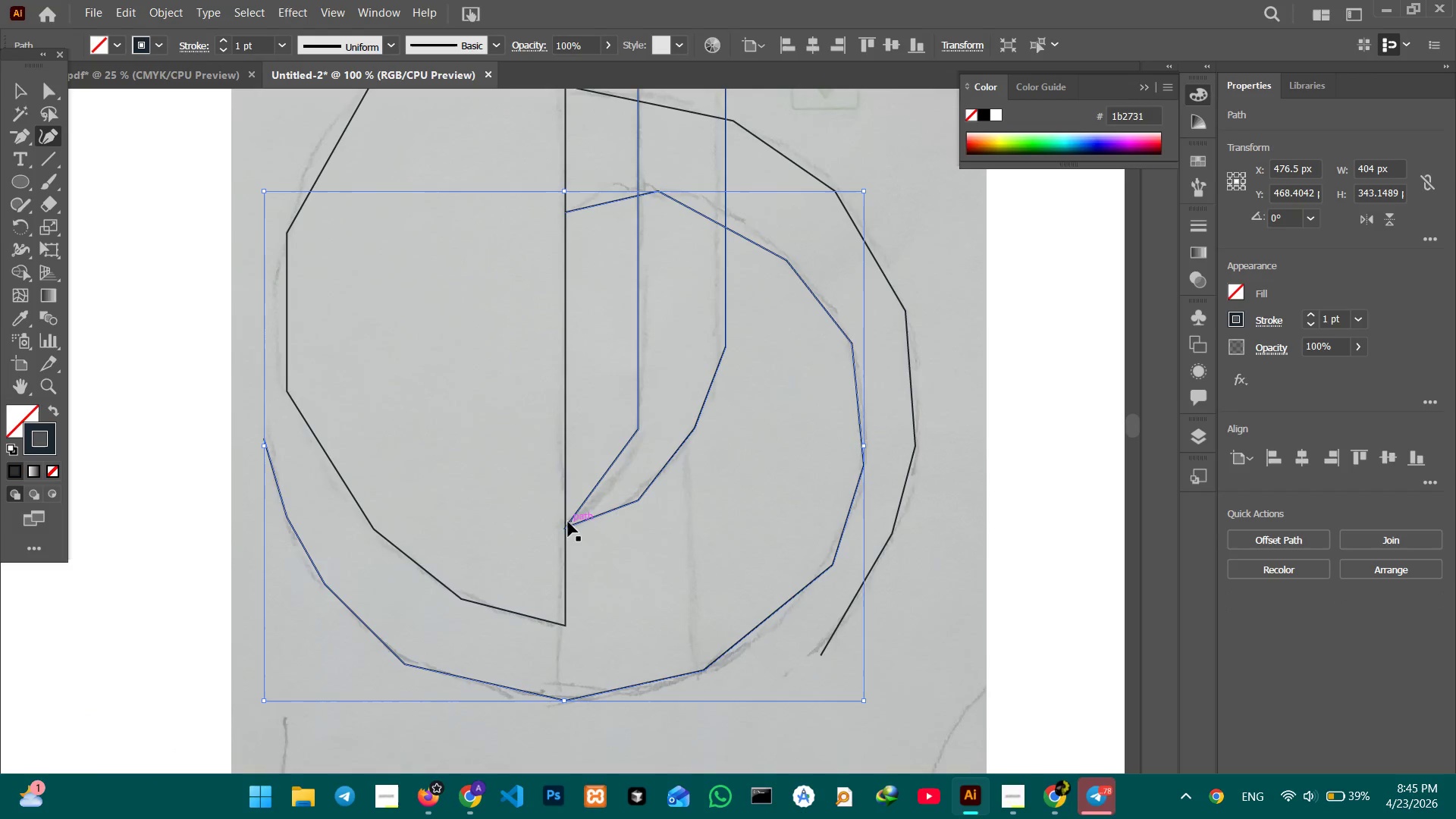 
key(Control+Equal)
 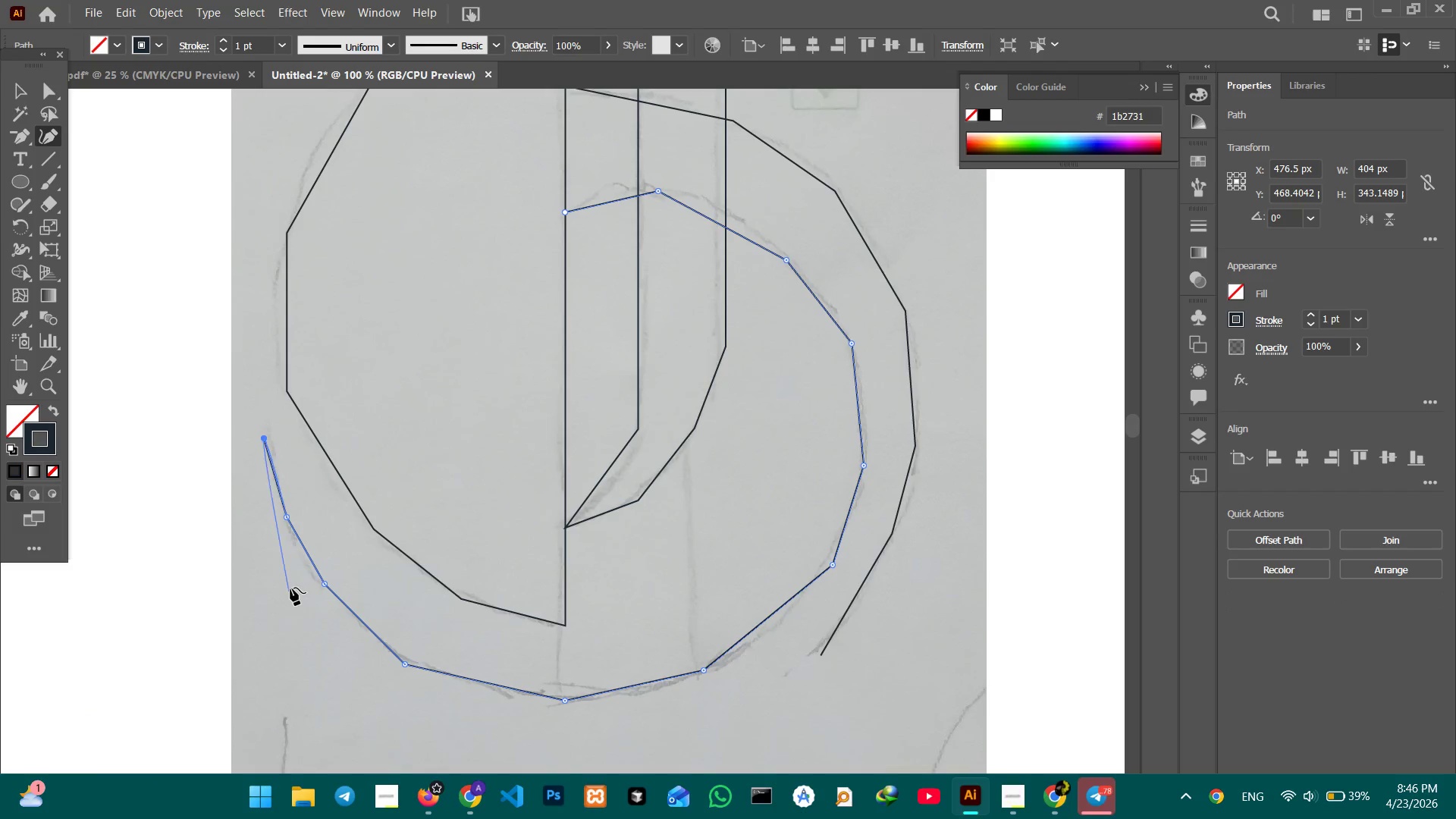 
left_click([325, 583])
 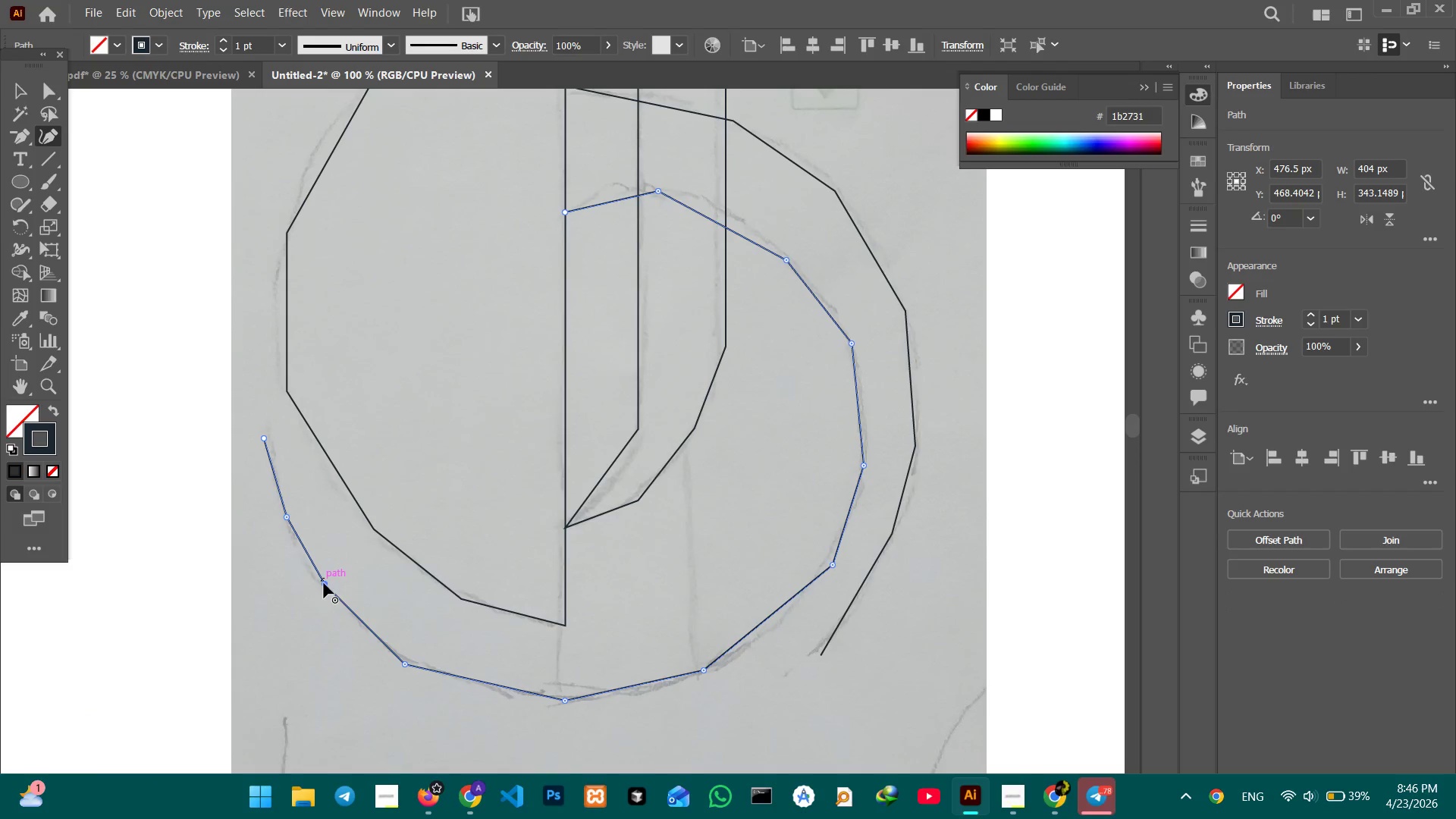 
key(Backspace)
 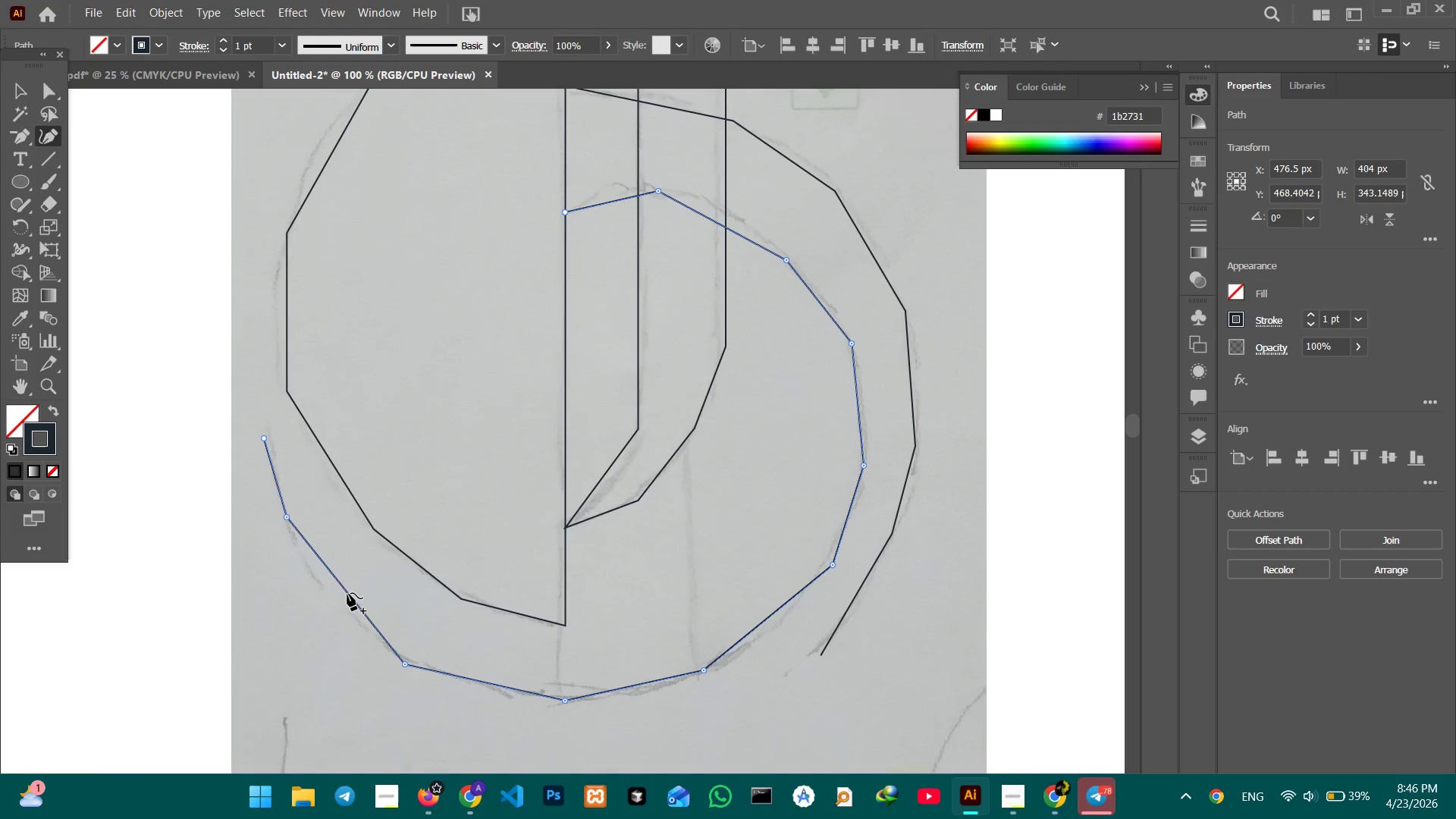 
left_click_drag(start_coordinate=[348, 593], to_coordinate=[334, 600])
 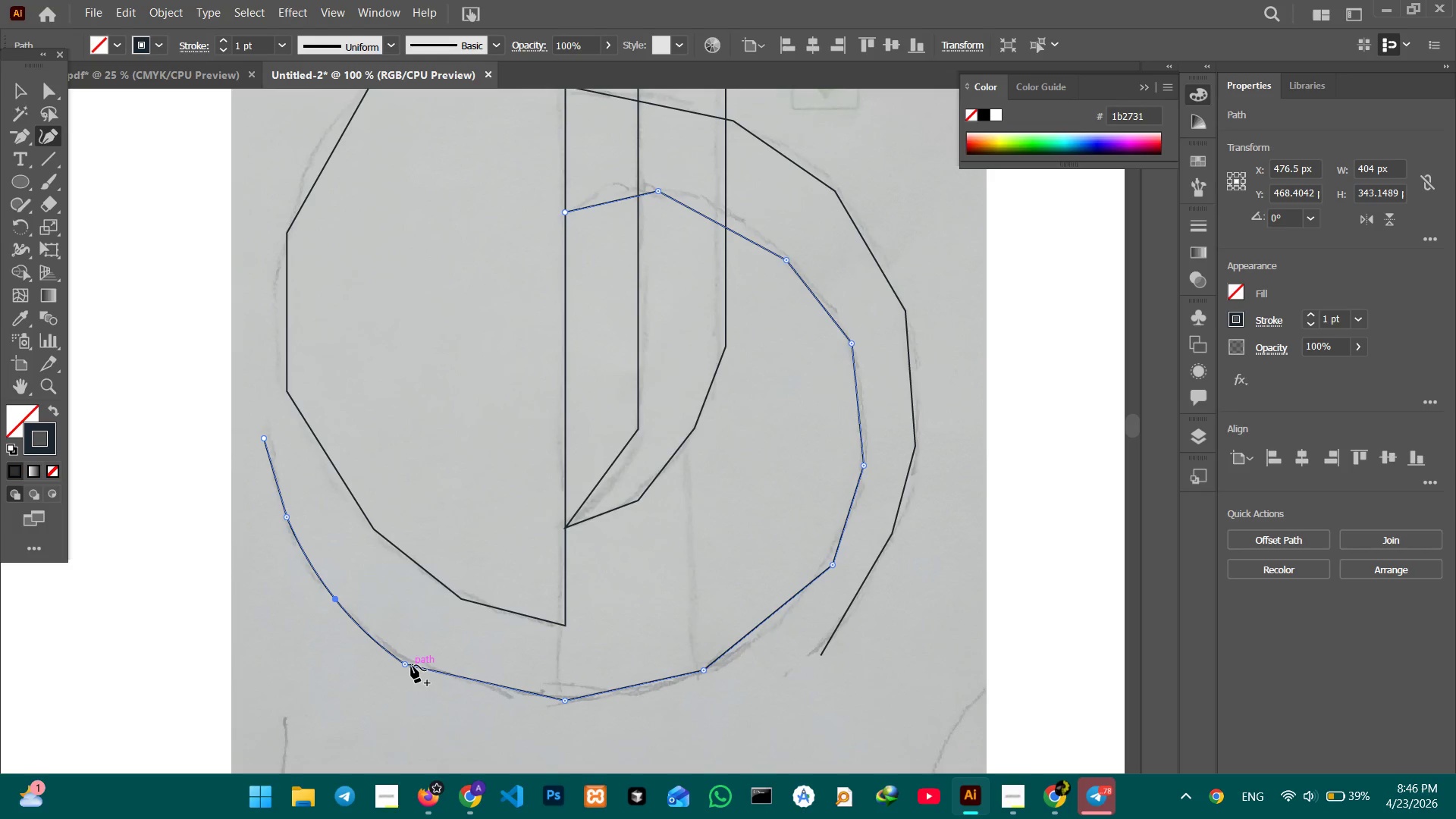 
left_click([411, 665])
 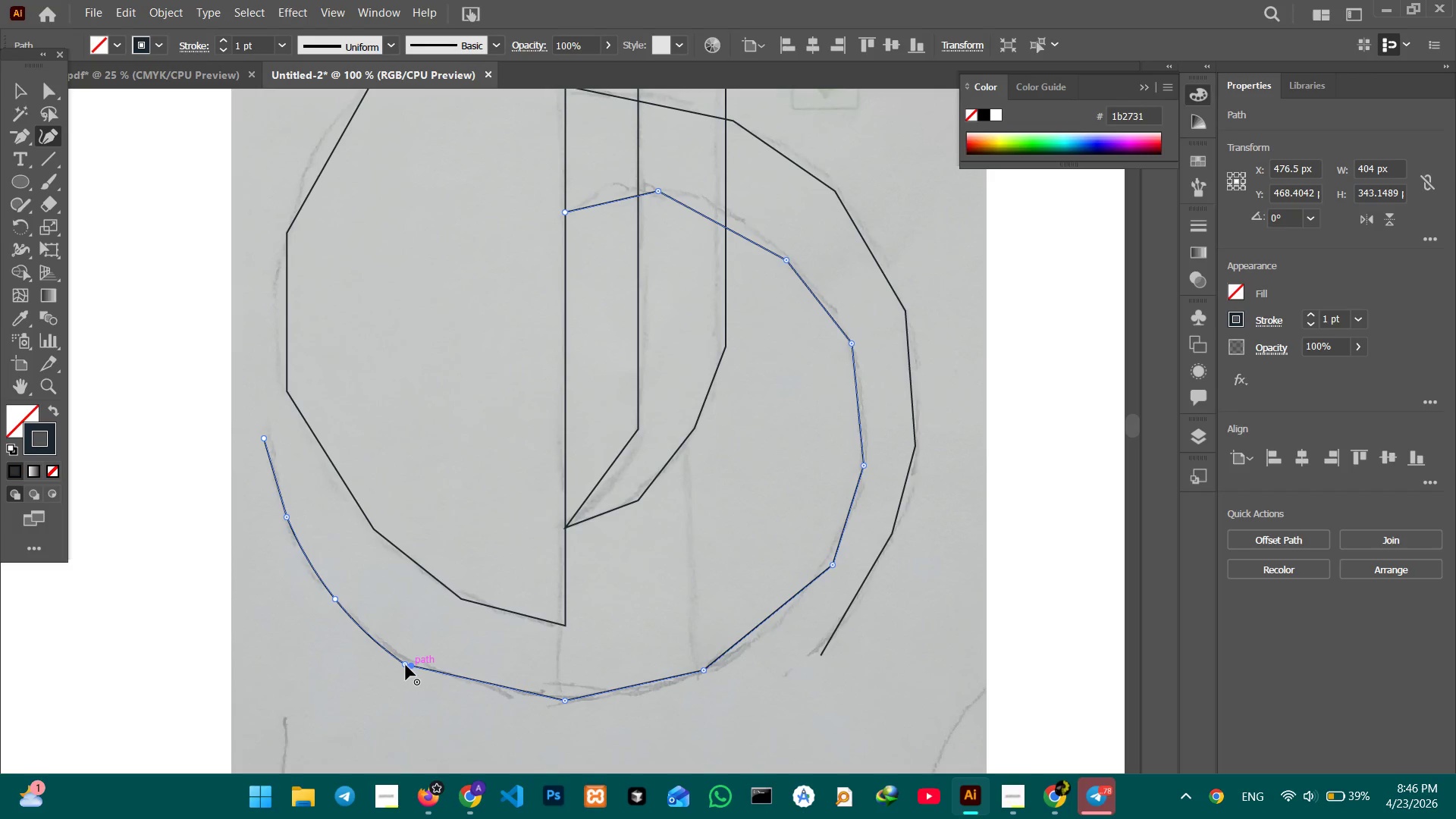 
left_click([406, 665])
 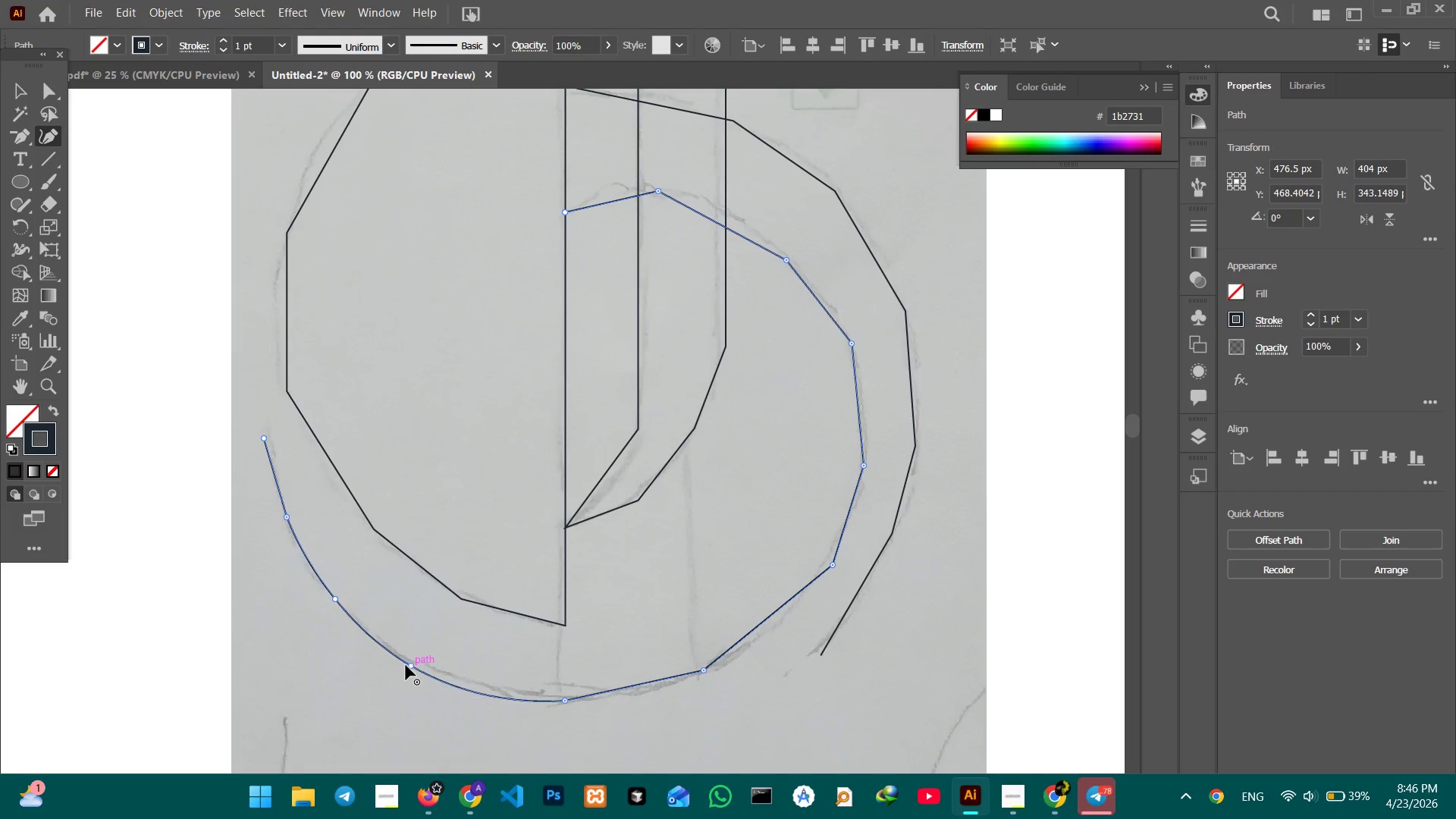 
key(Backspace)
 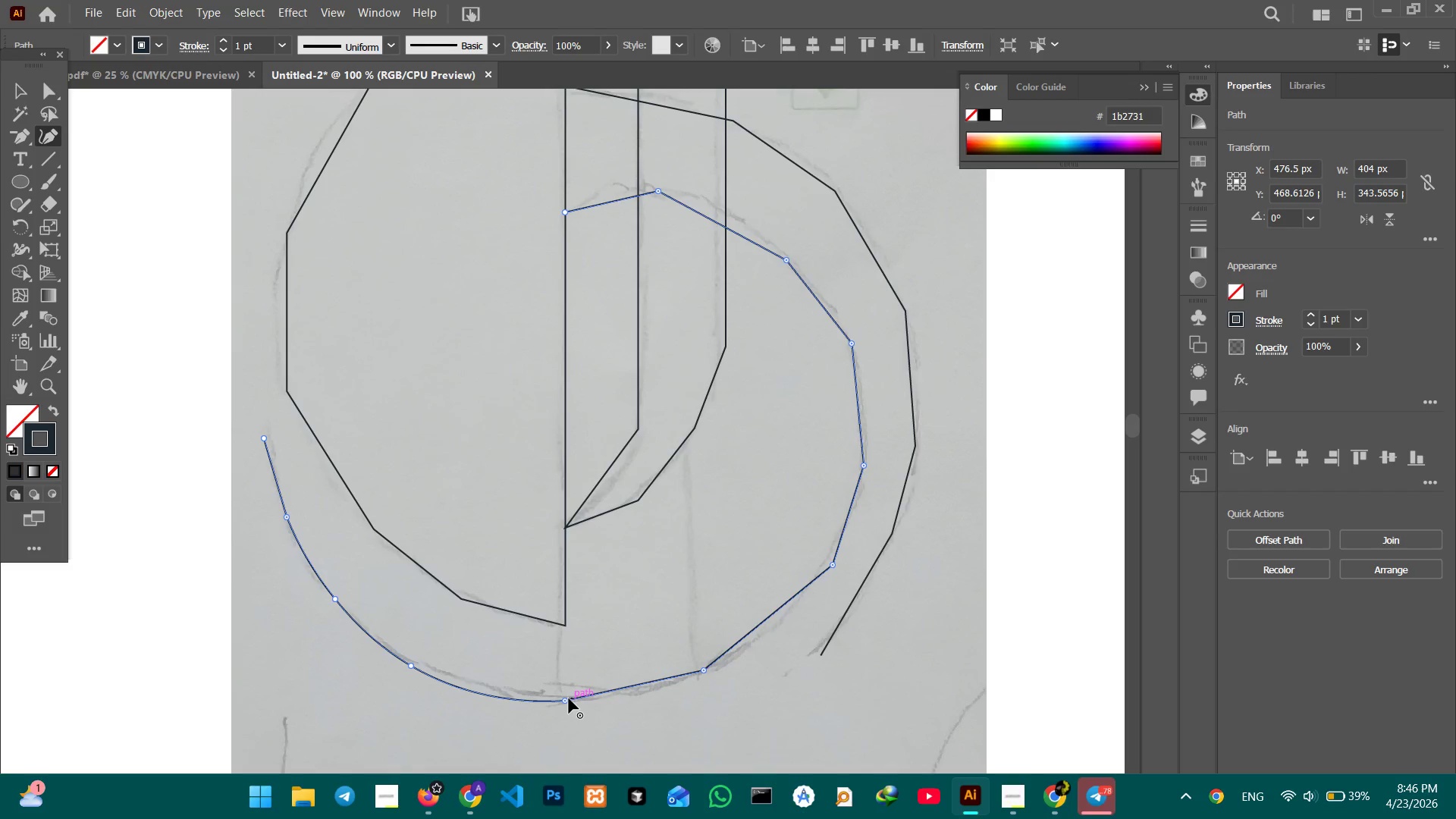 
left_click([567, 700])
 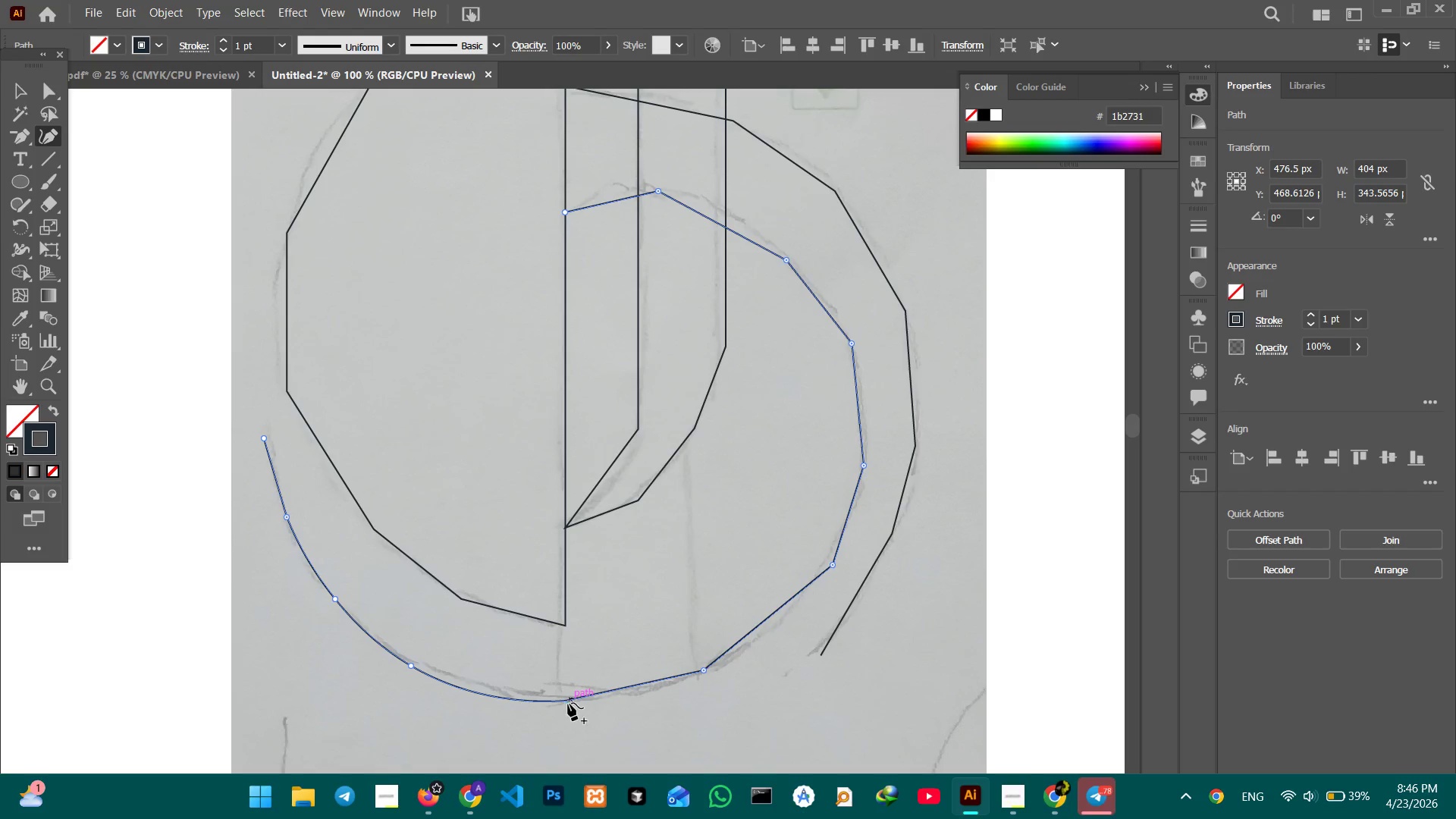 
key(Backspace)
 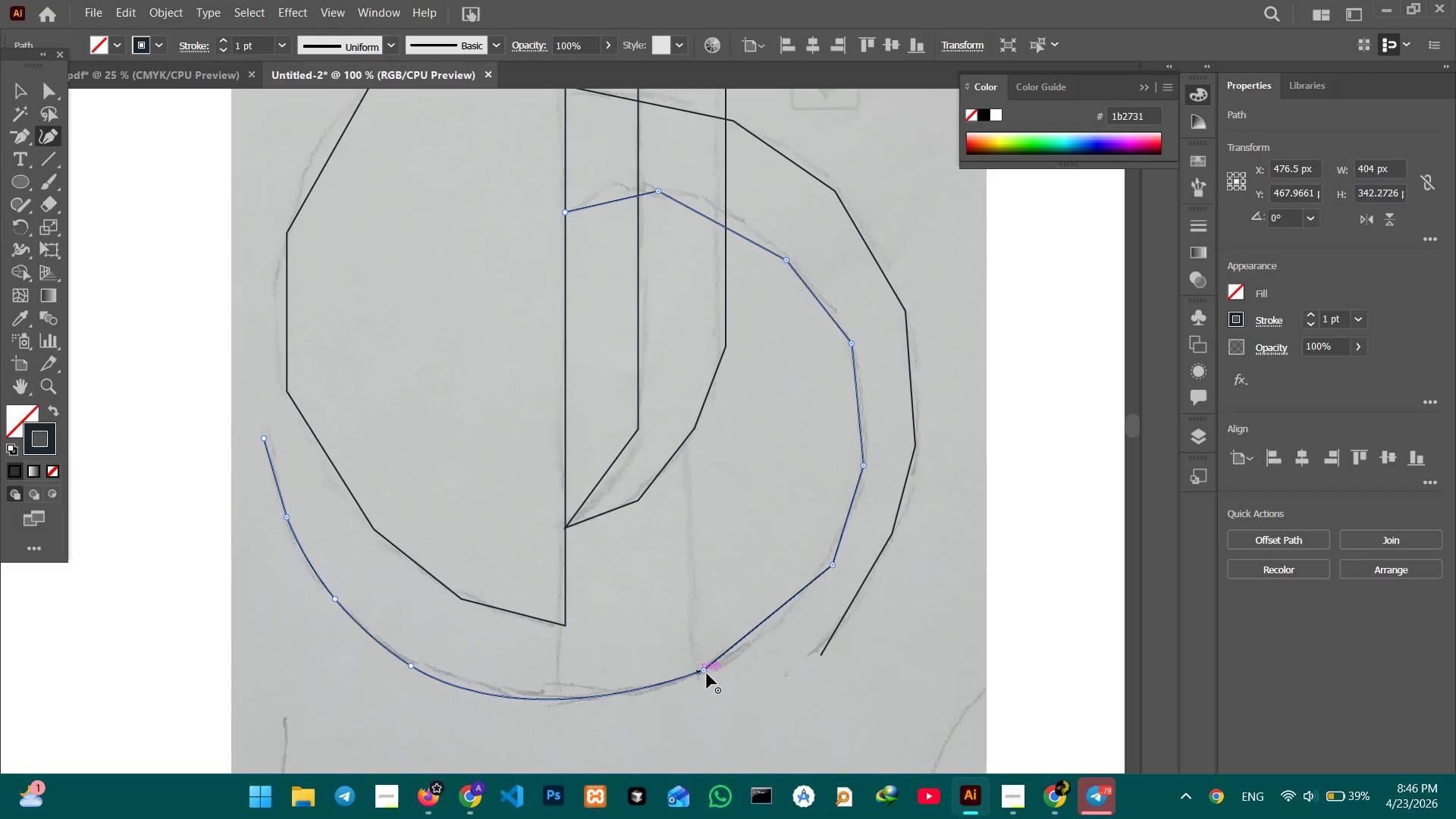 
left_click([707, 674])
 